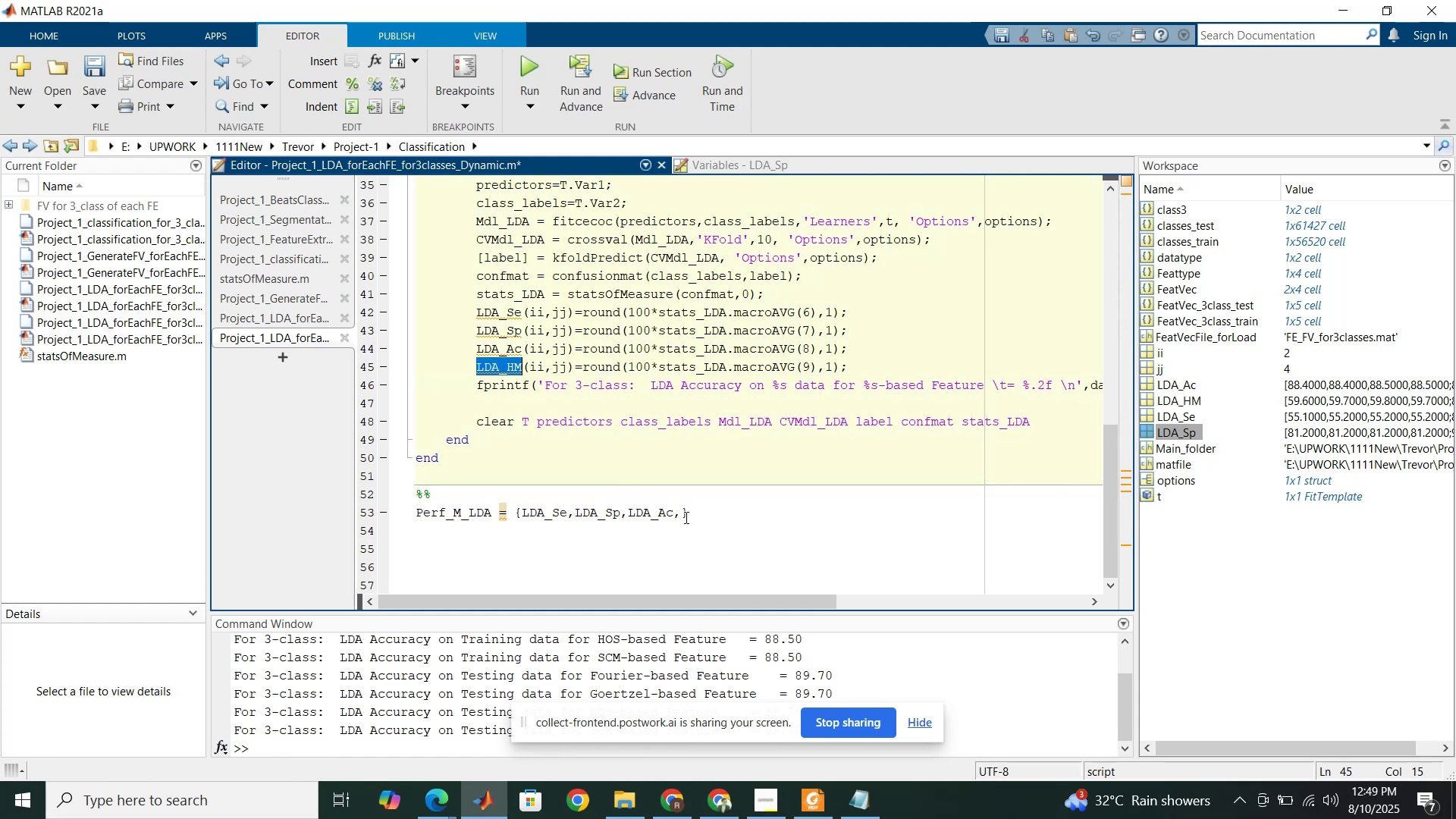 
left_click([682, 517])
 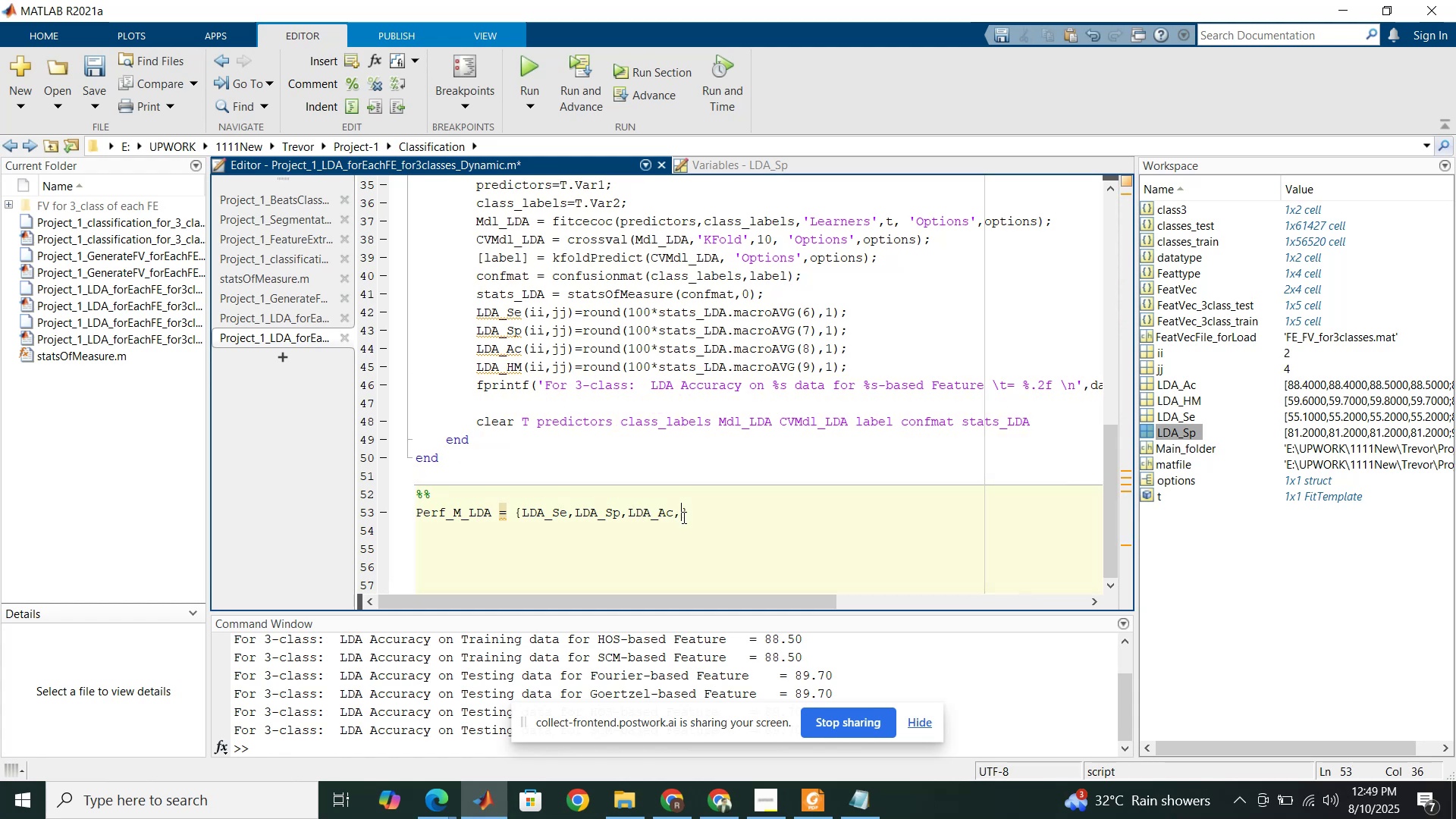 
key(Control+V)
 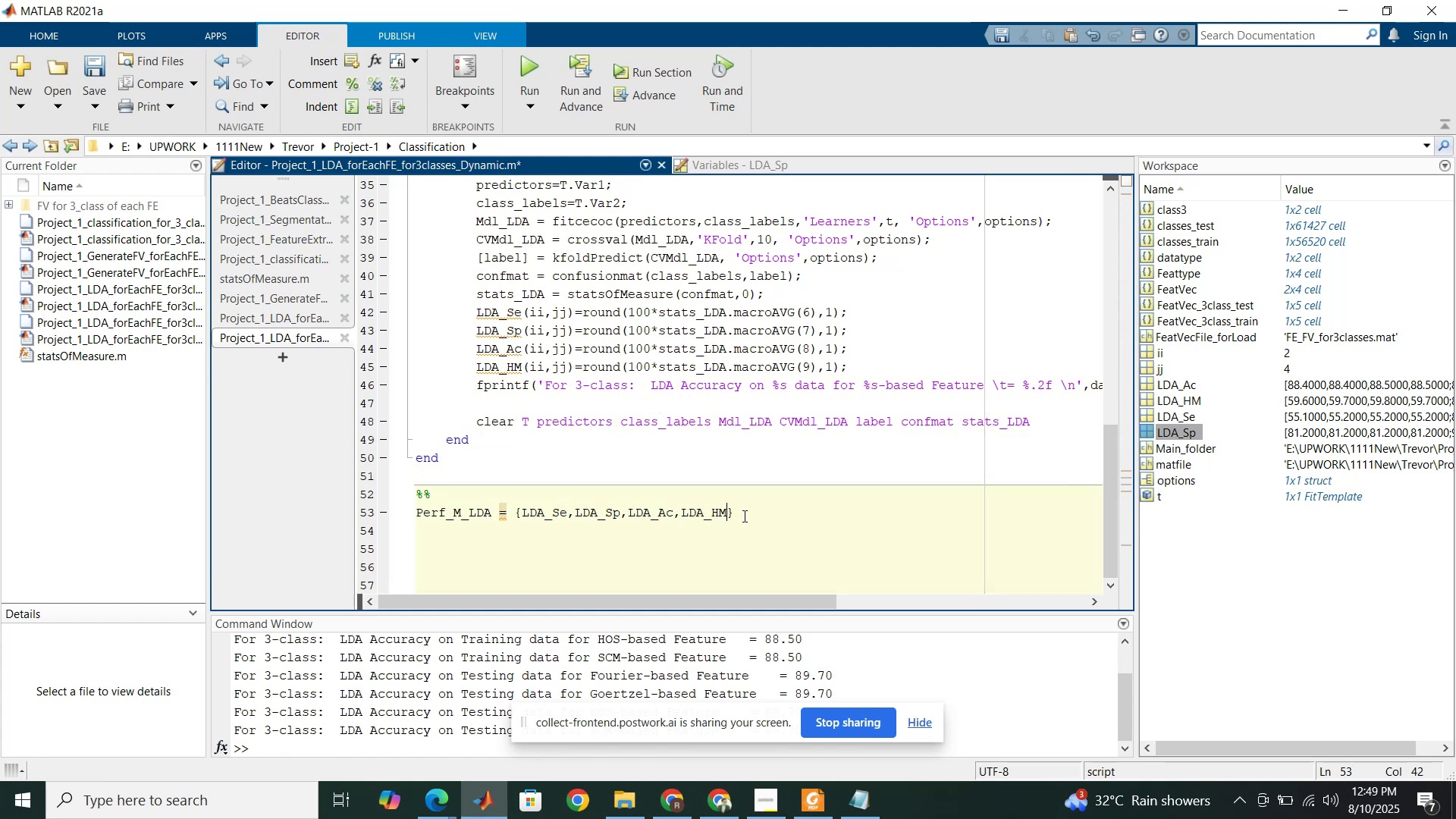 
left_click([743, 516])
 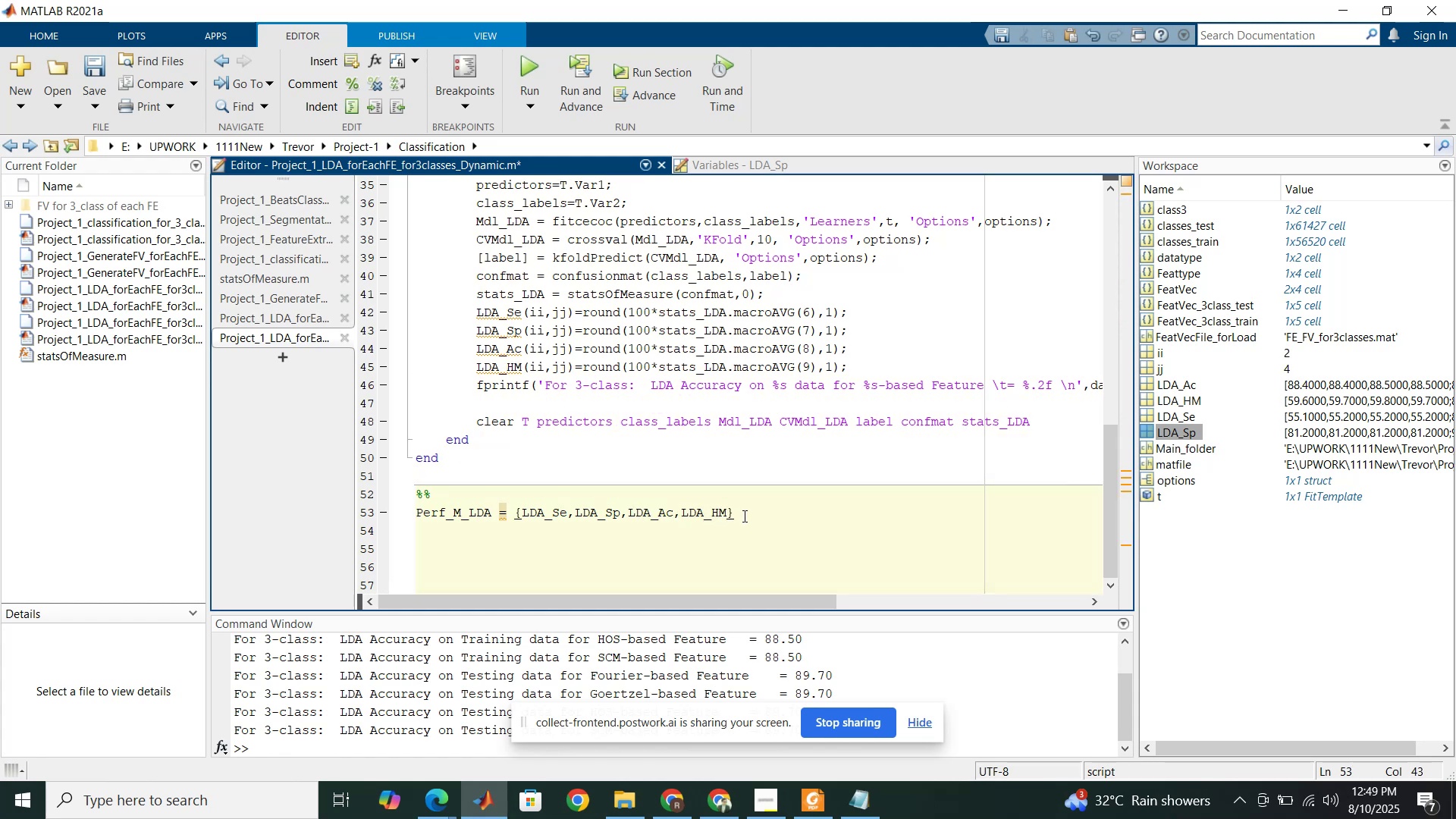 
key(Semicolon)
 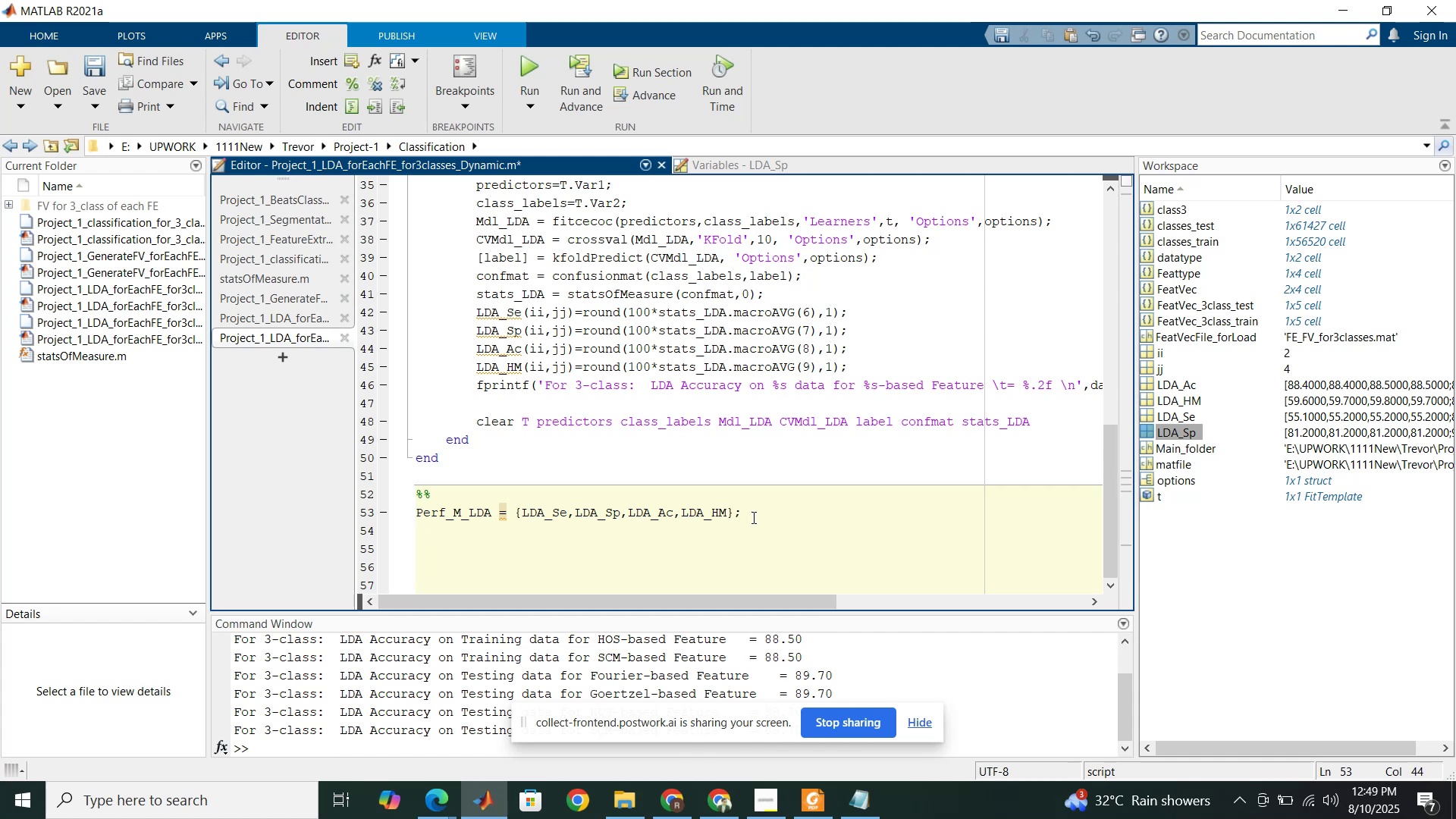 
left_click([752, 517])
 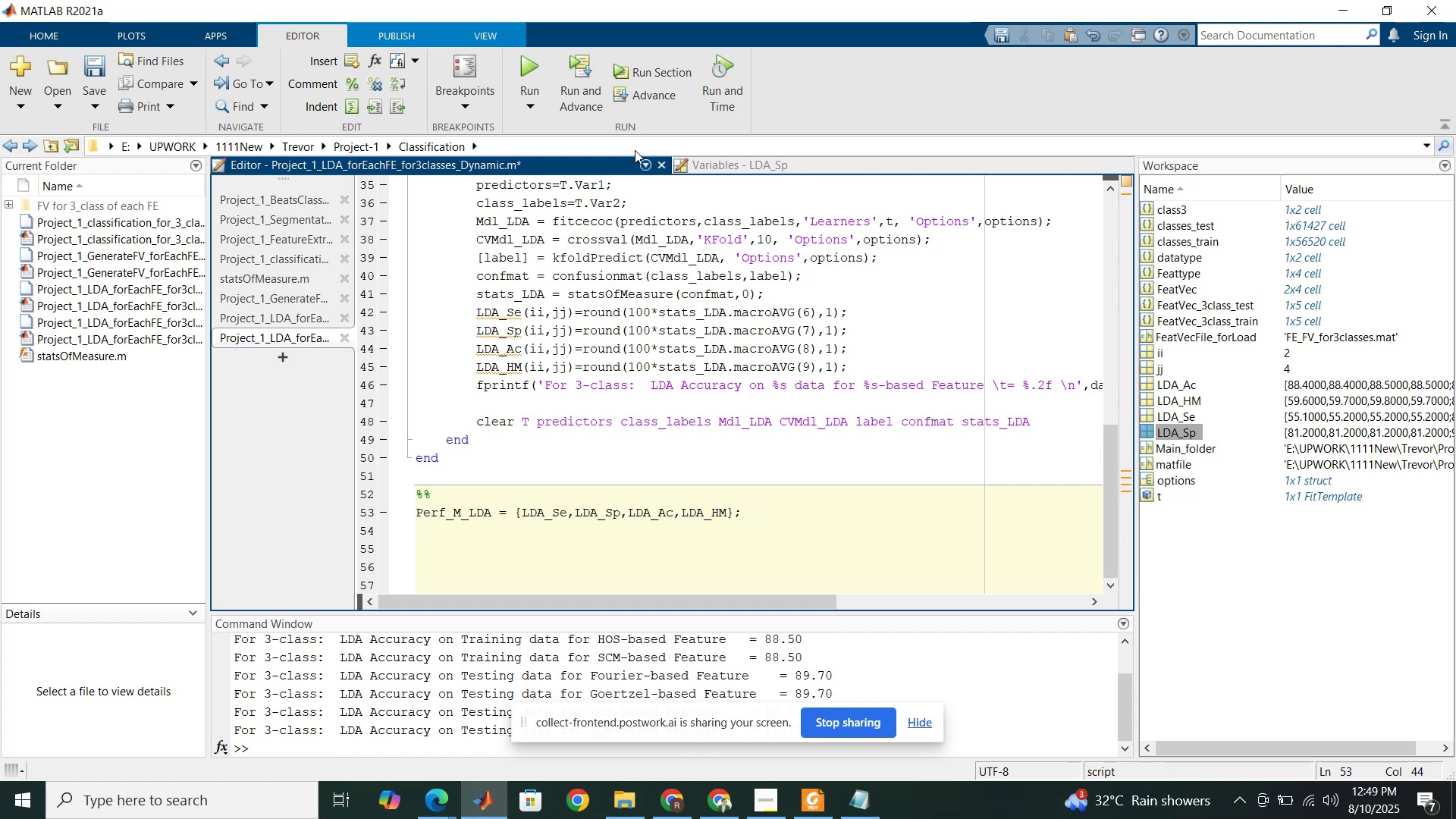 
wait(6.94)
 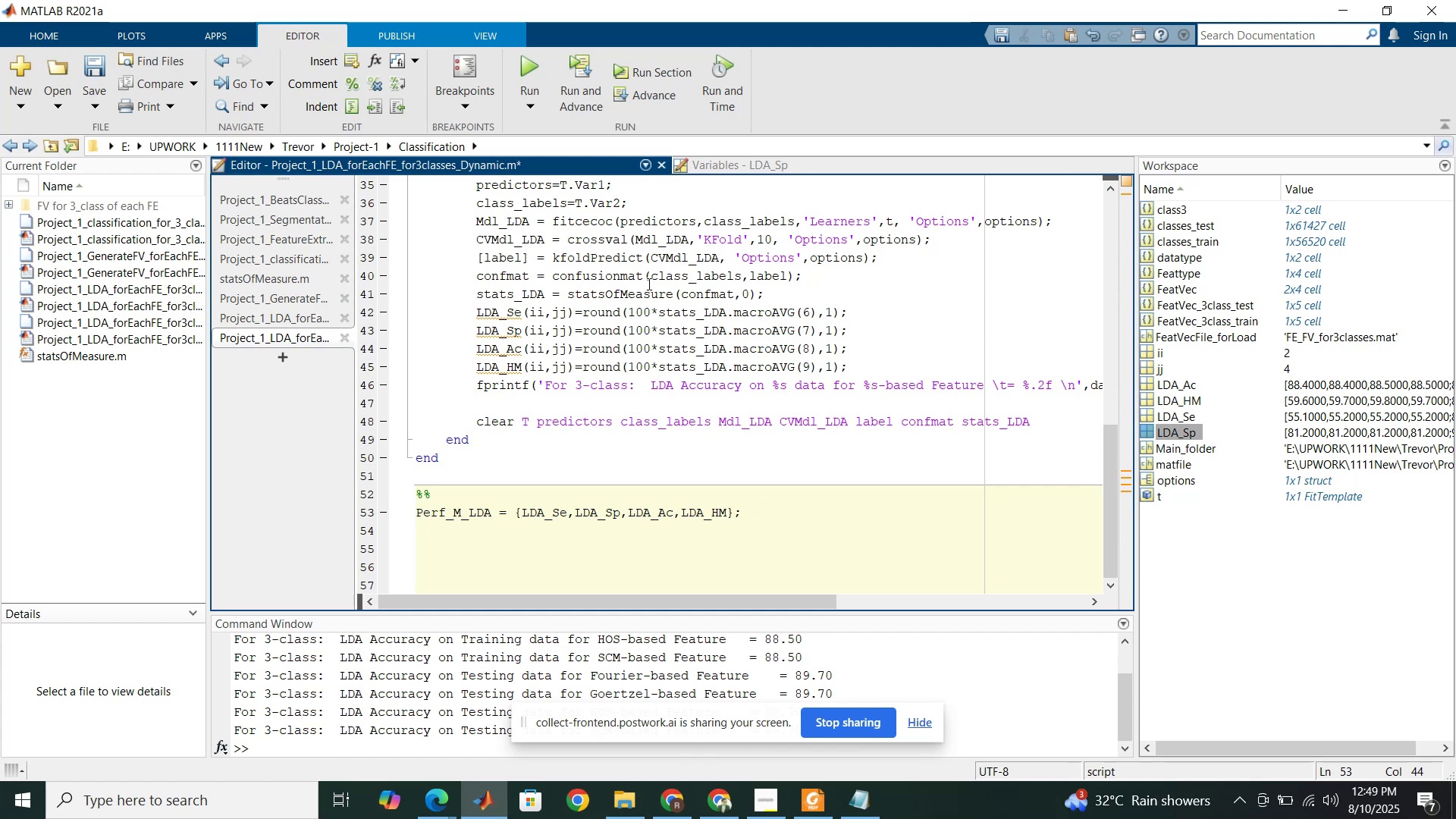 
left_click([655, 64])
 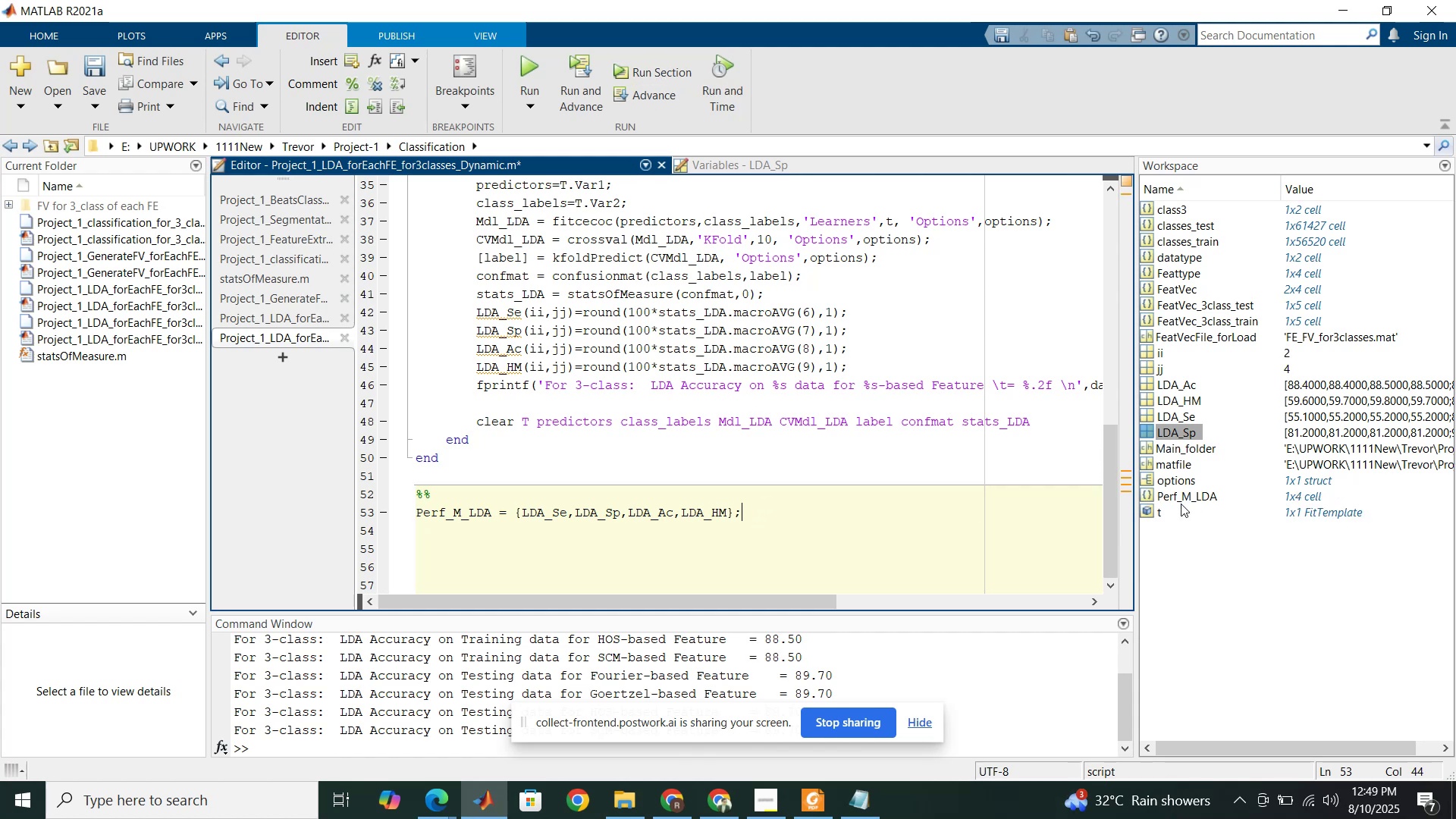 
double_click([1181, 499])
 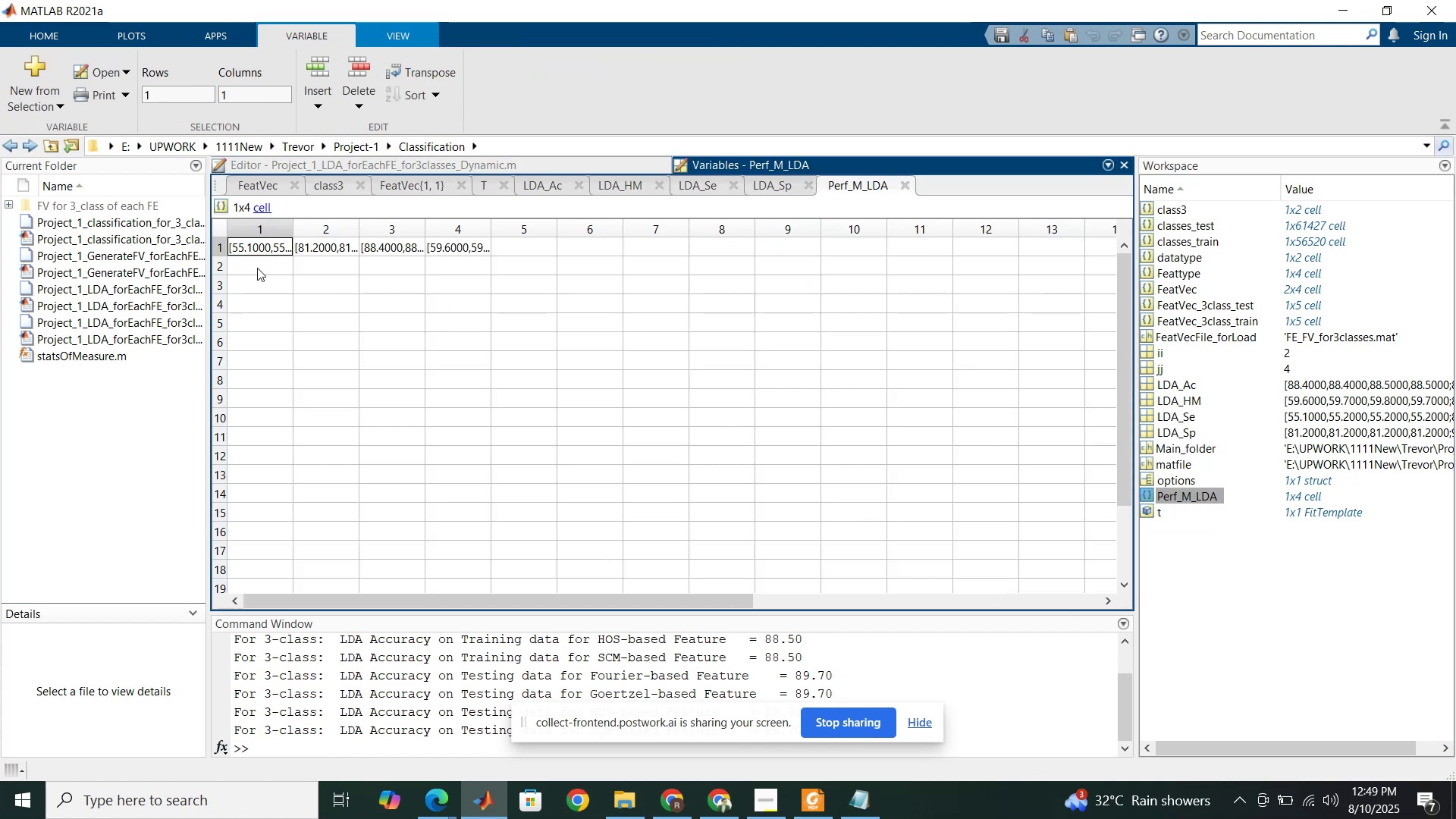 
double_click([261, 259])
 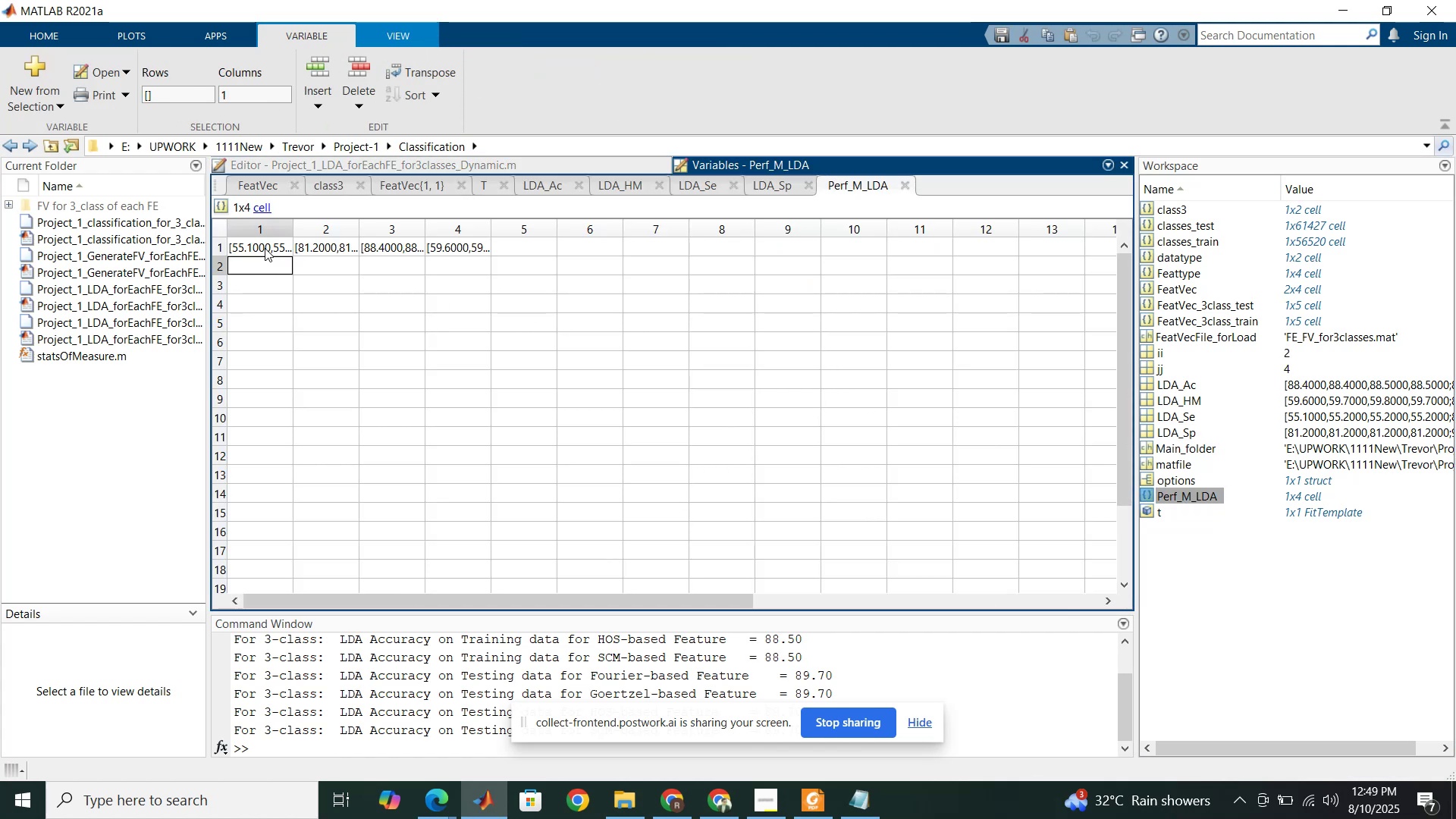 
double_click([265, 248])
 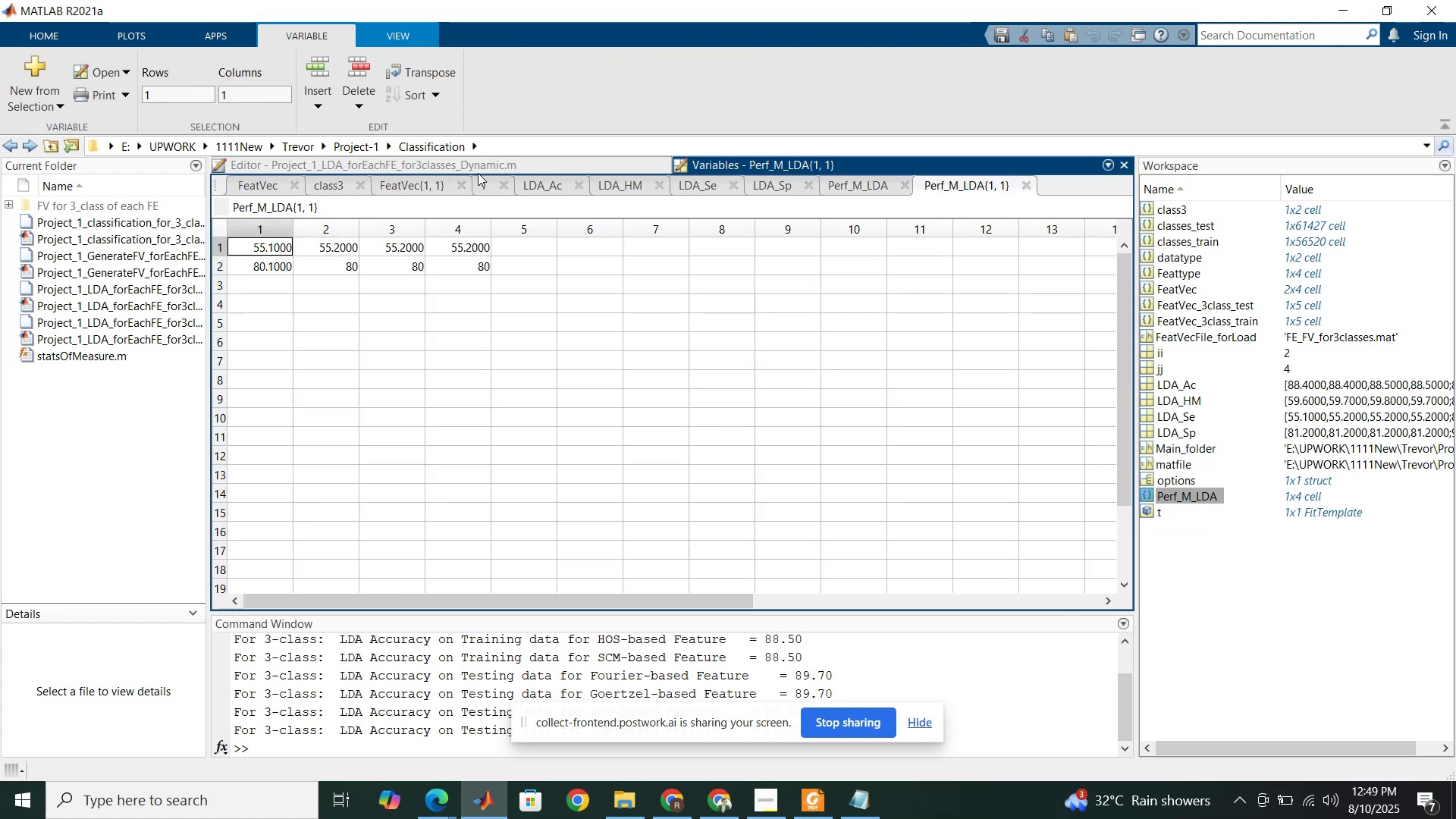 
left_click([485, 165])
 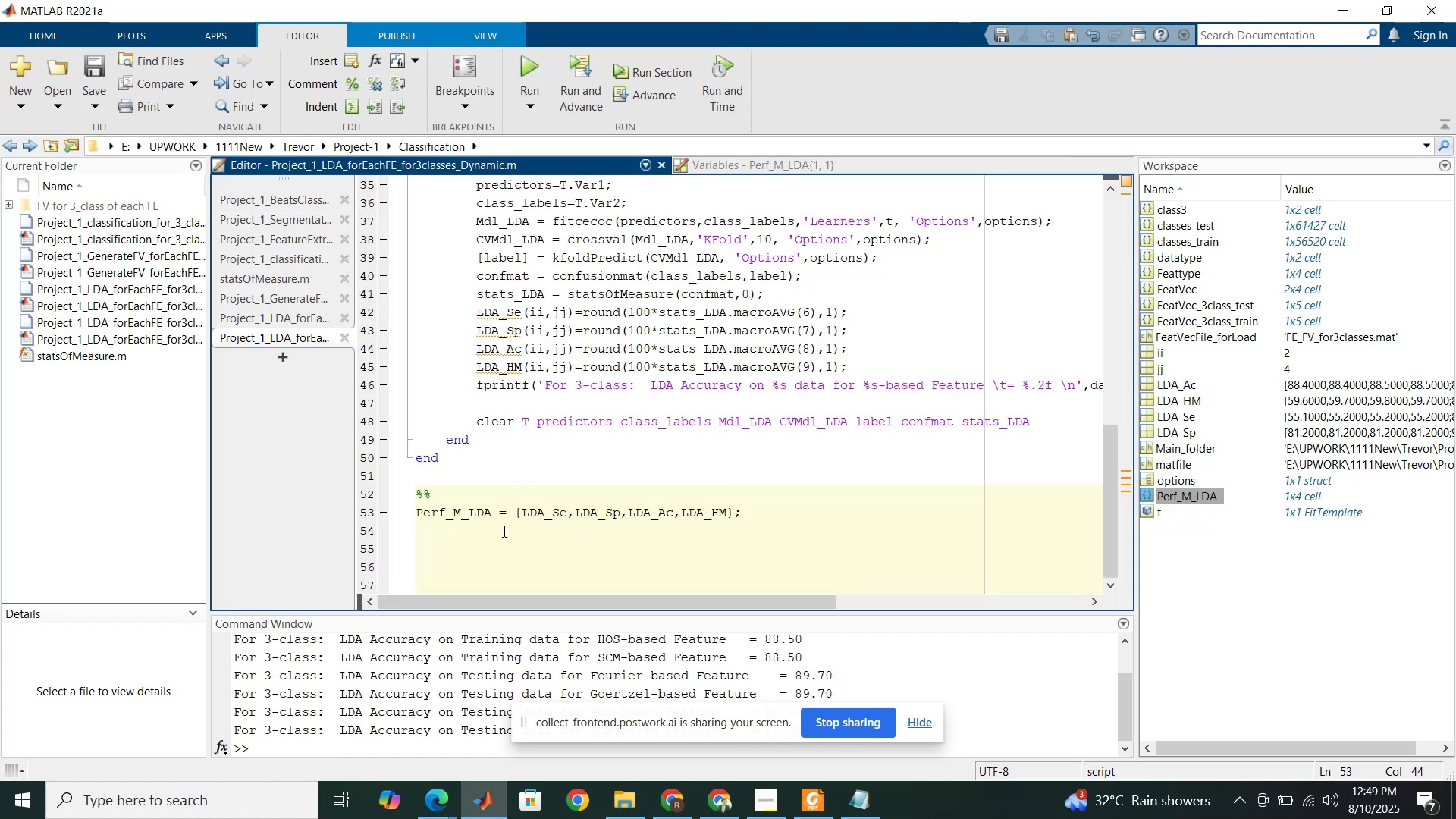 
left_click([498, 540])
 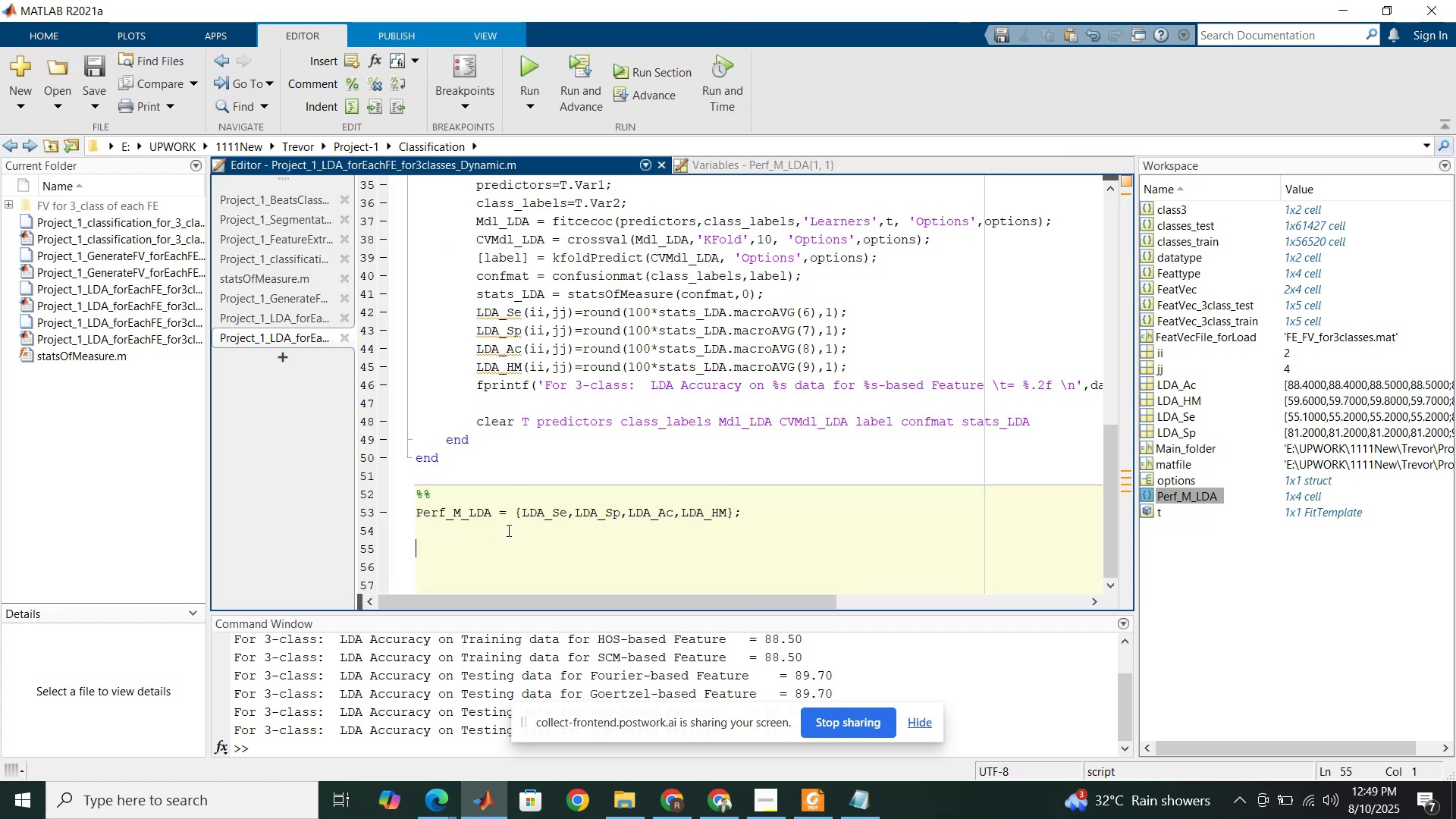 
left_click([507, 530])
 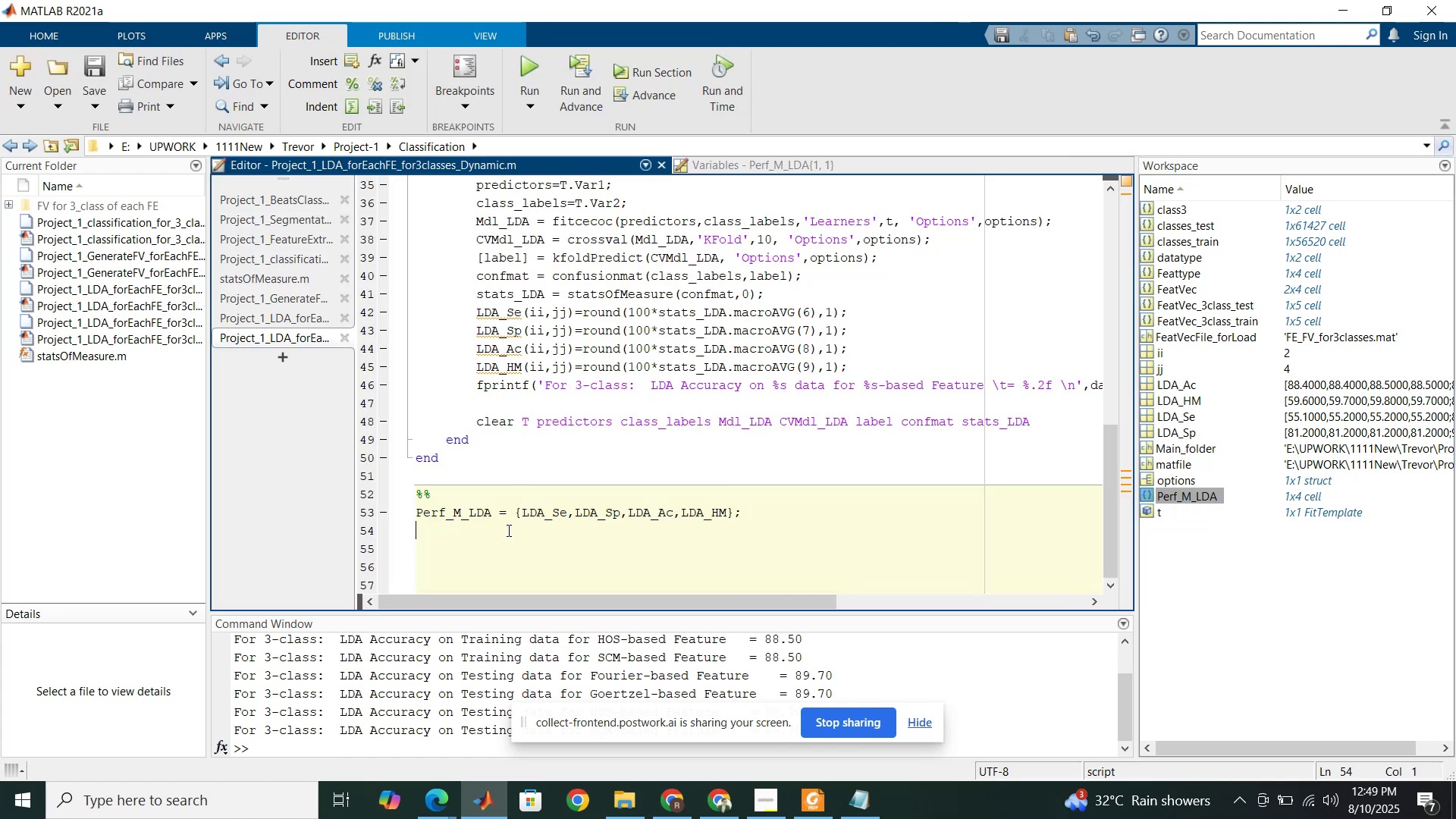 
key(Enter)
 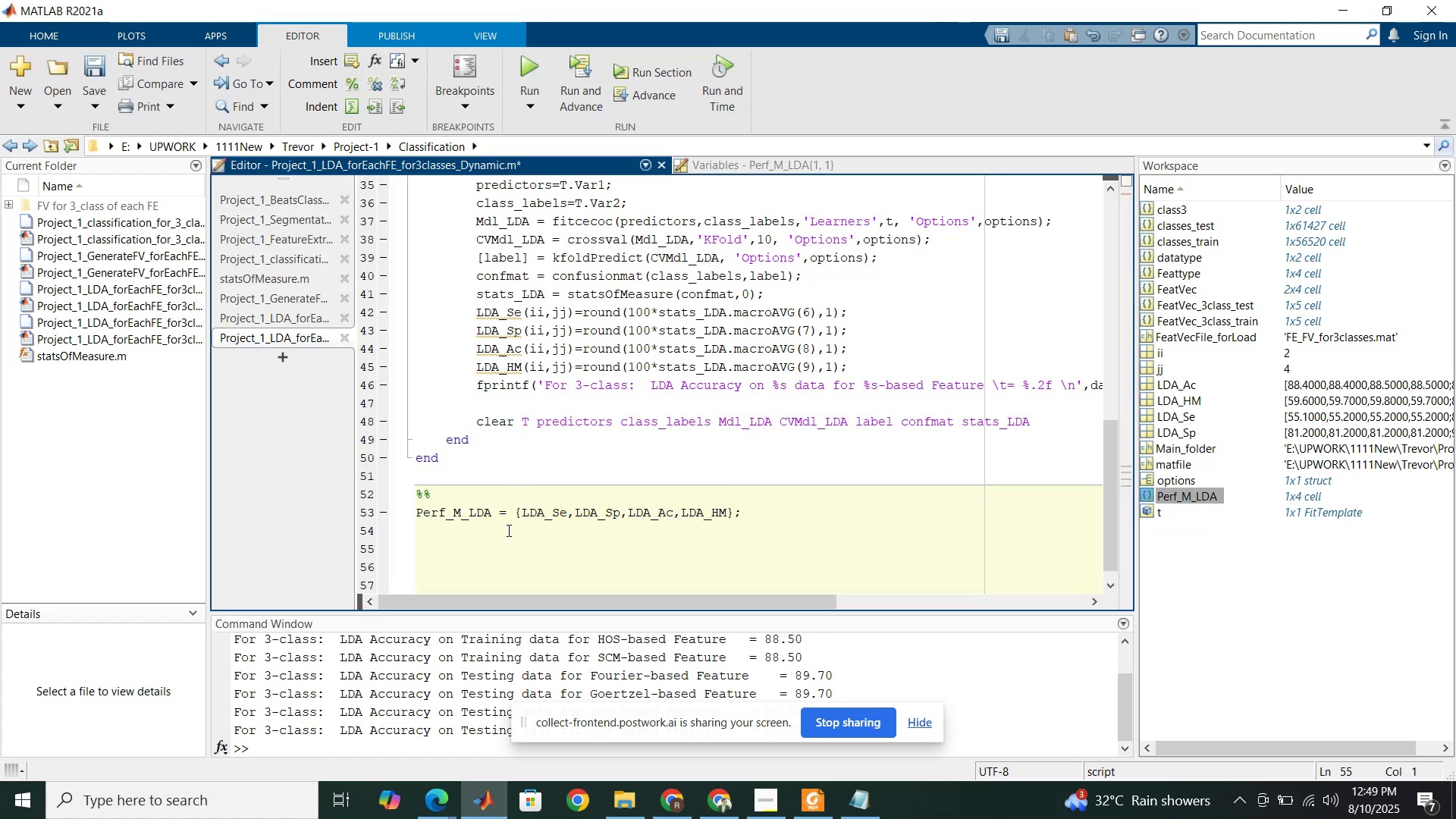 
key(ArrowUp)
 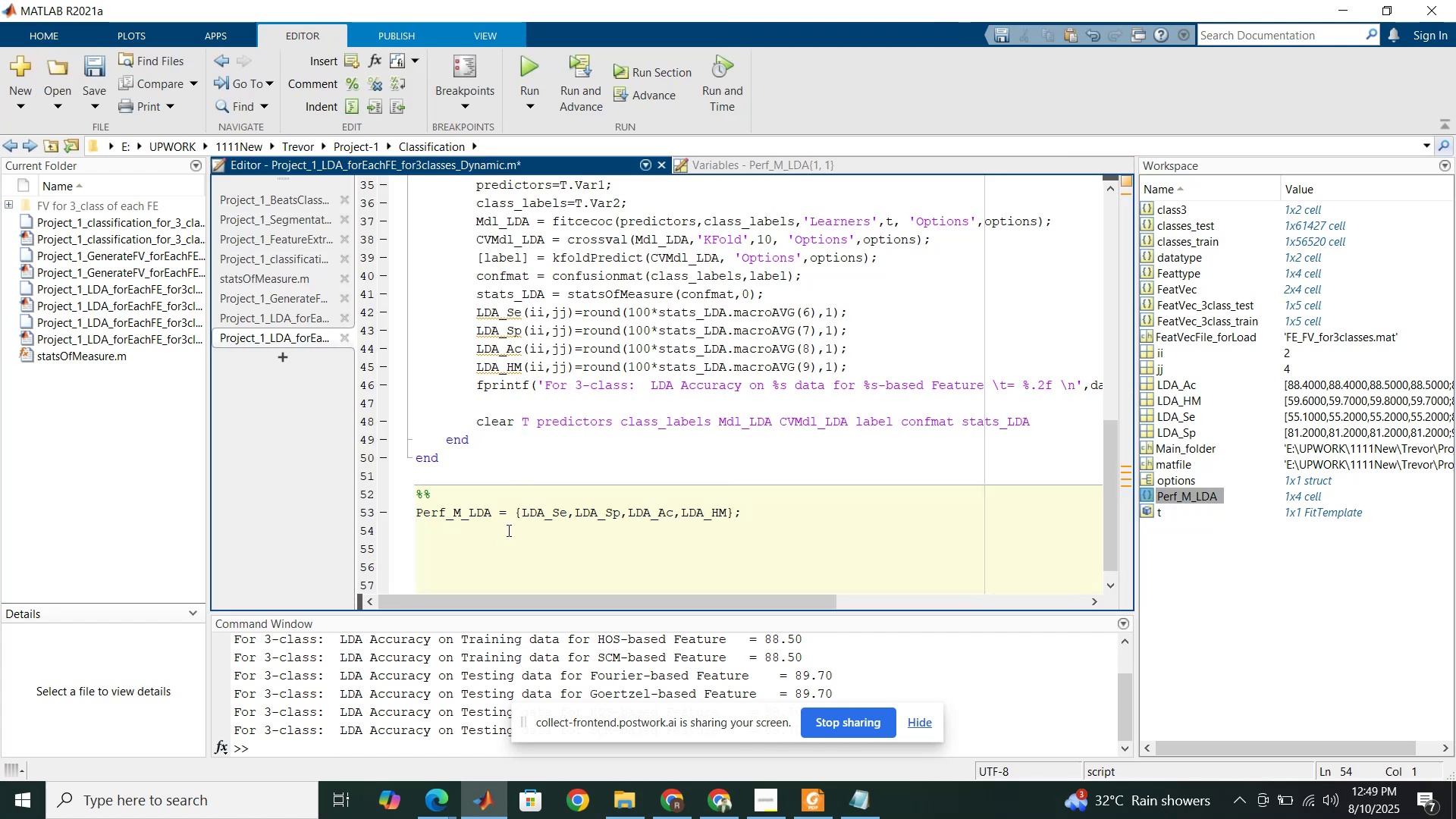 
type(save())
 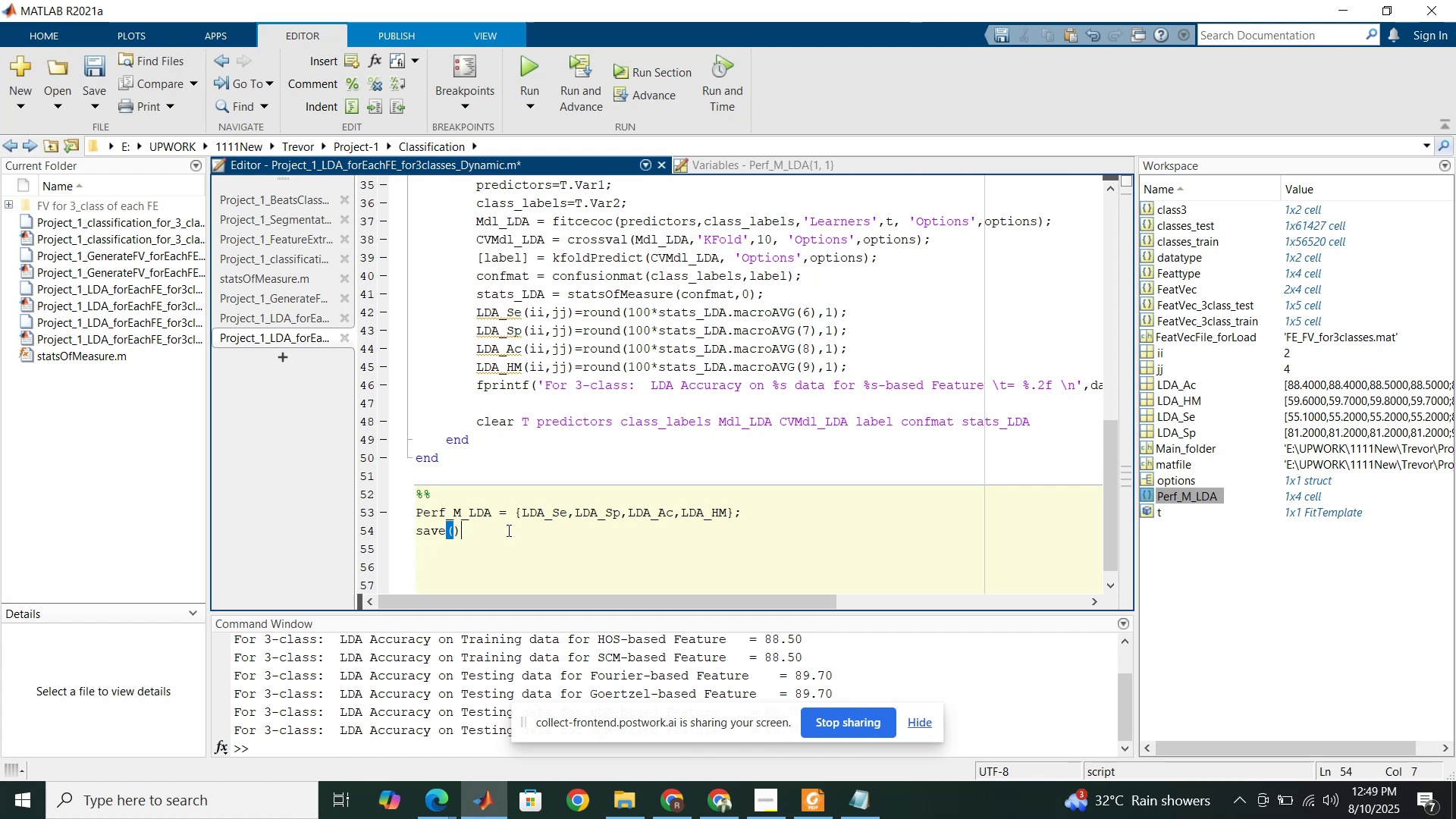 
key(ArrowLeft)
 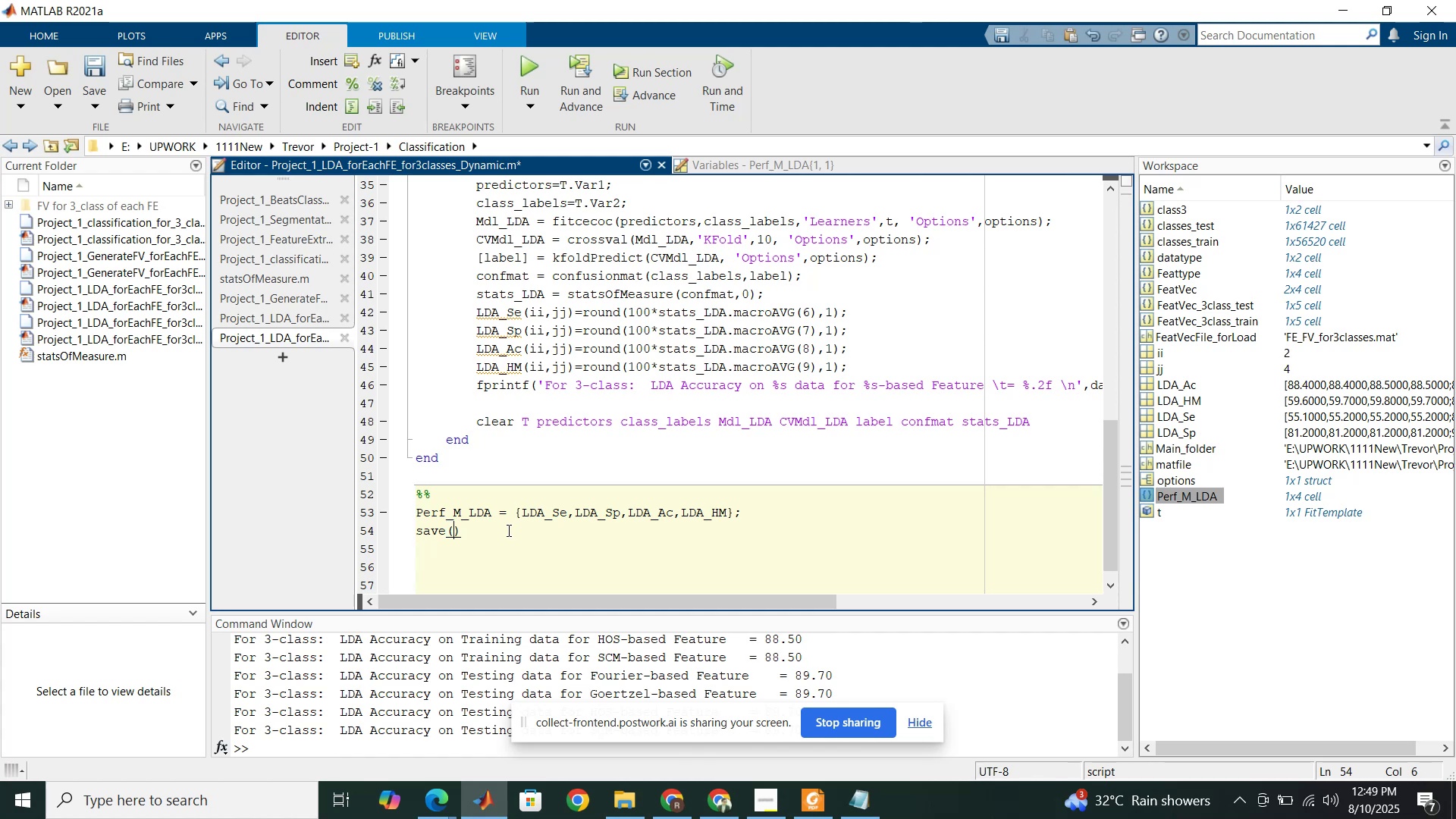 
key(Quote)
 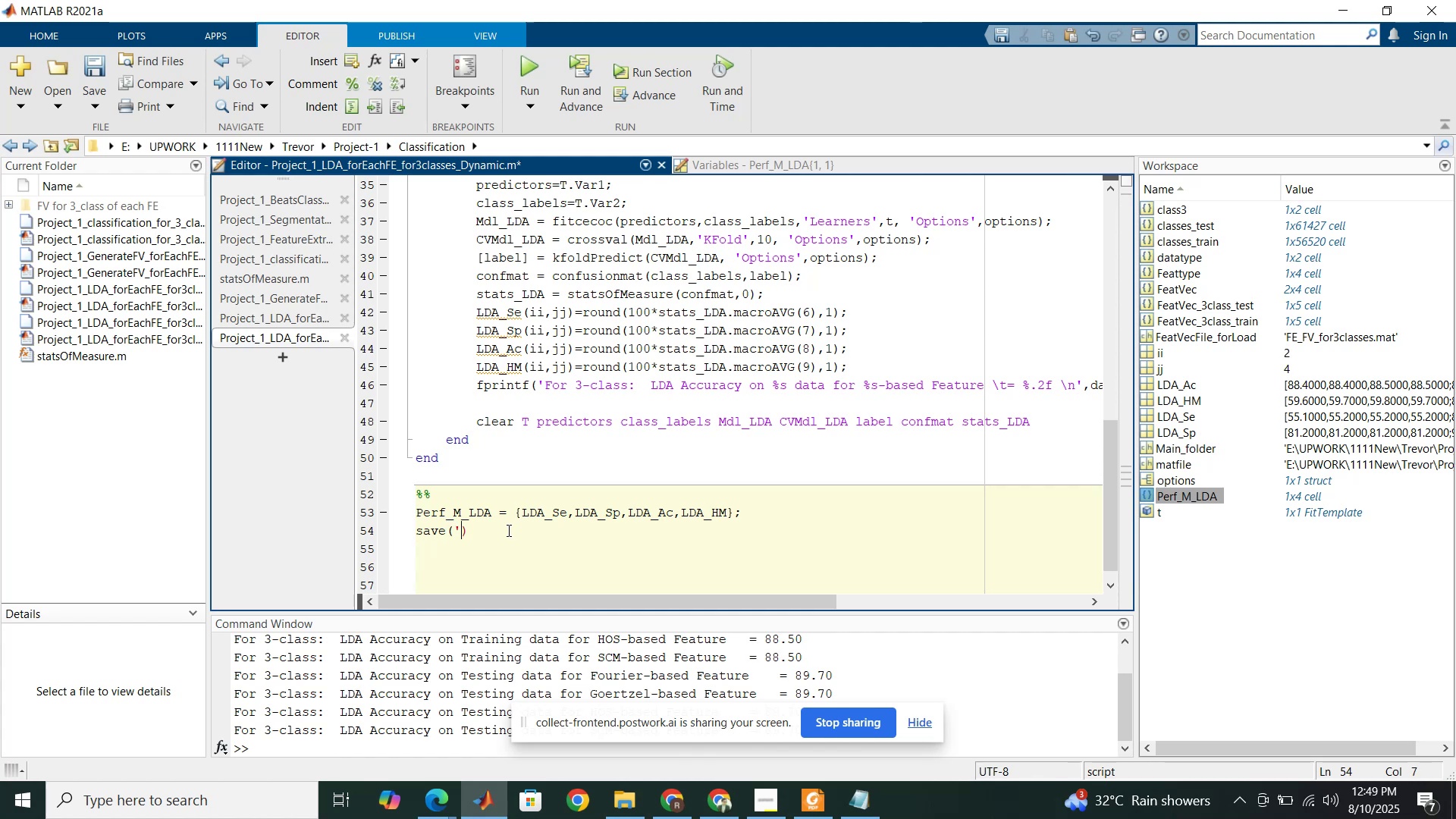 
key(Quote)
 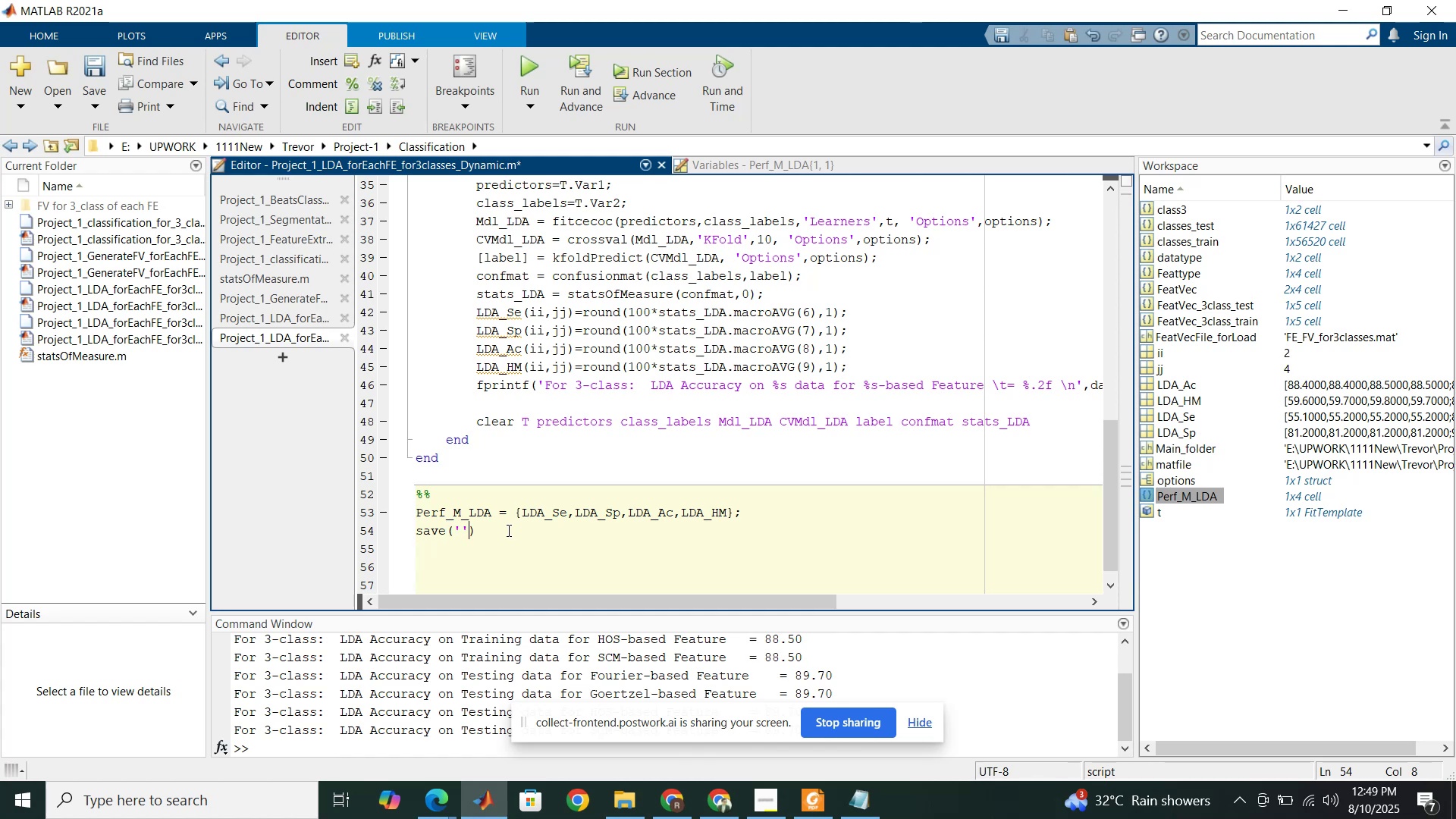 
key(ArrowLeft)
 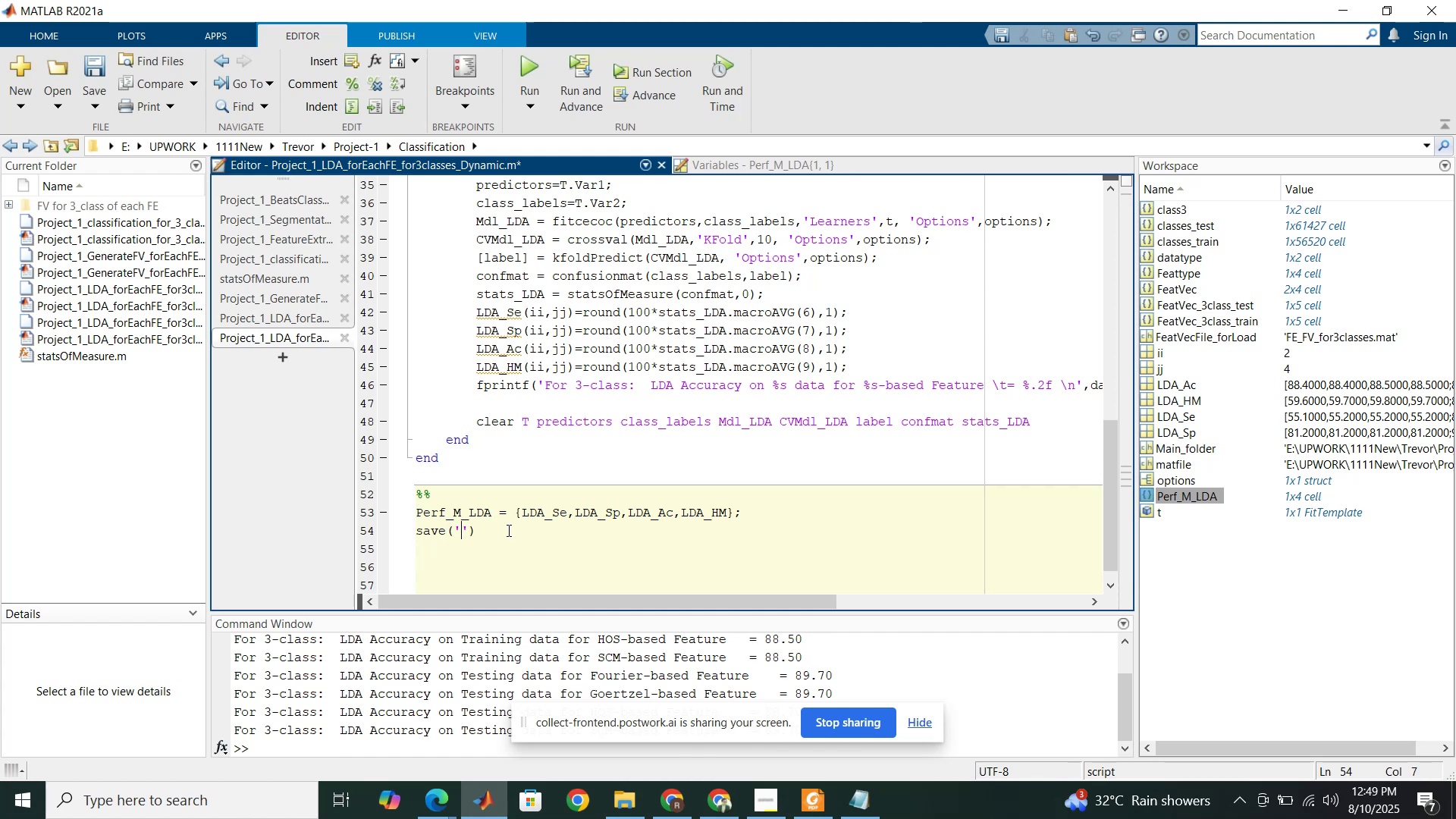 
type(Perf_M_LDA)
 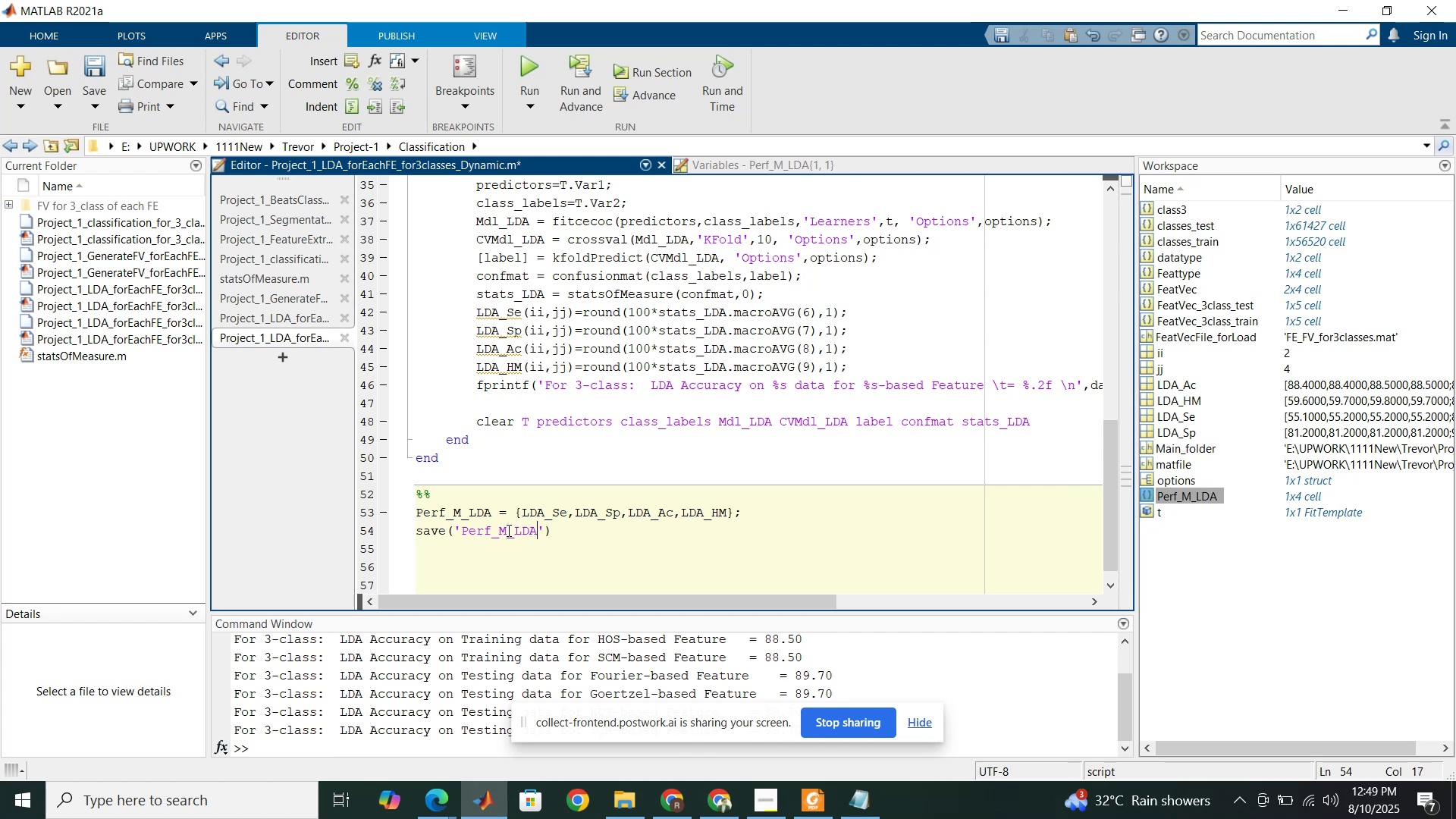 
type(.mat)
 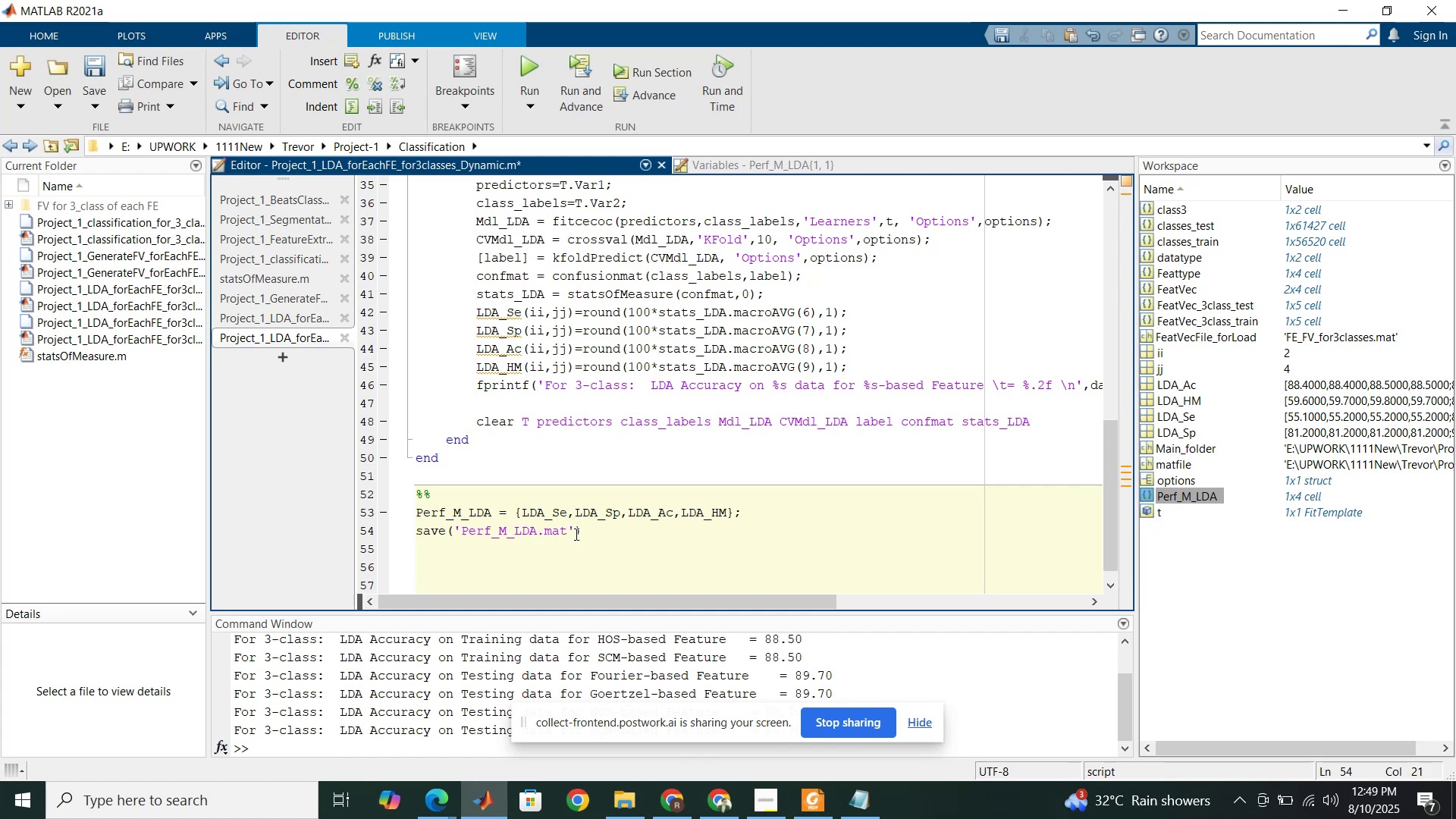 
left_click([575, 534])
 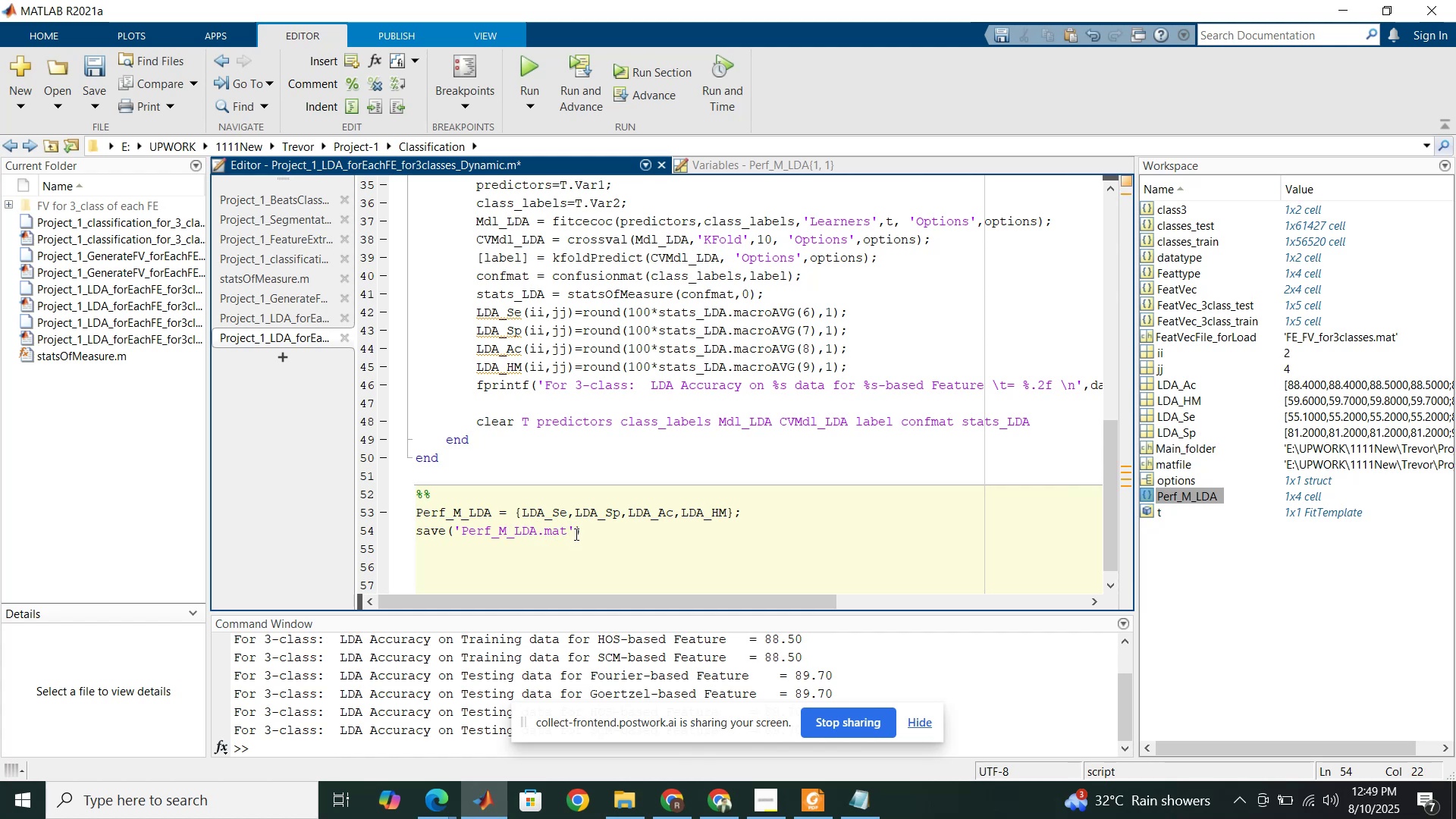 
key(Comma)
 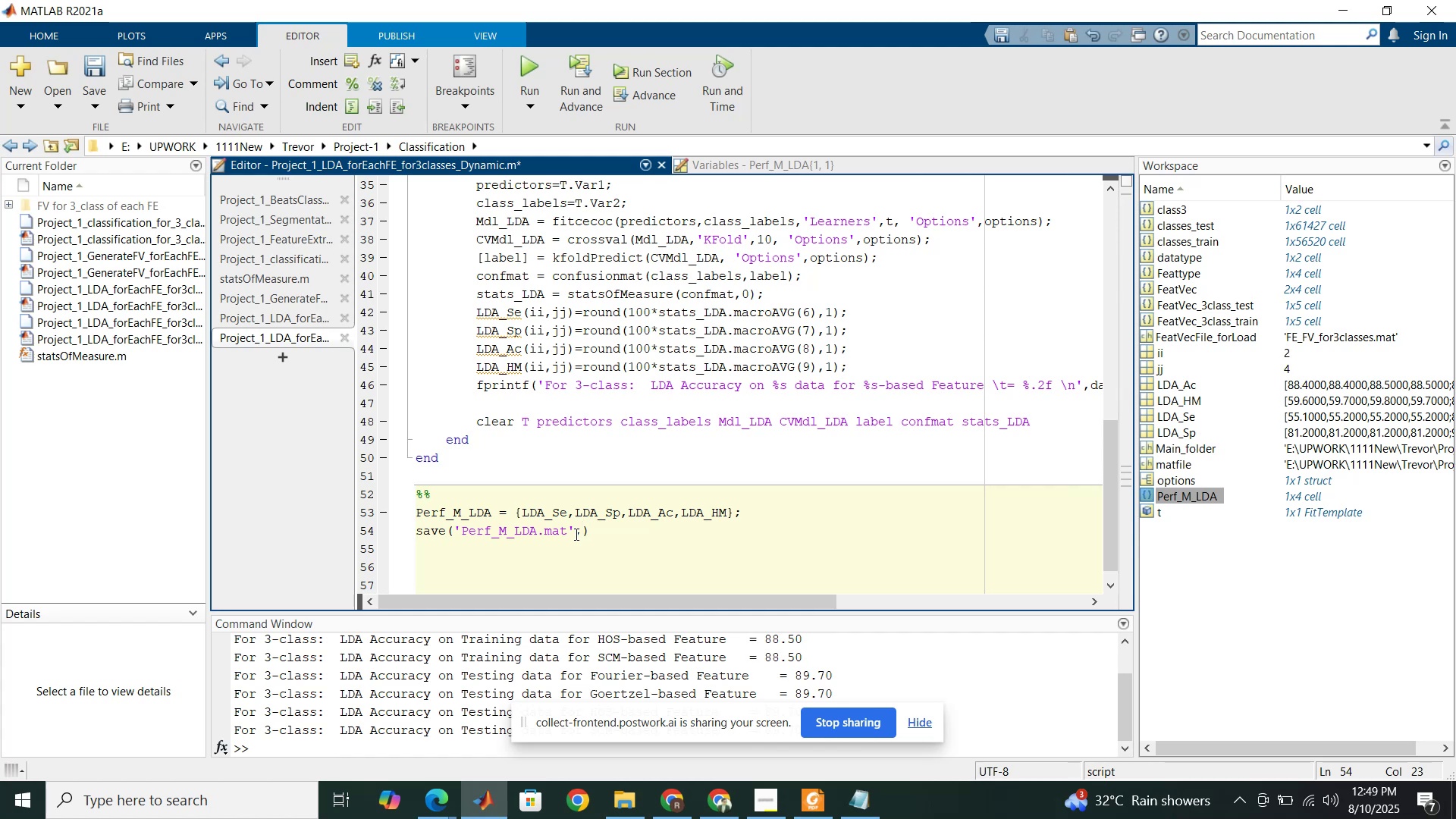 
key(Space)
 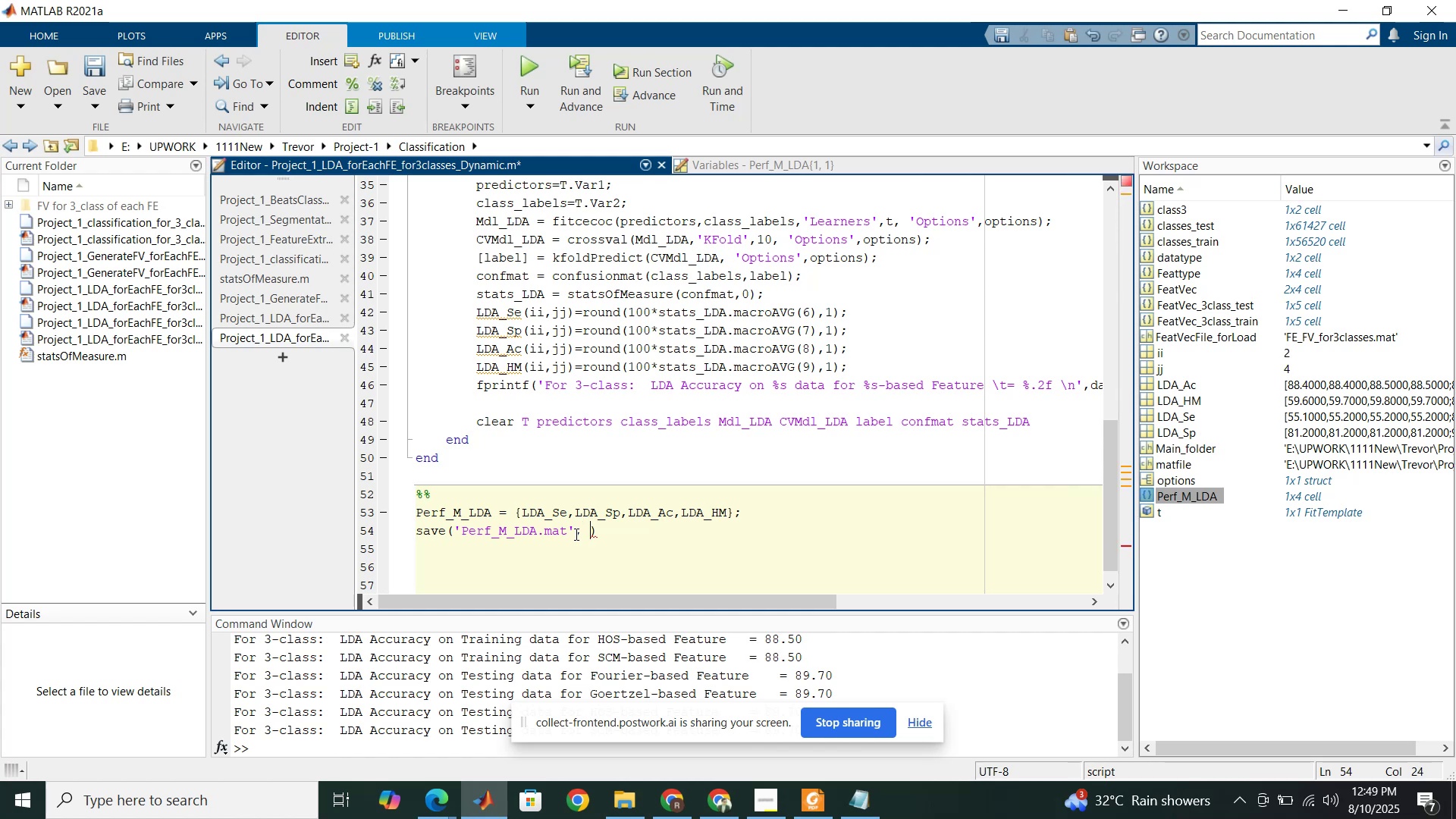 
key(Quote)
 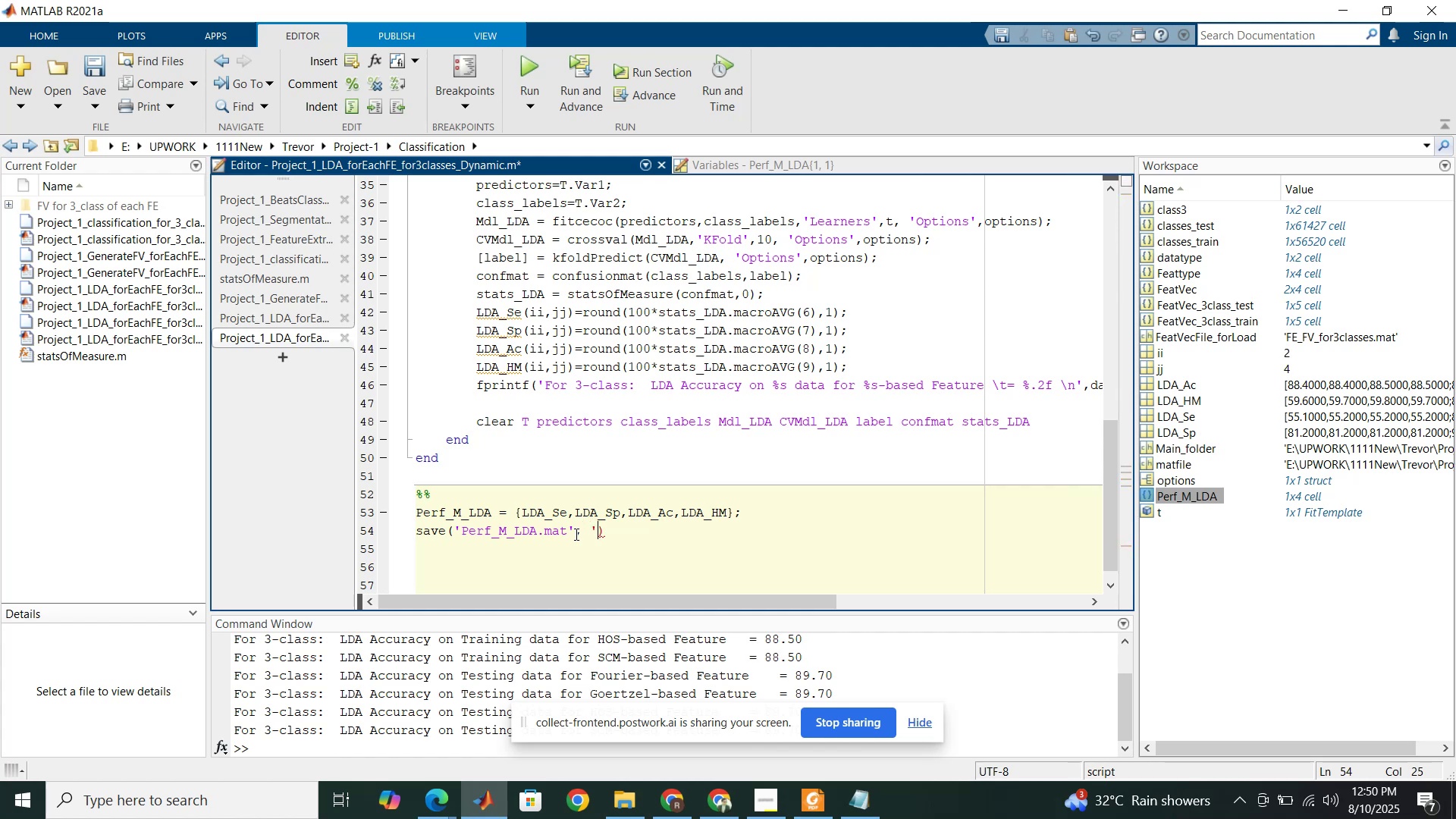 
key(Quote)
 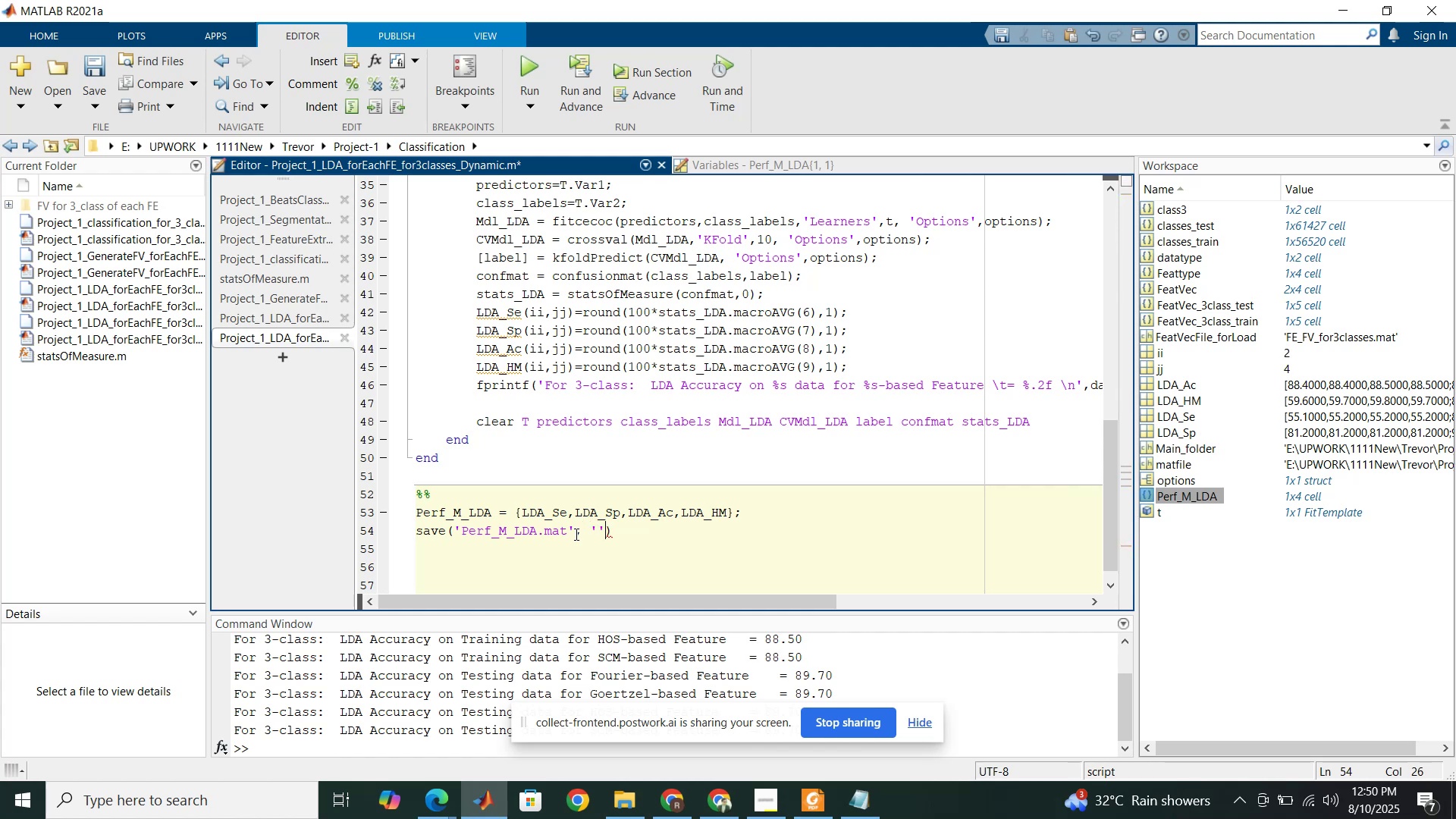 
key(ArrowLeft)
 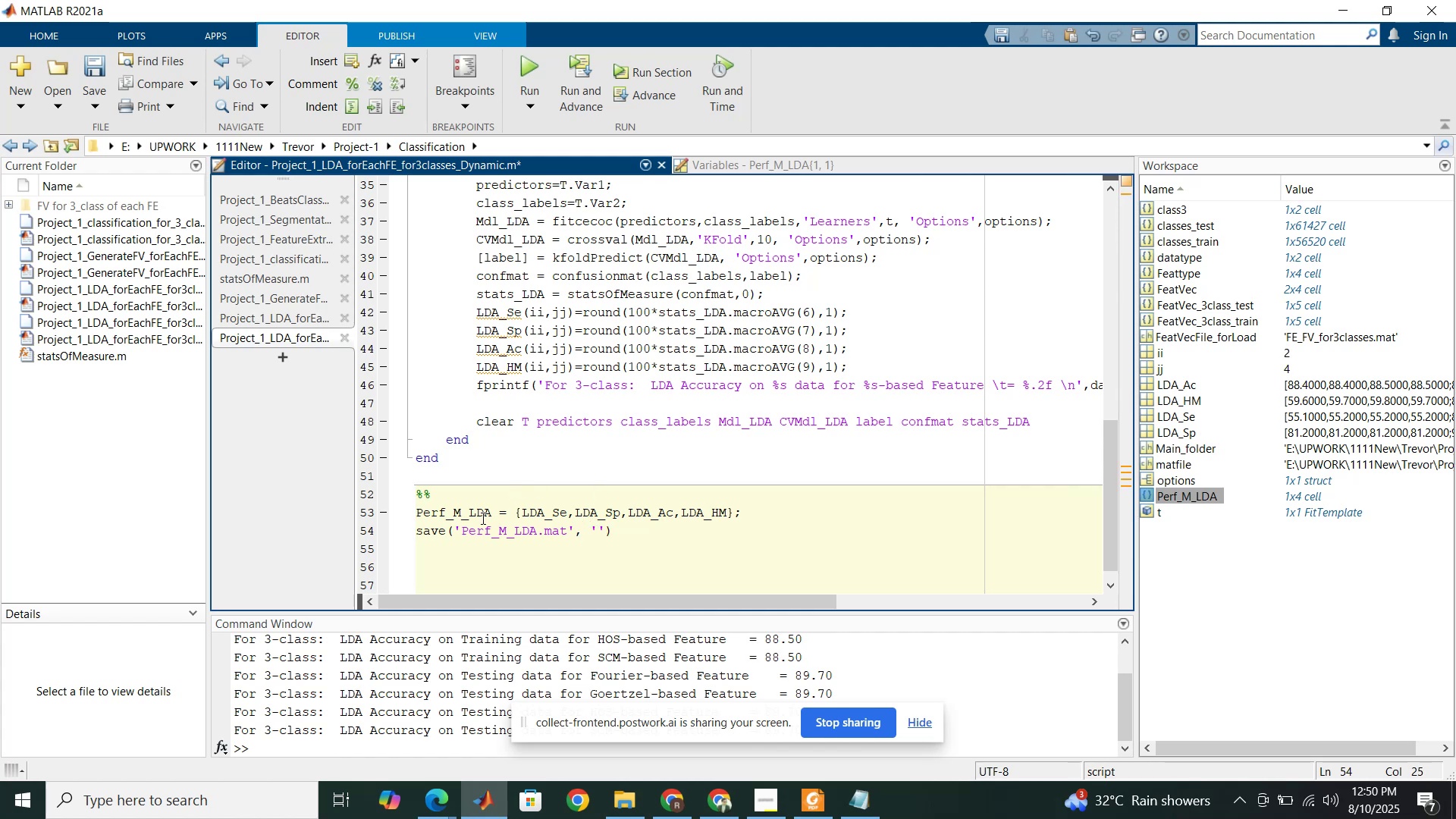 
double_click([476, 513])
 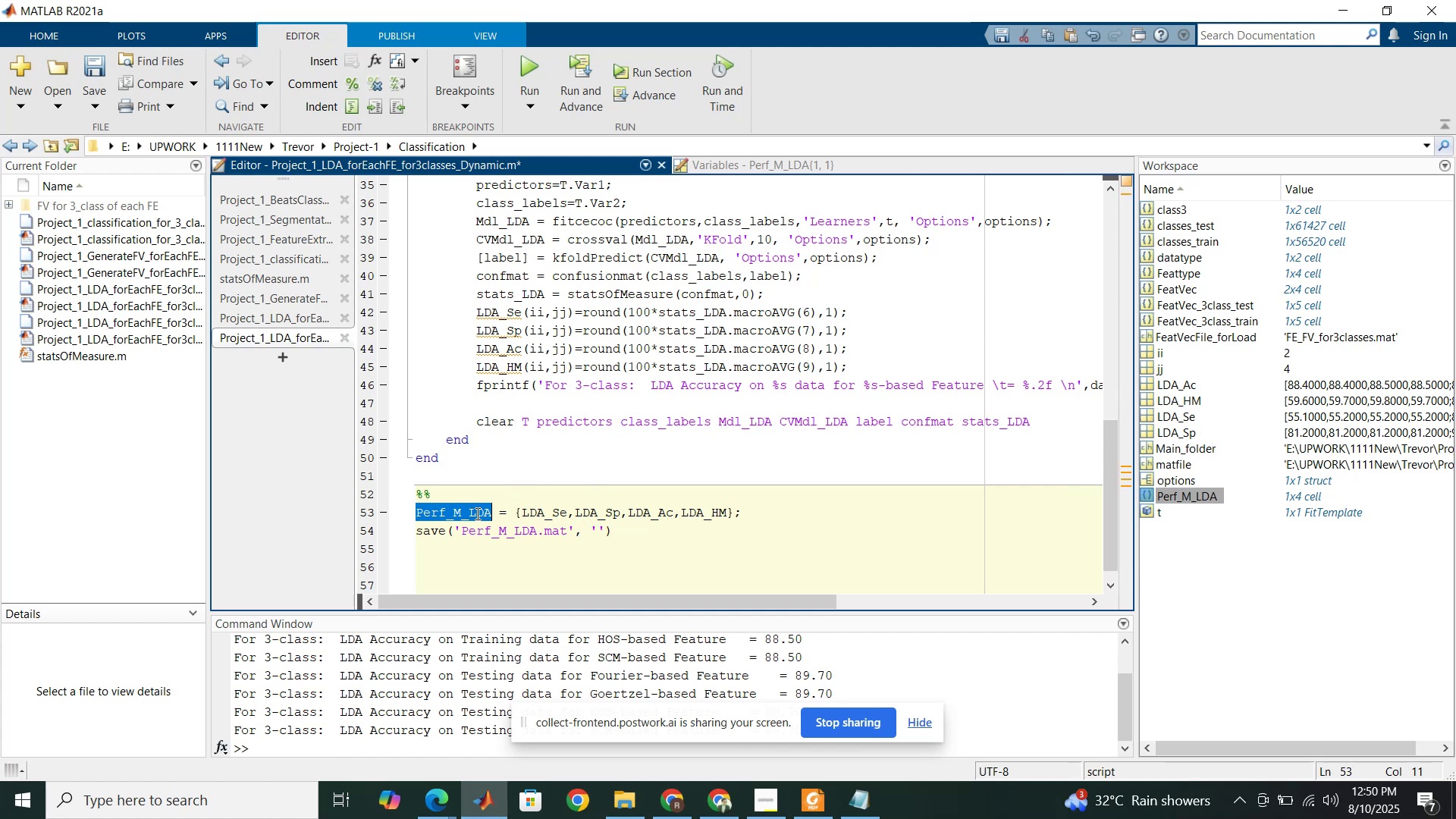 
key(Control+C)
 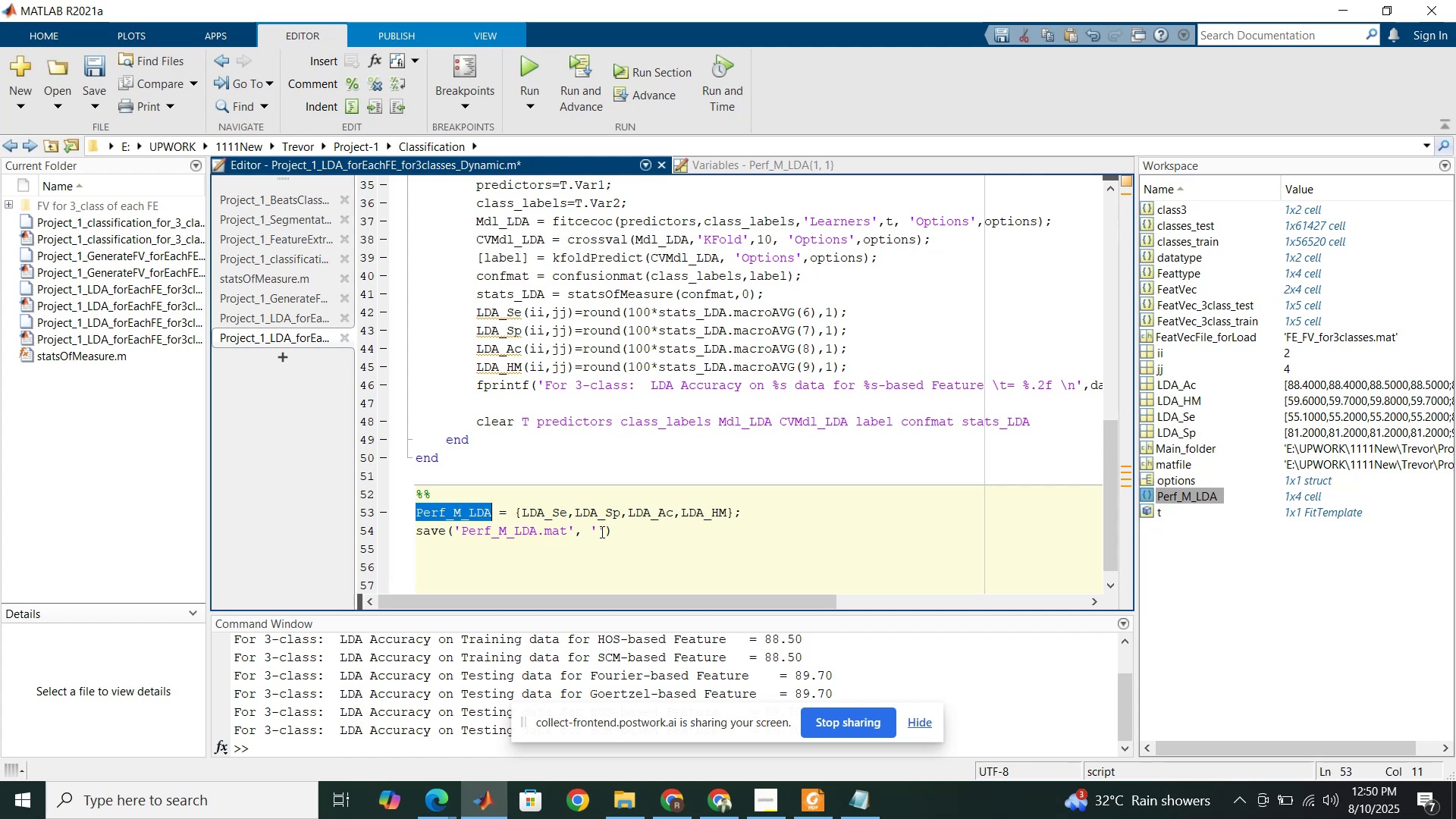 
left_click([600, 531])
 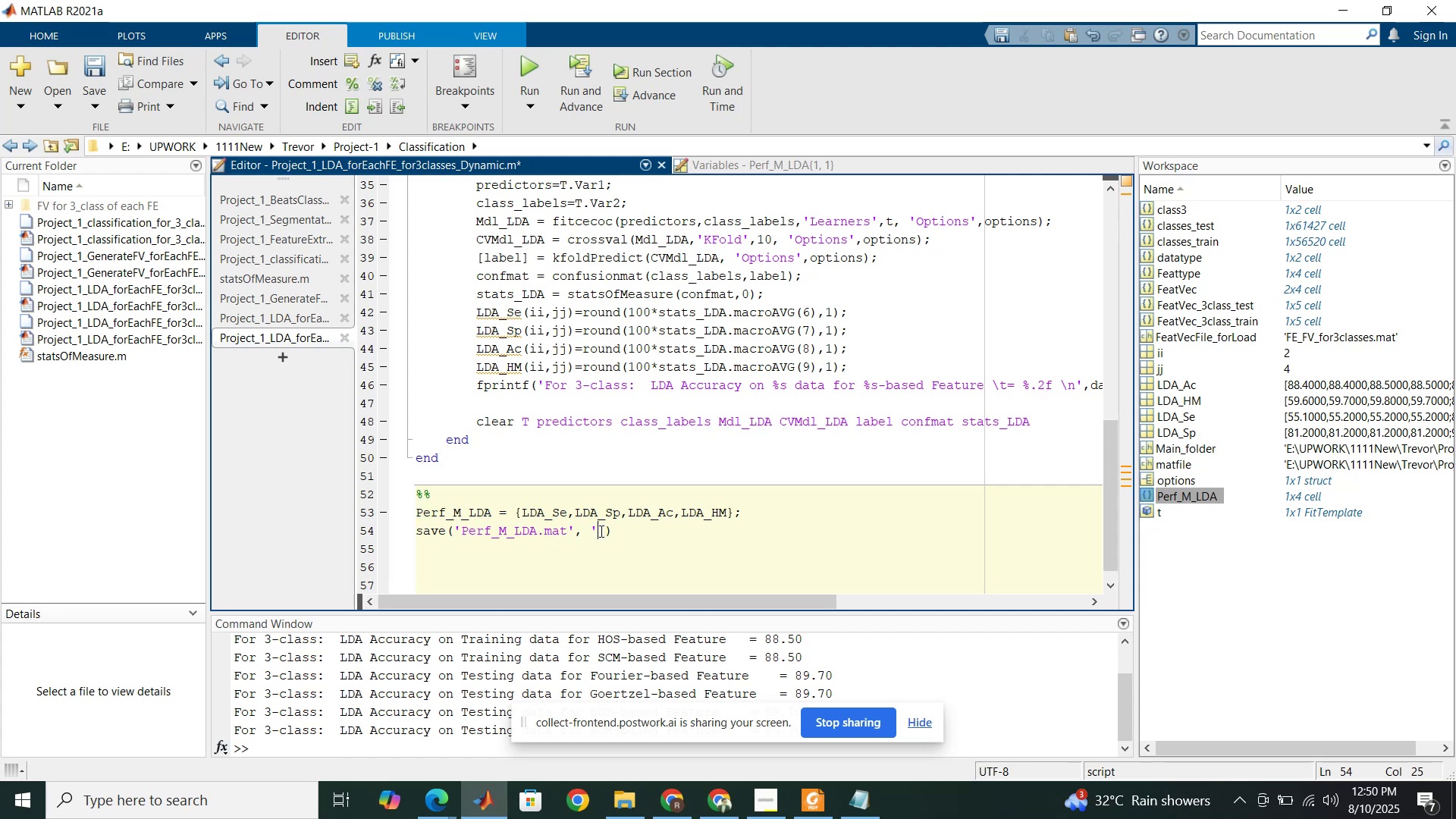 
key(Control+ControlLeft)
 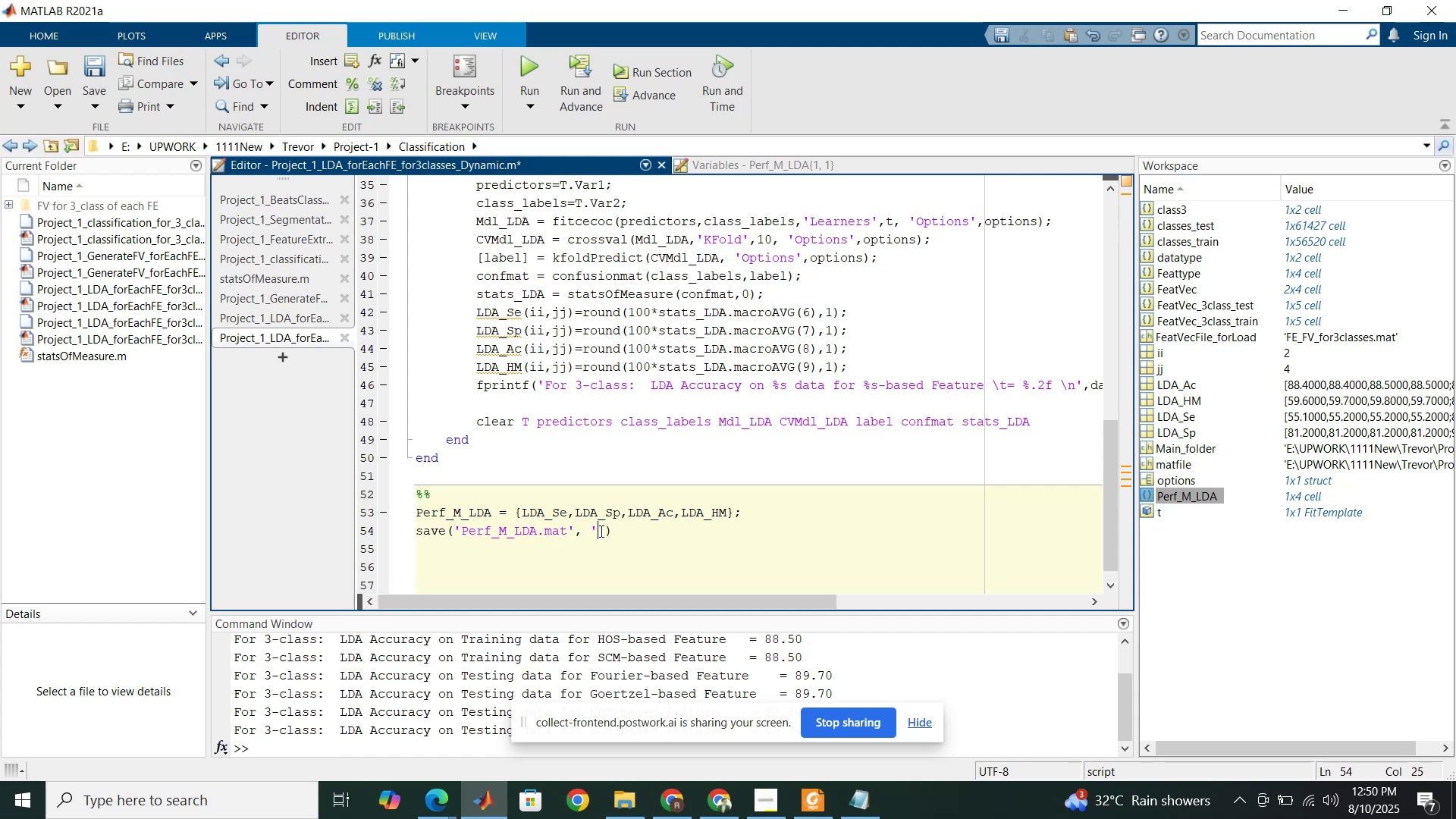 
key(Control+V)
 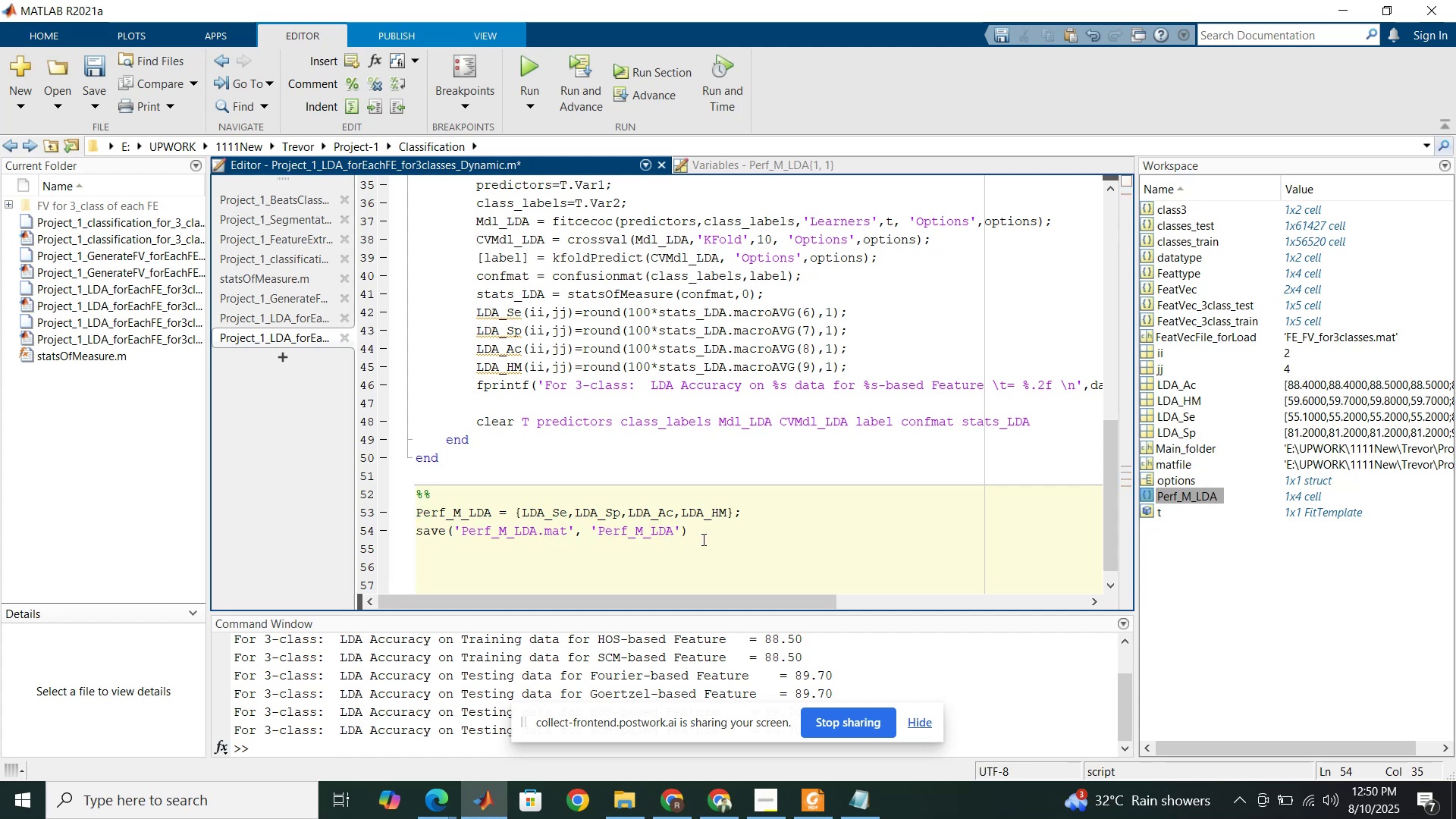 
left_click([702, 539])
 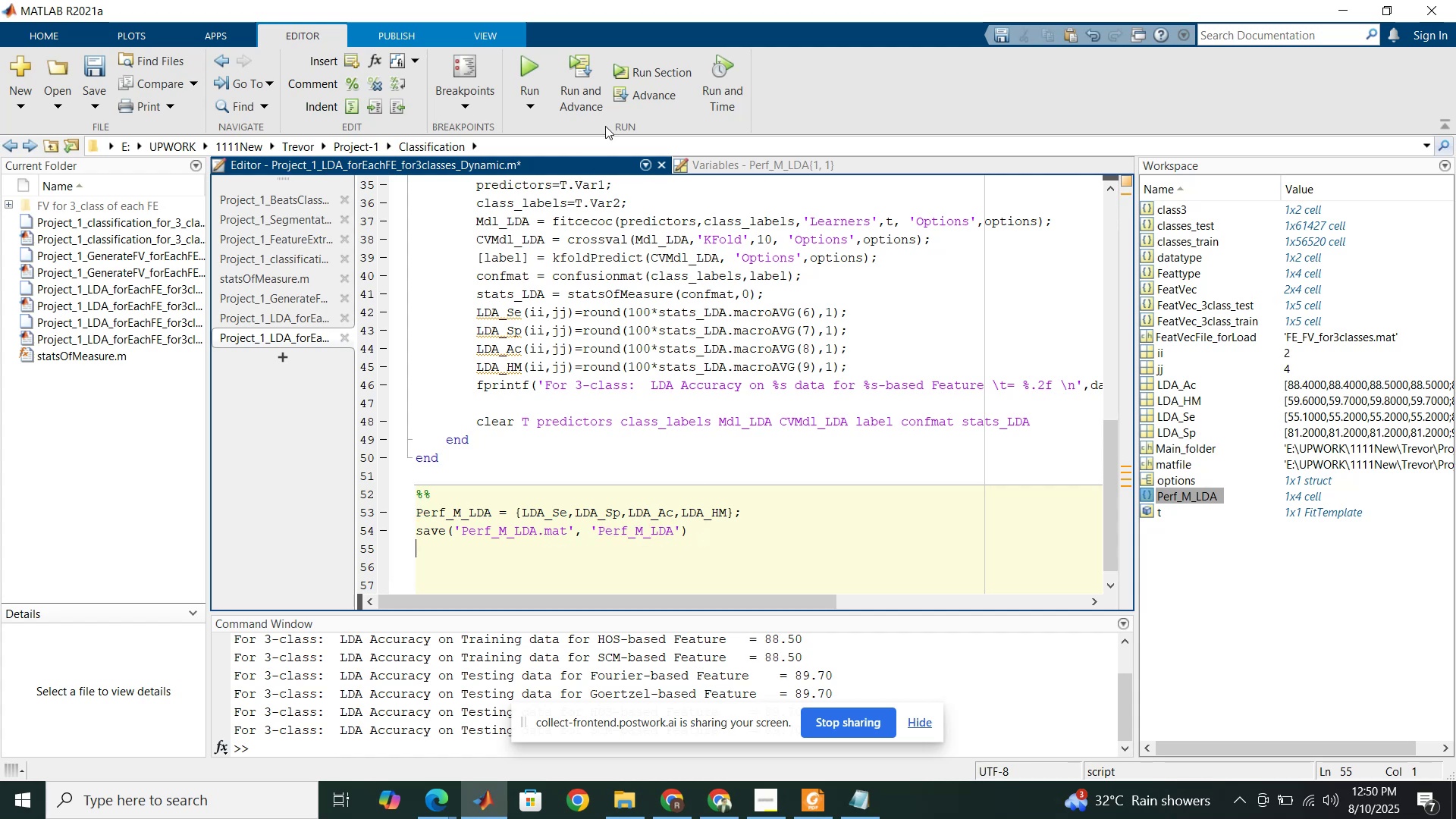 
left_click([658, 67])
 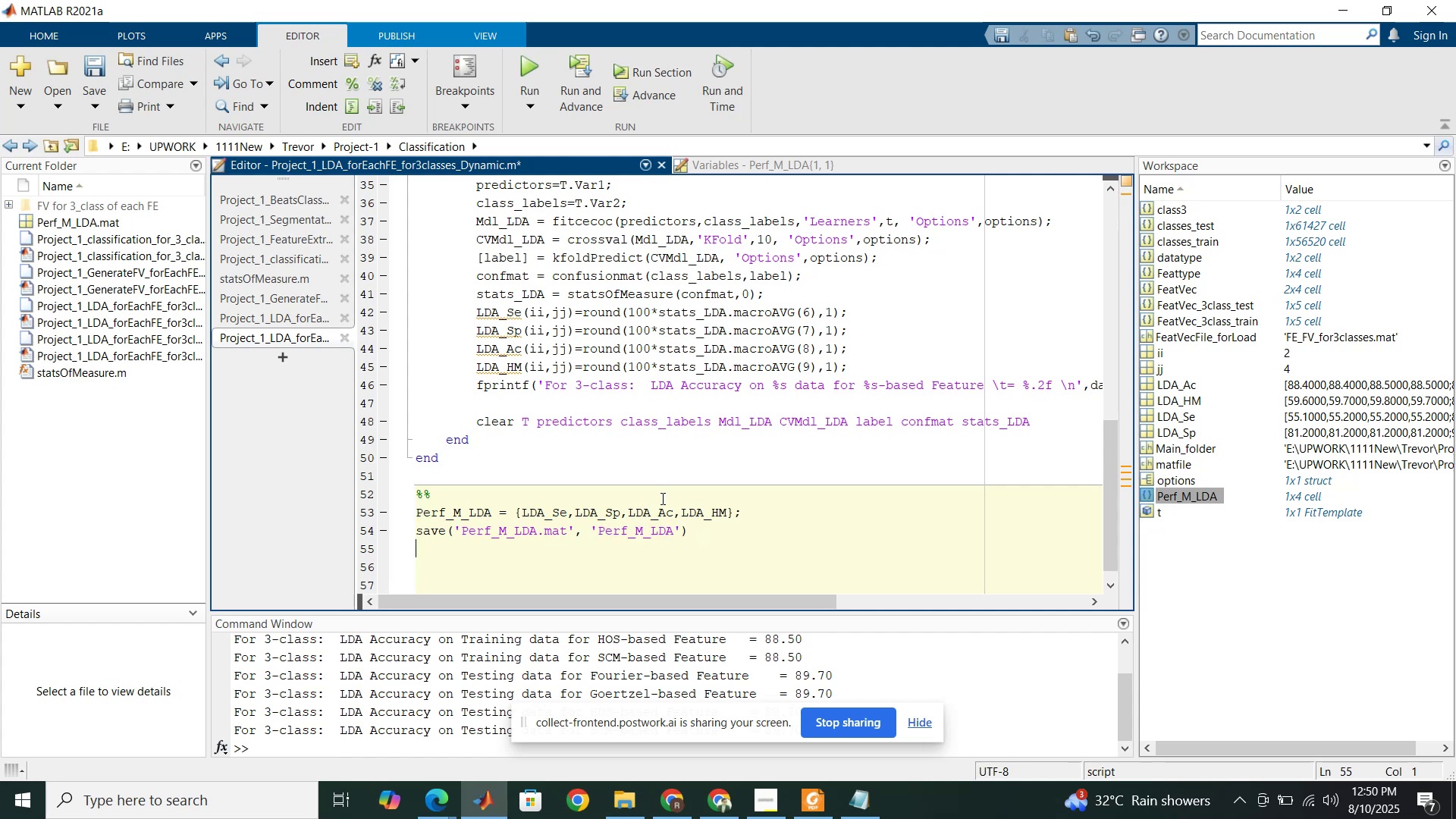 
wait(6.1)
 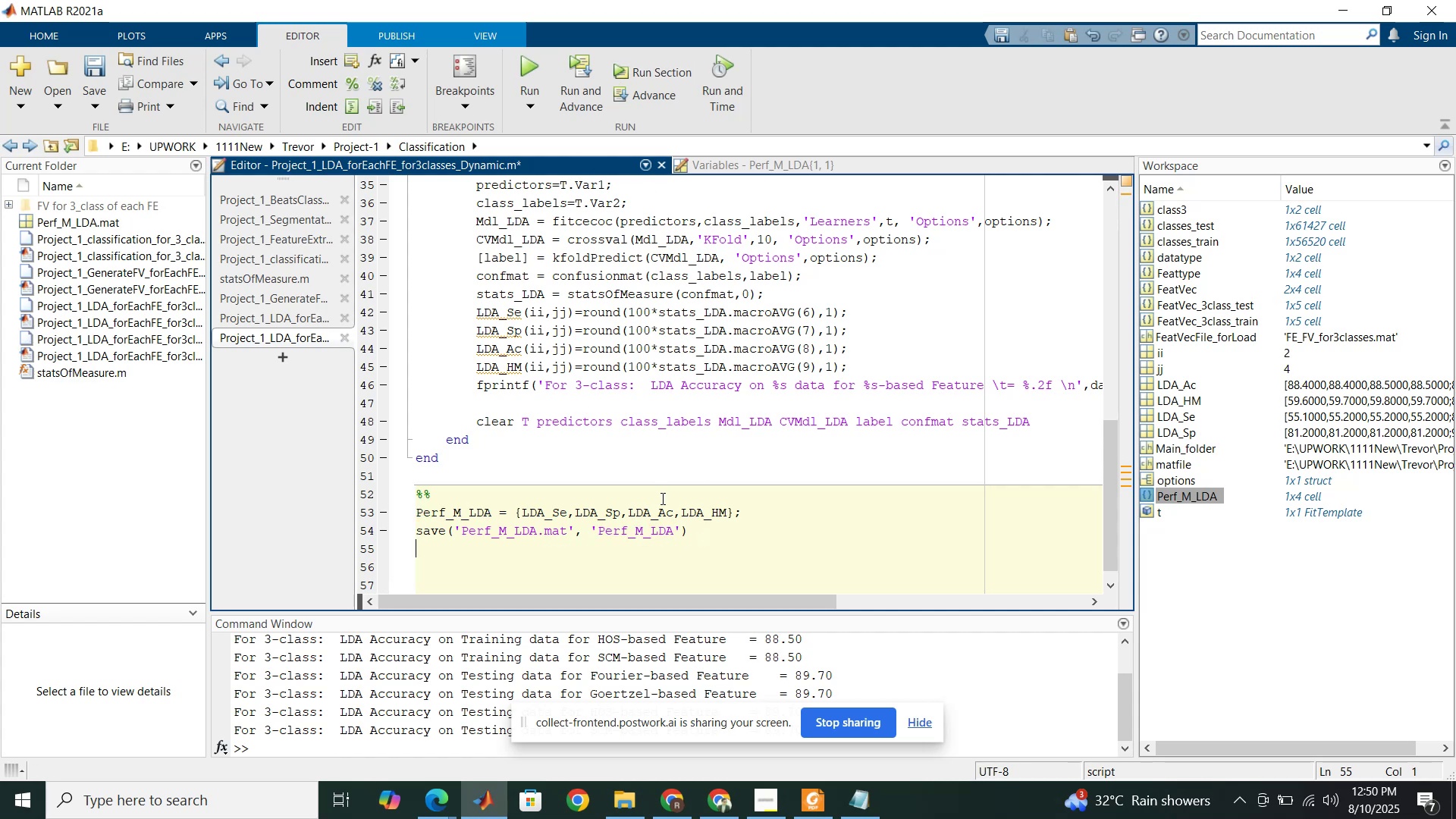 
left_click([88, 223])
 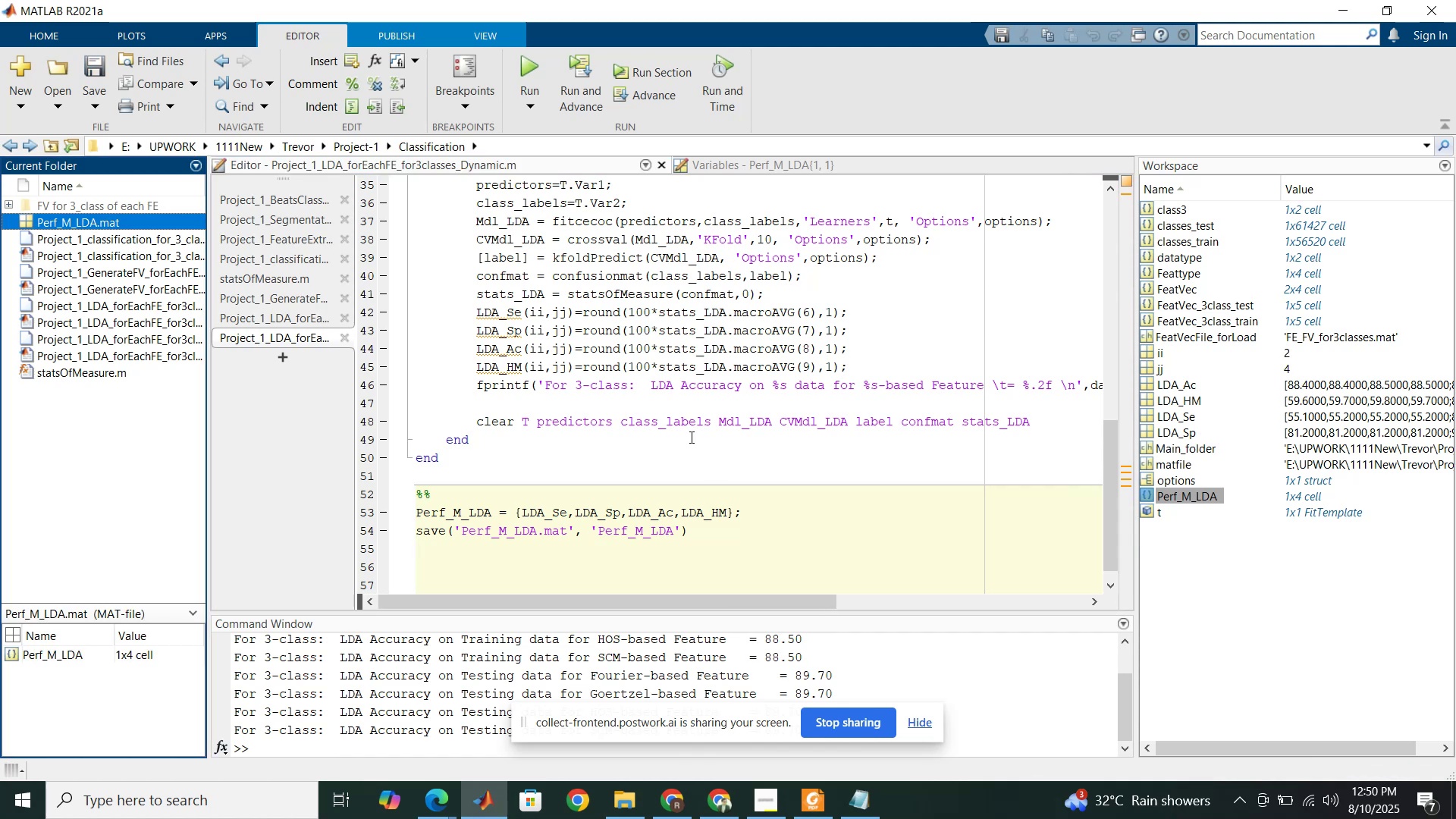 
wait(5.02)
 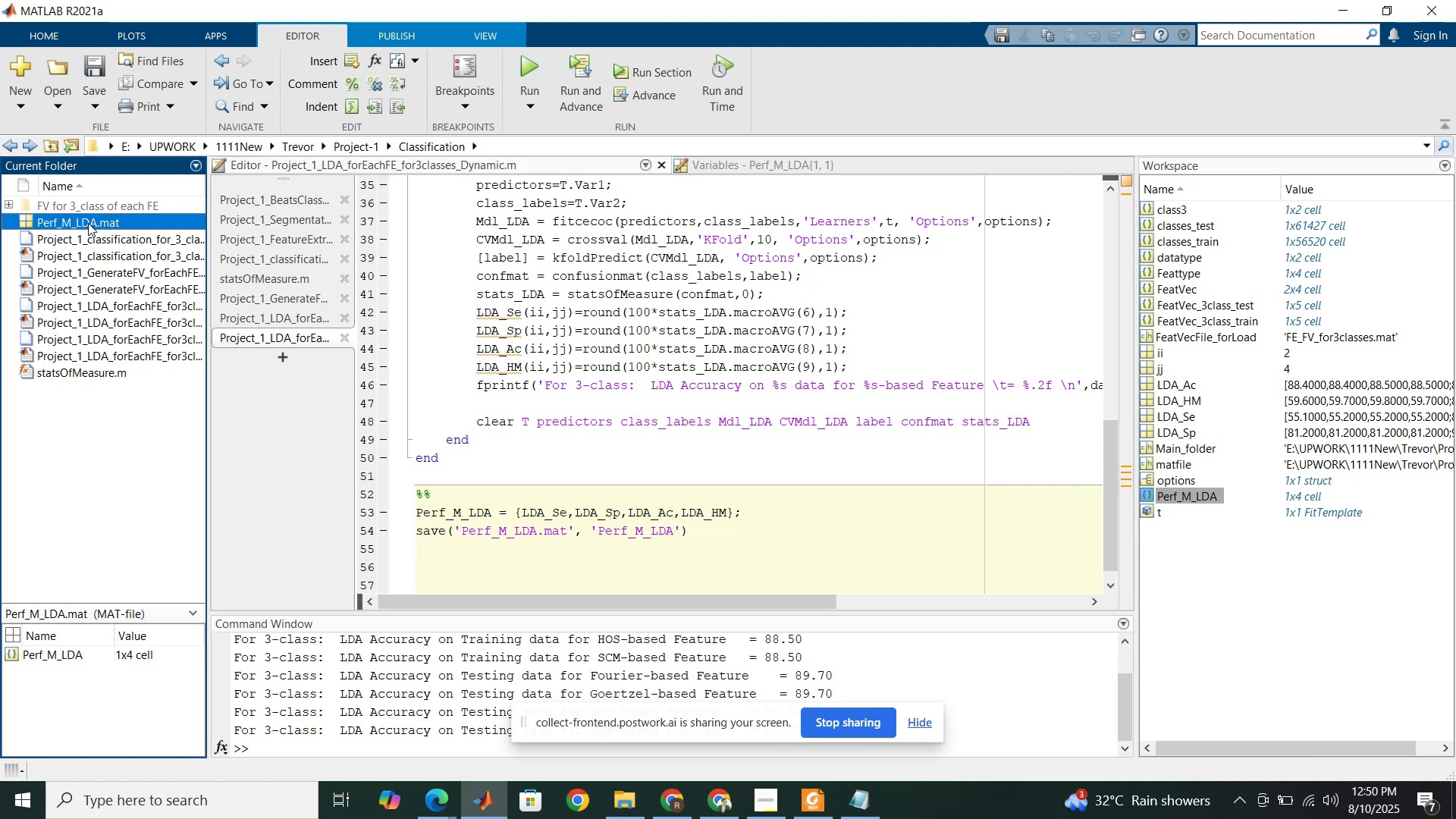 
scroll: coordinate [690, 437], scroll_direction: up, amount: 18.0
 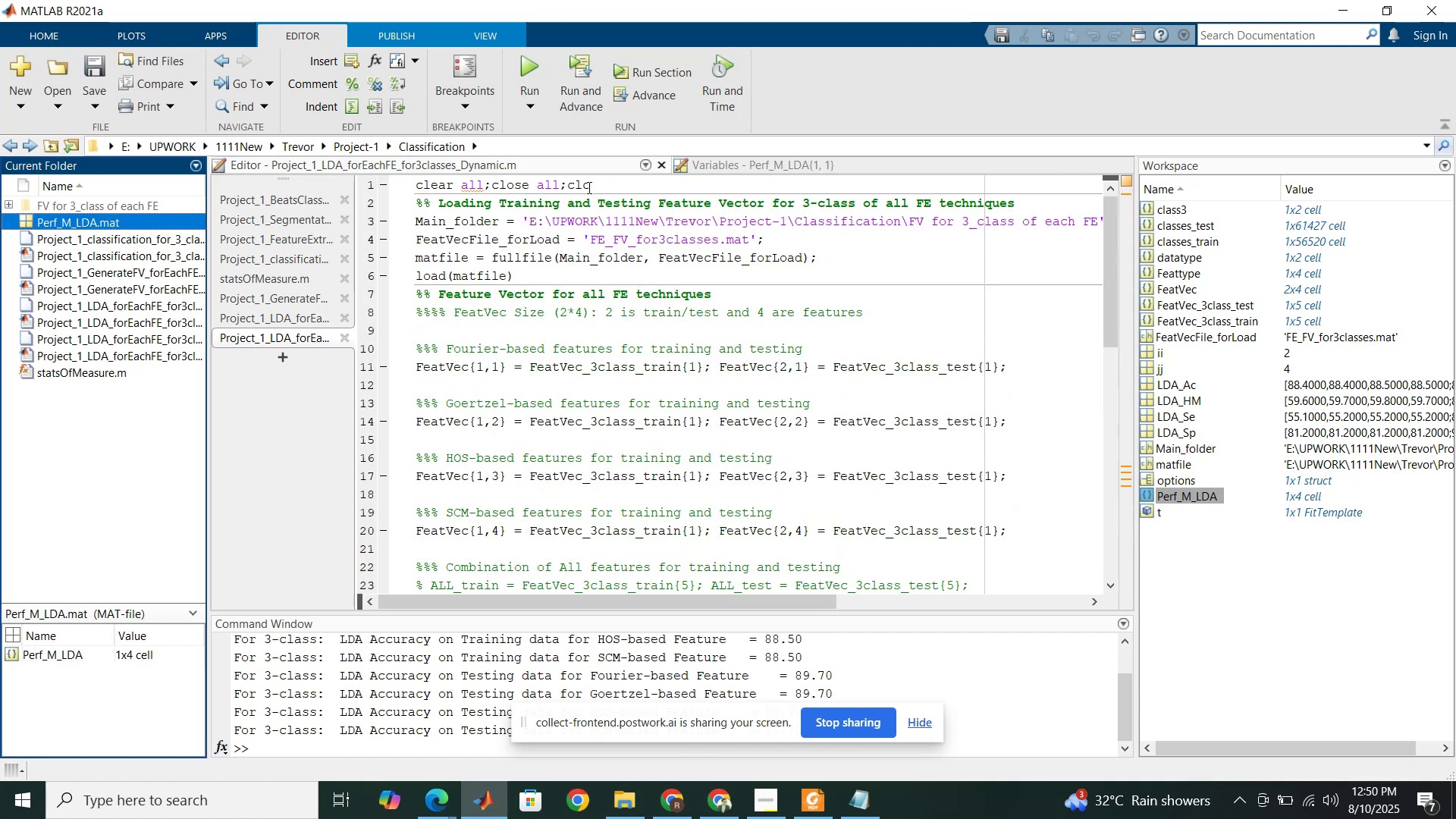 
left_click([588, 187])
 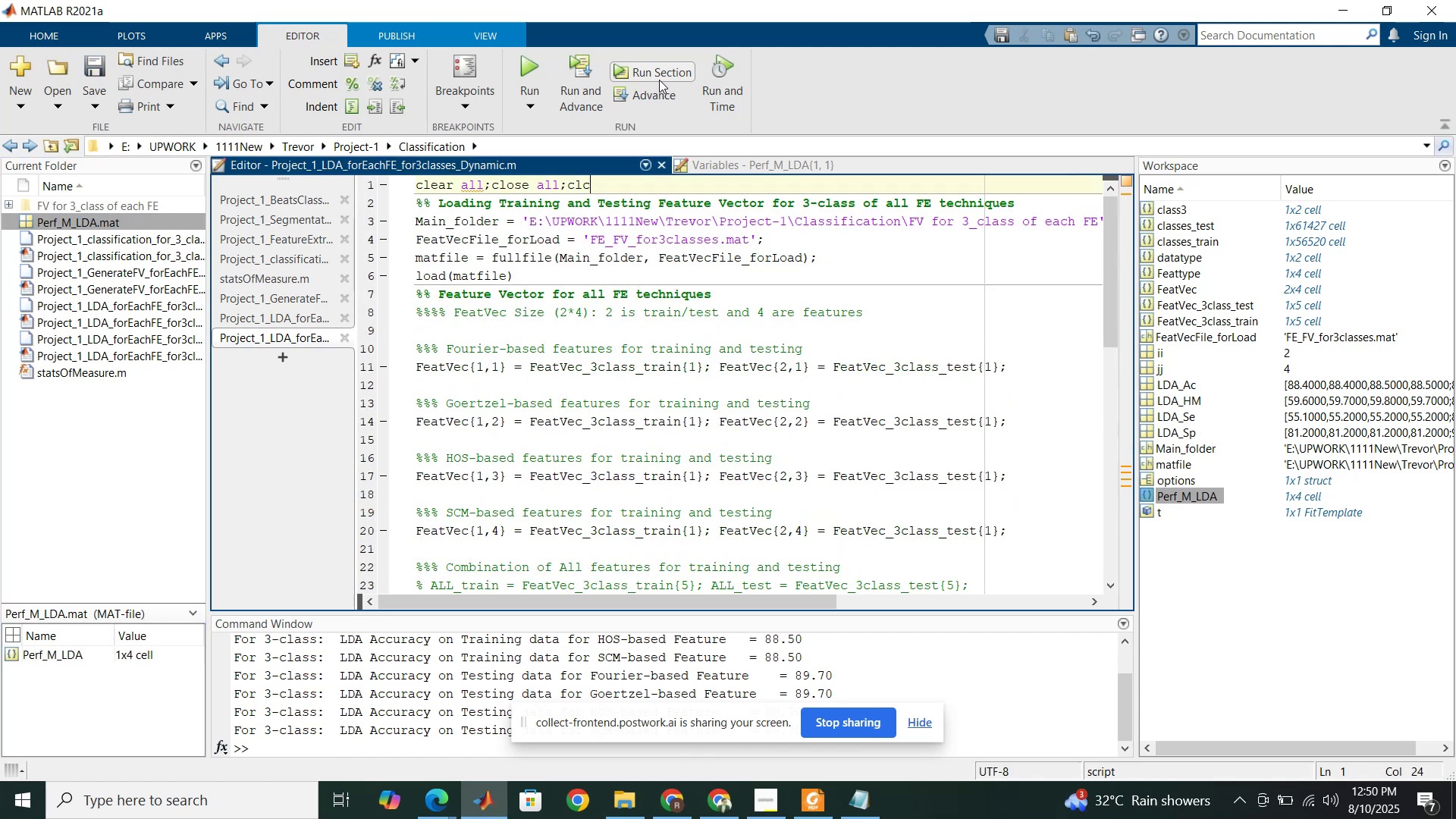 
left_click([659, 80])
 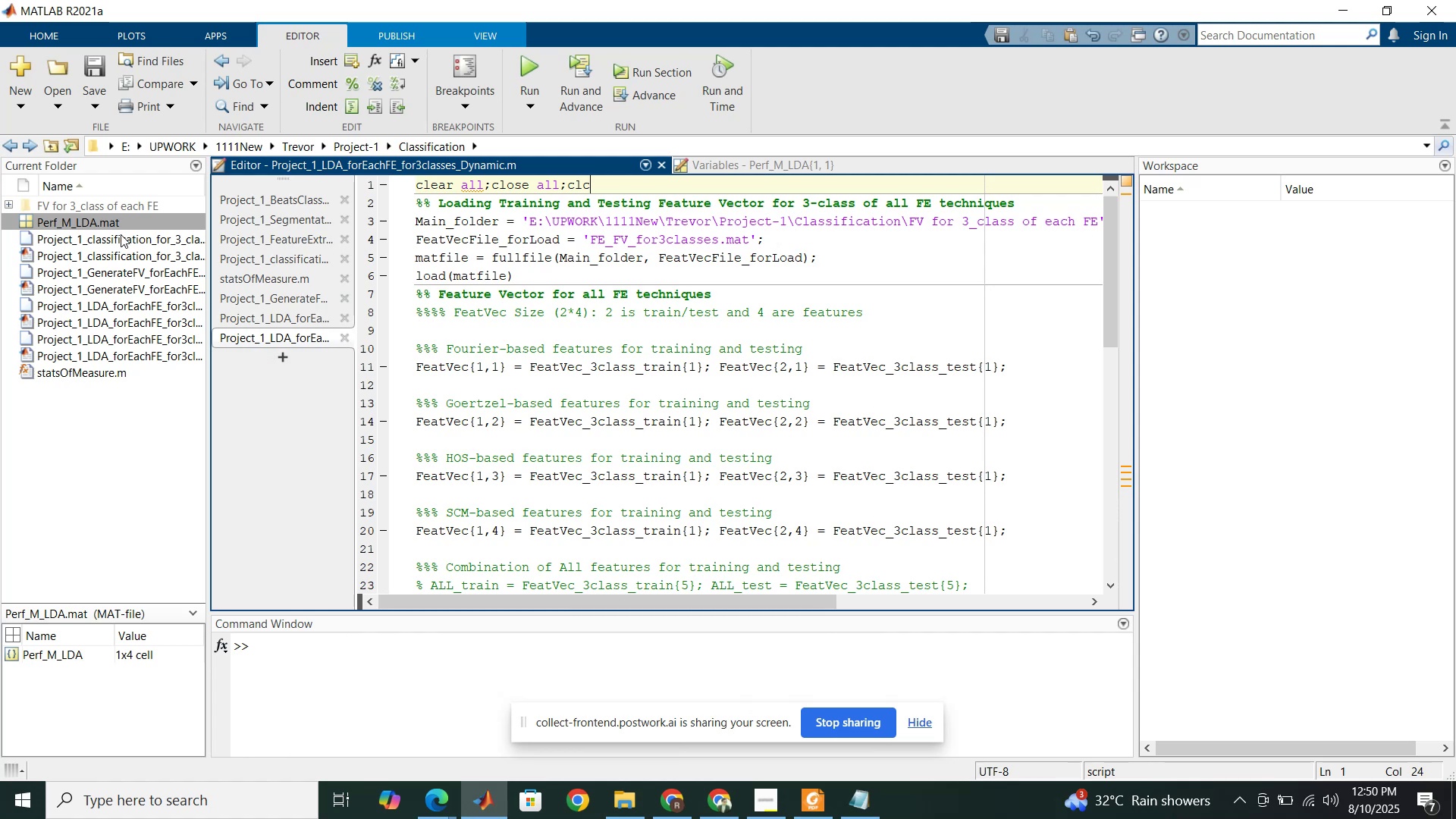 
double_click([116, 221])
 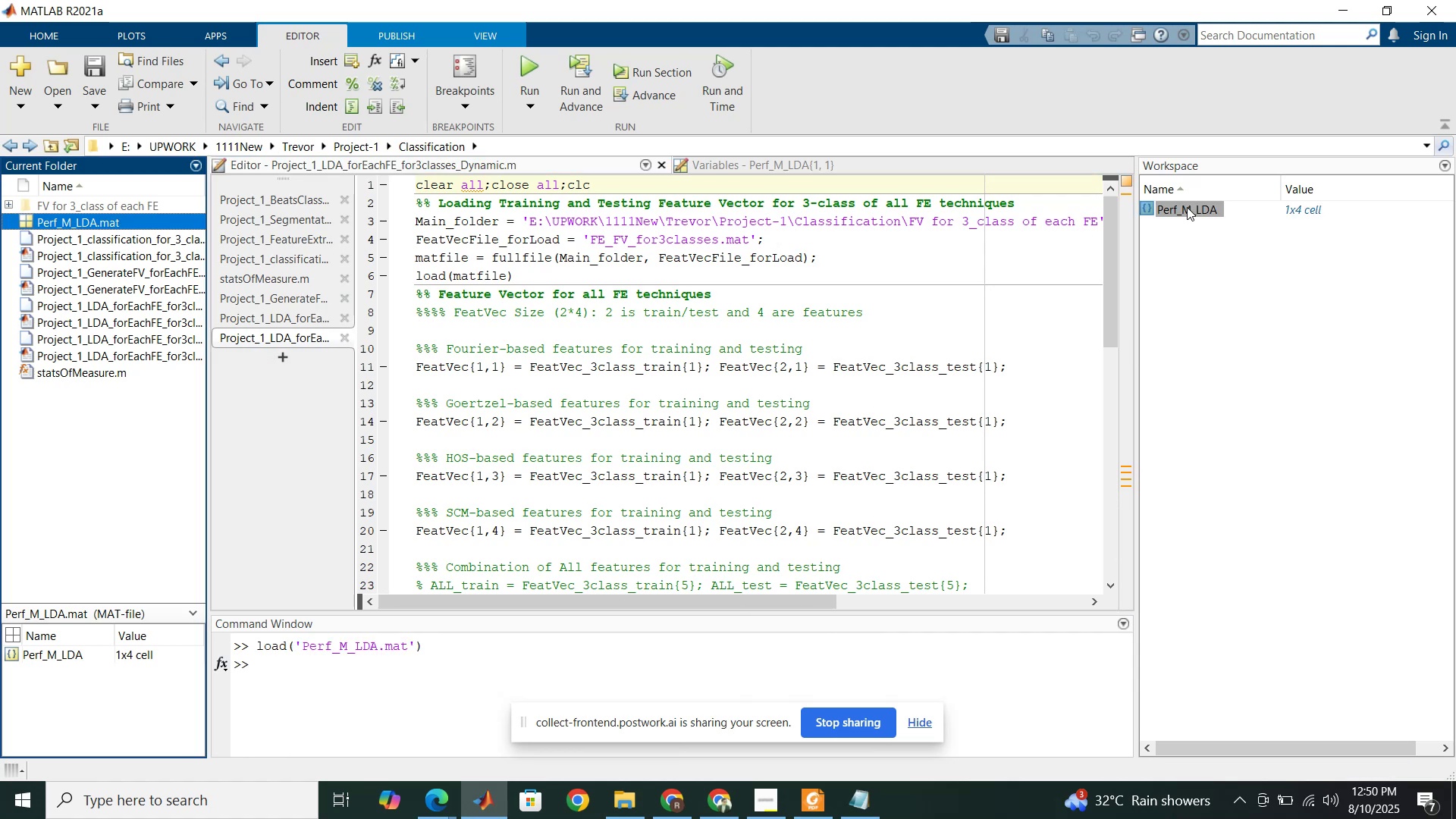 
double_click([1187, 206])
 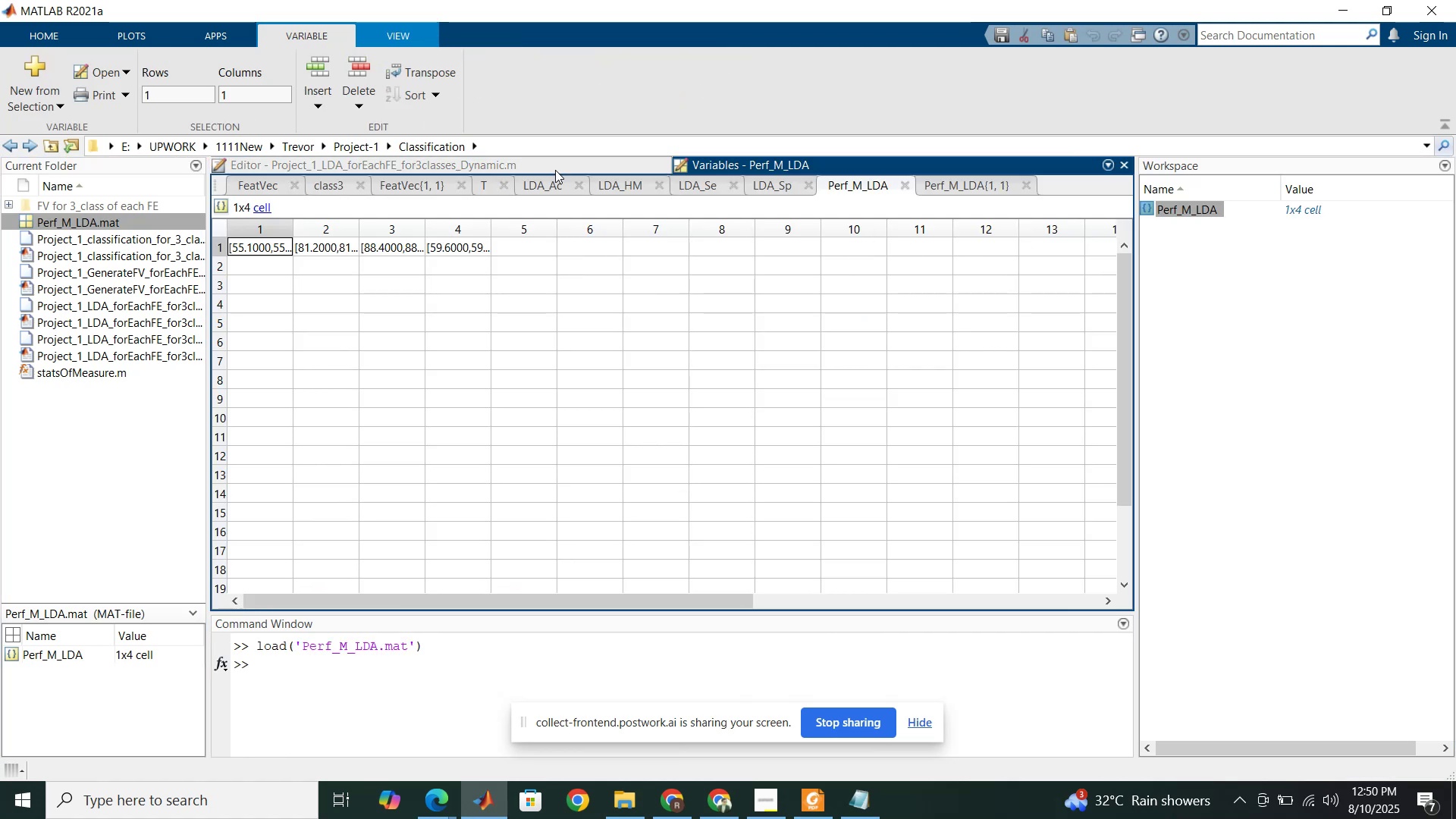 
left_click([558, 165])
 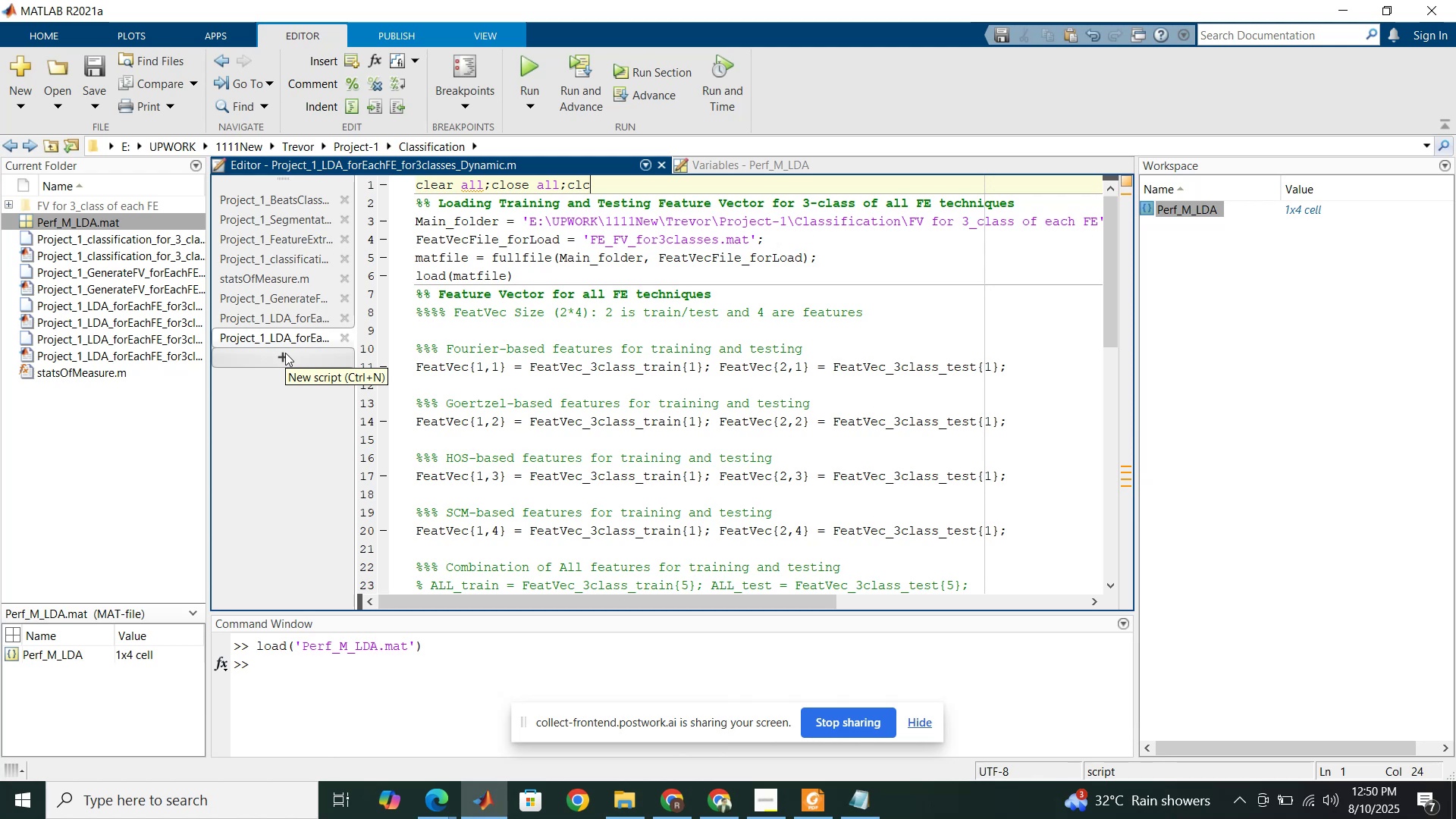 
wait(10.48)
 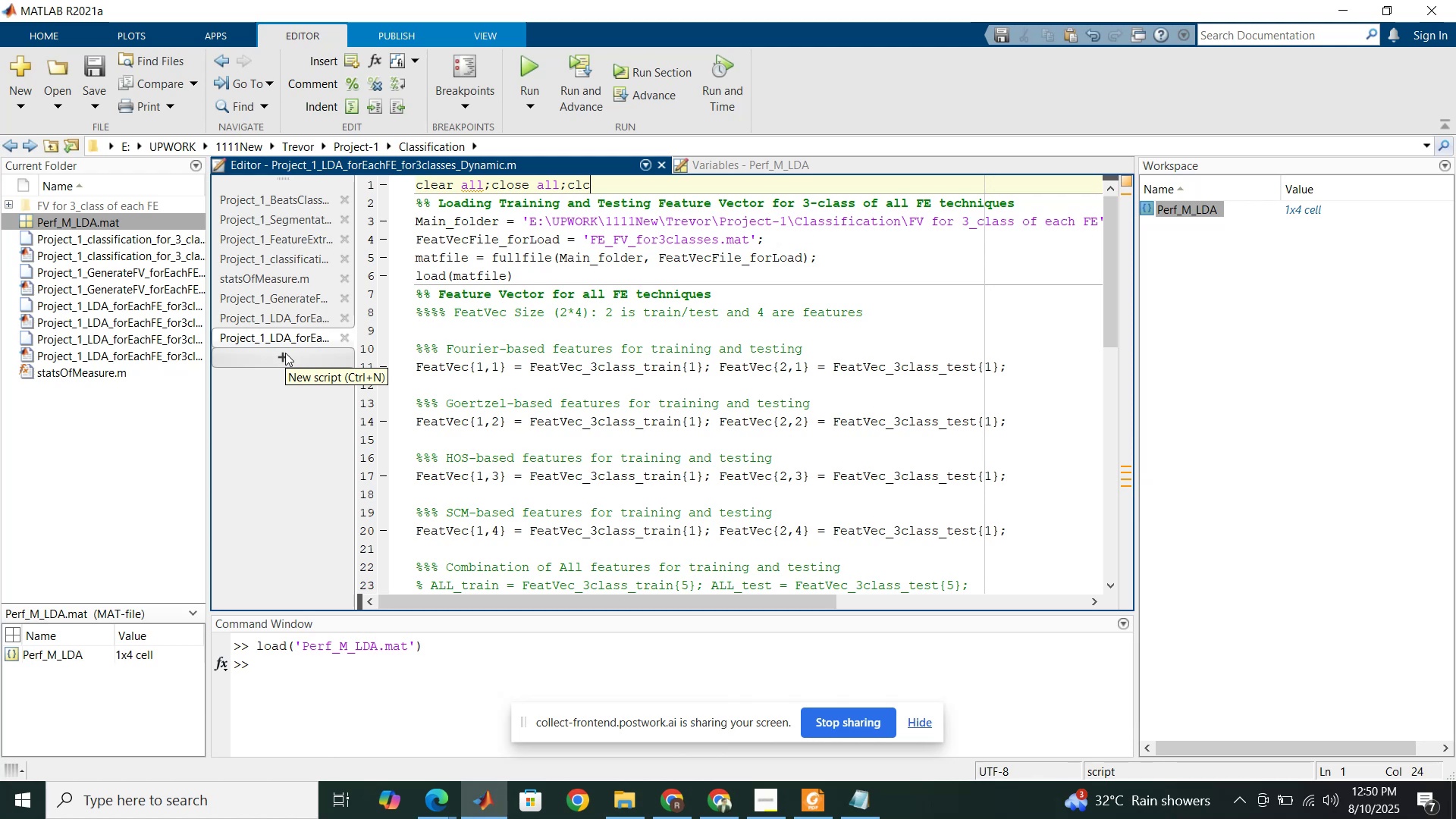 
left_click([288, 353])
 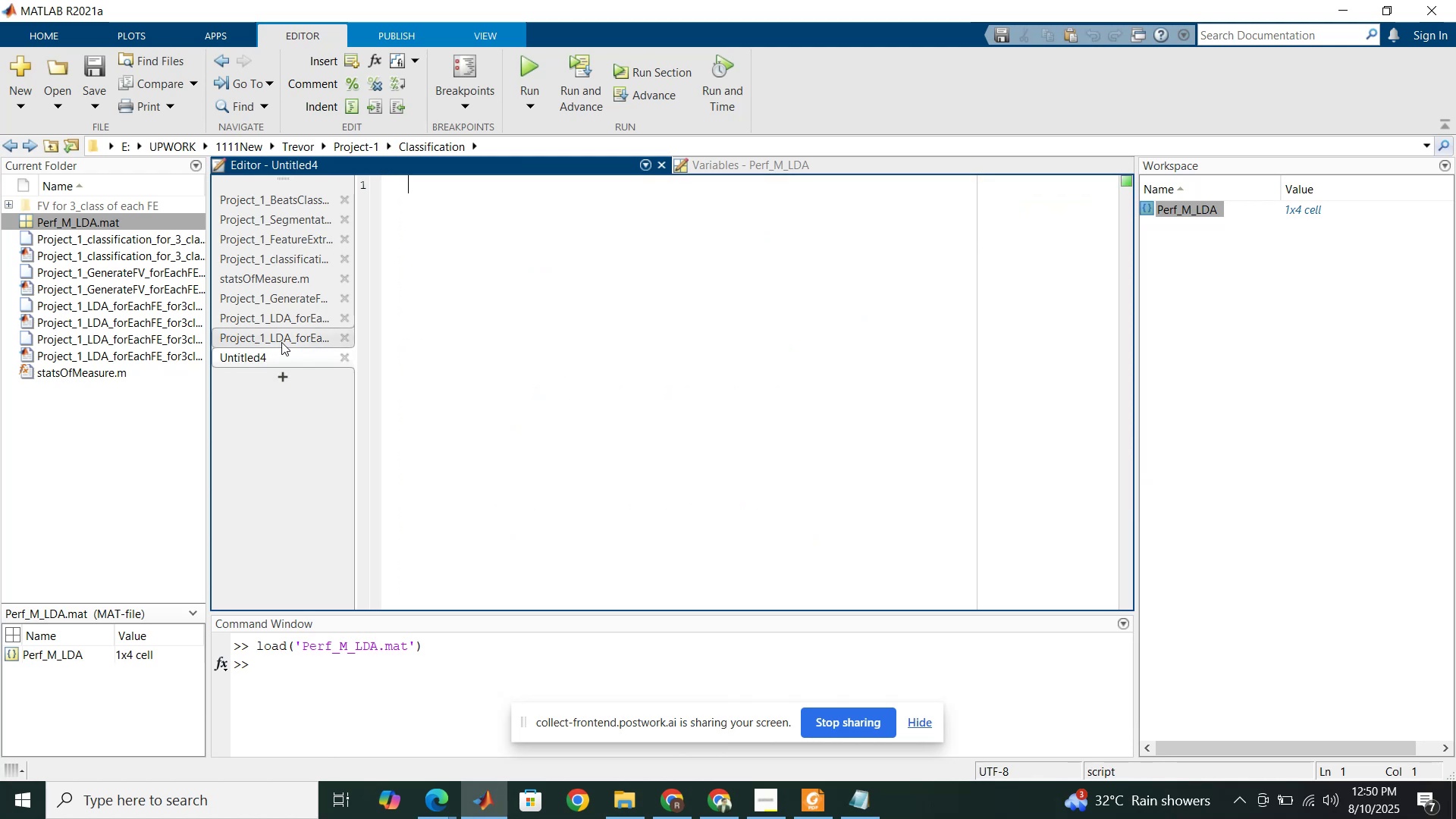 
left_click([281, 339])
 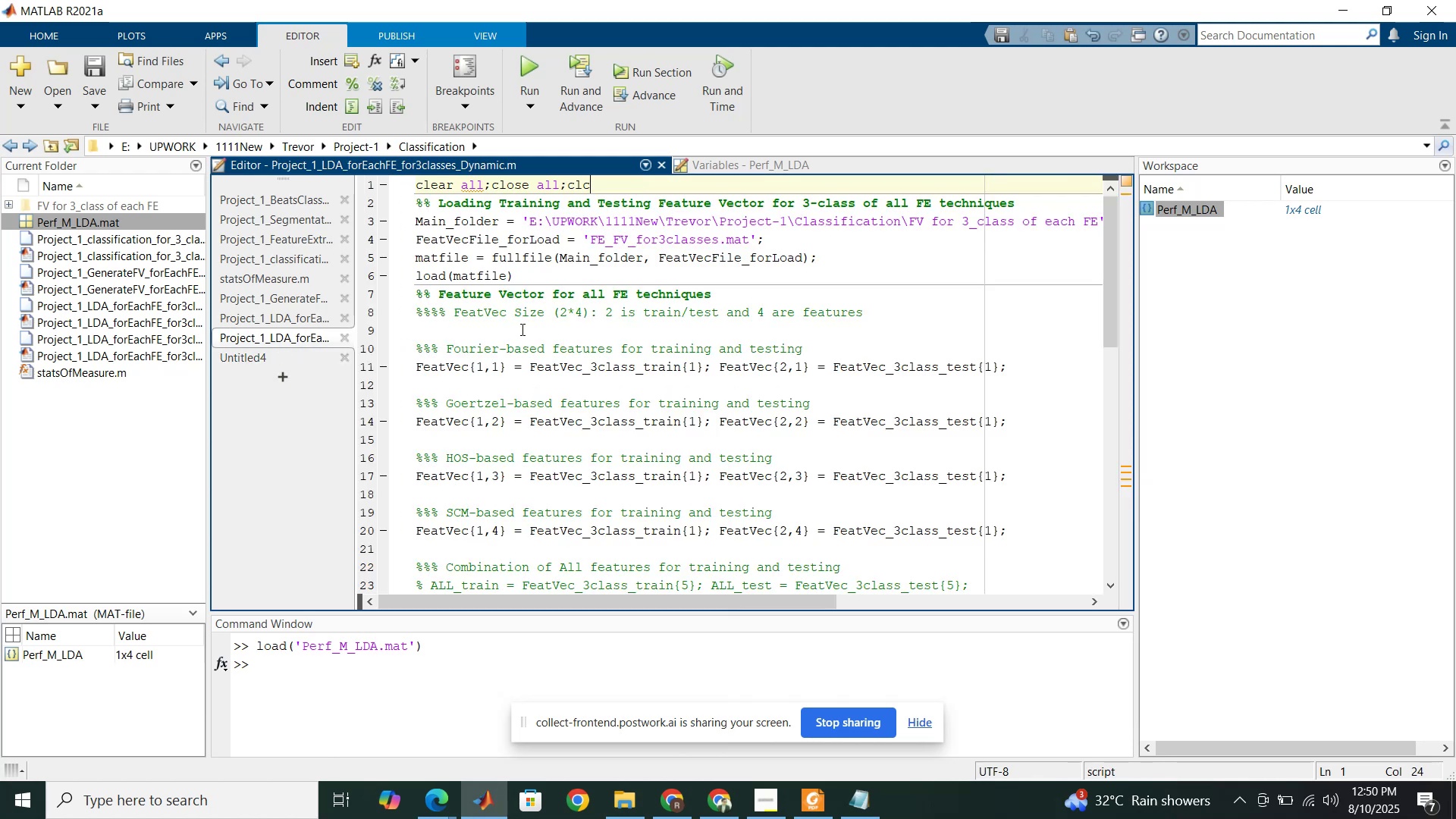 
key(Control+A)
 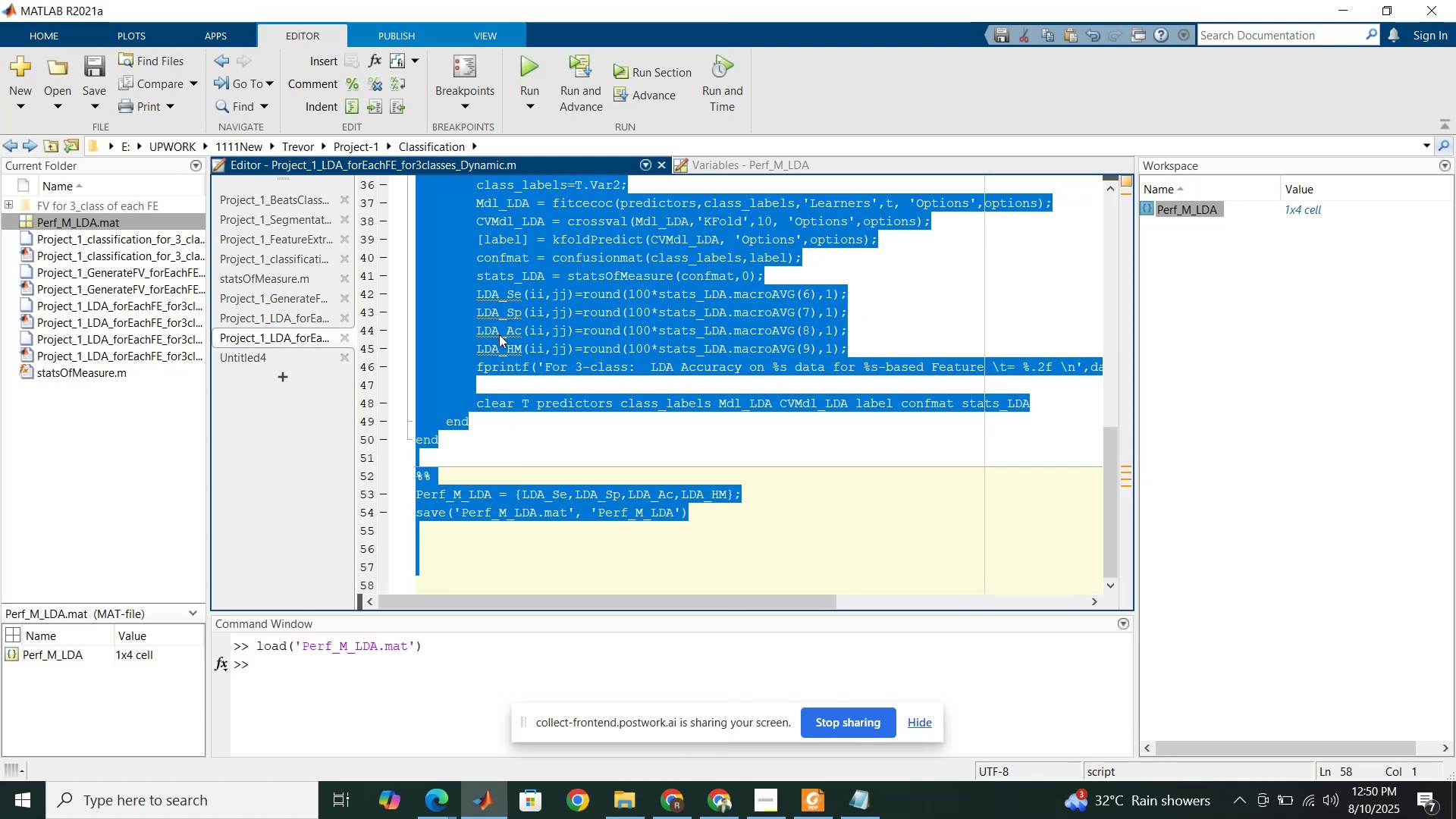 
key(Control+C)
 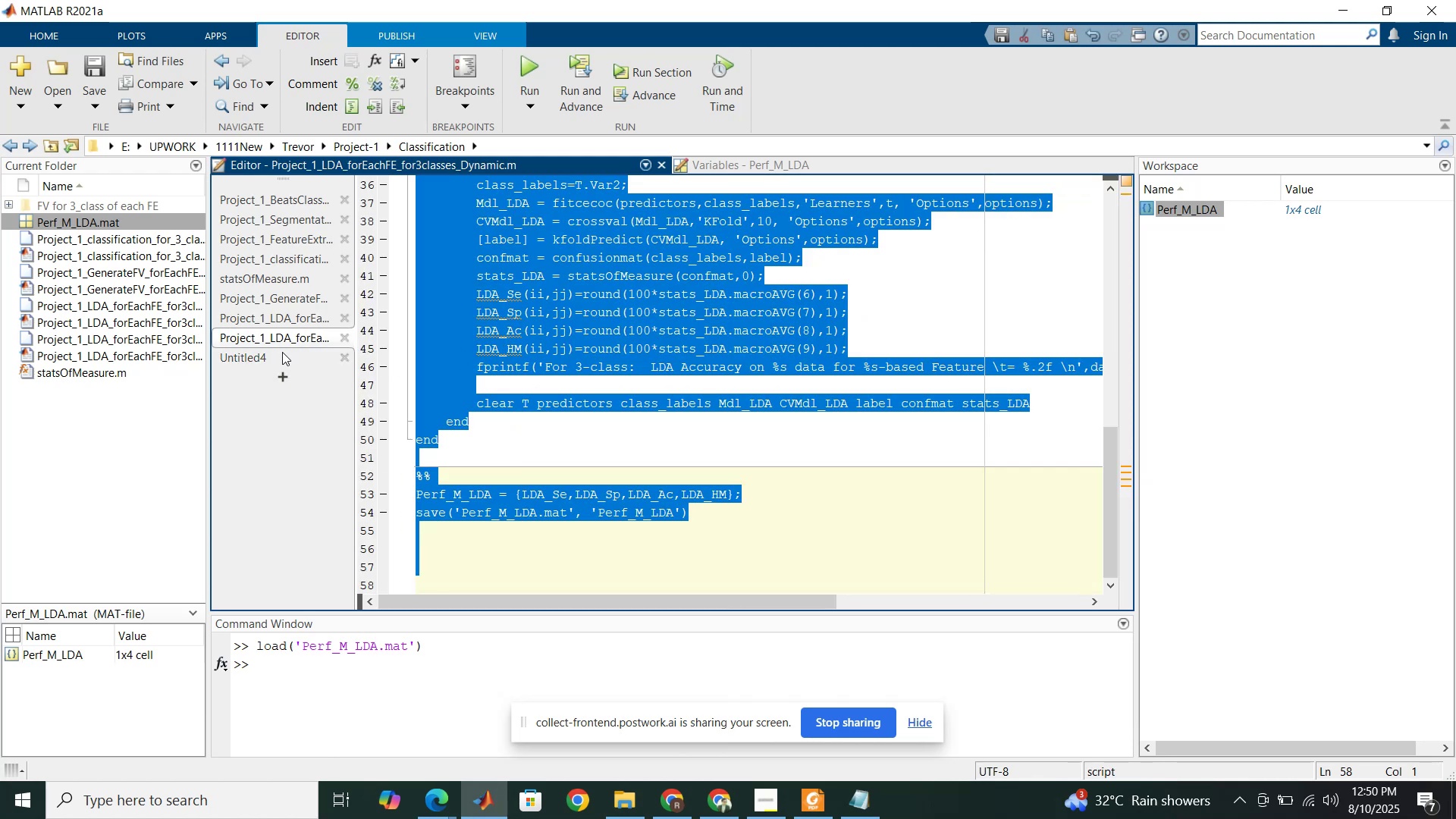 
left_click([276, 355])
 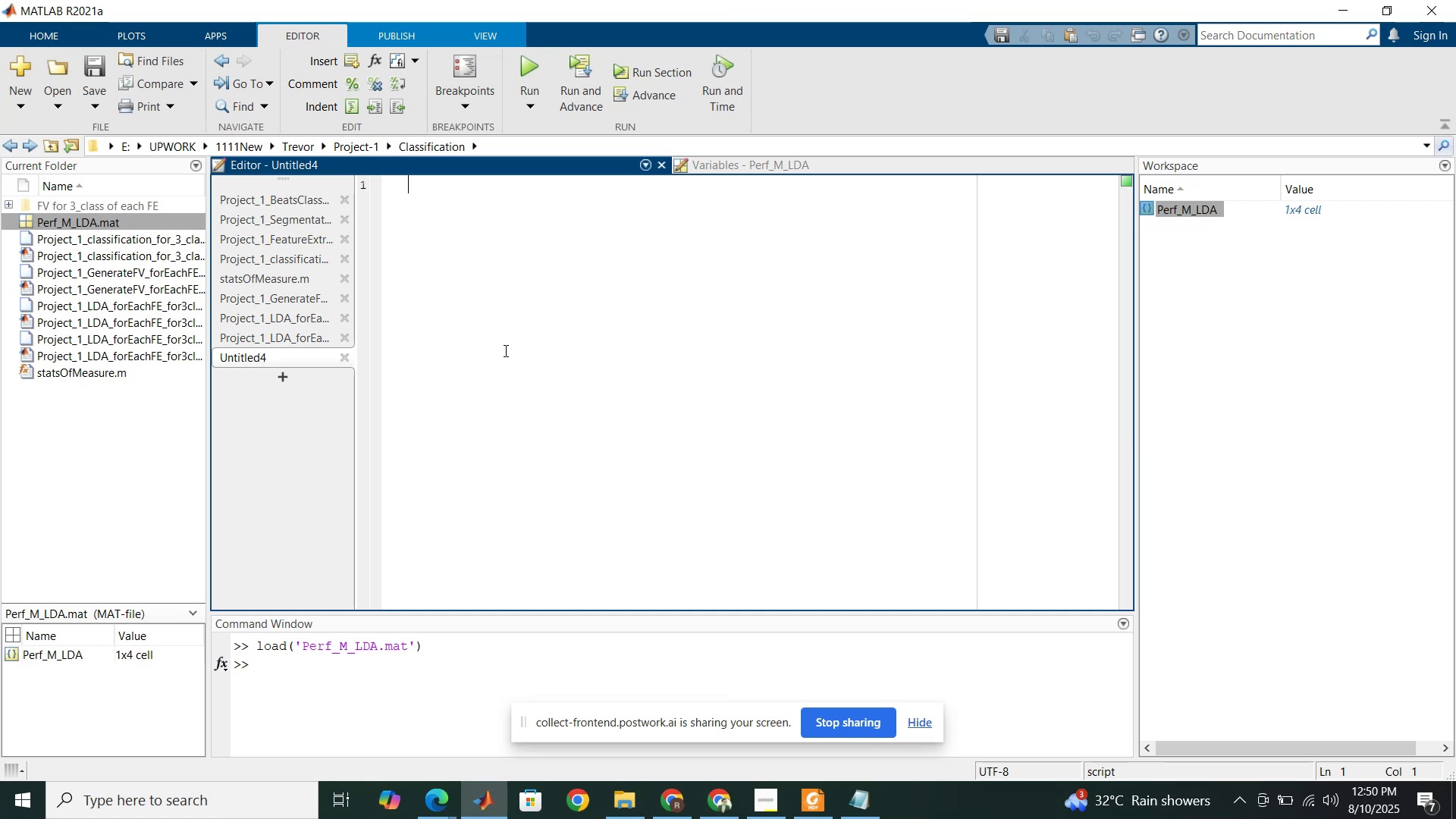 
left_click([505, 350])
 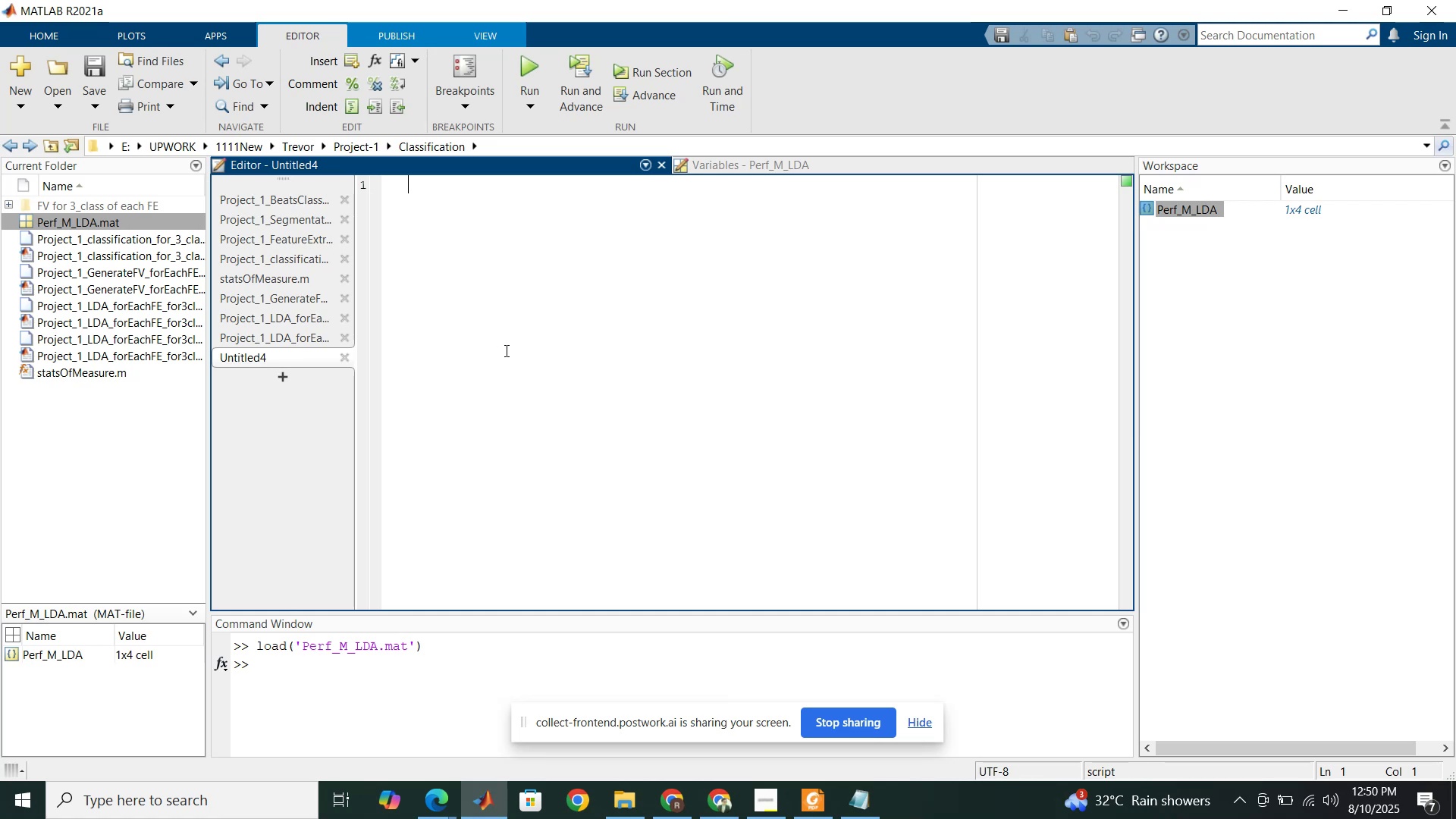 
hold_key(key=ControlLeft, duration=1.51)
 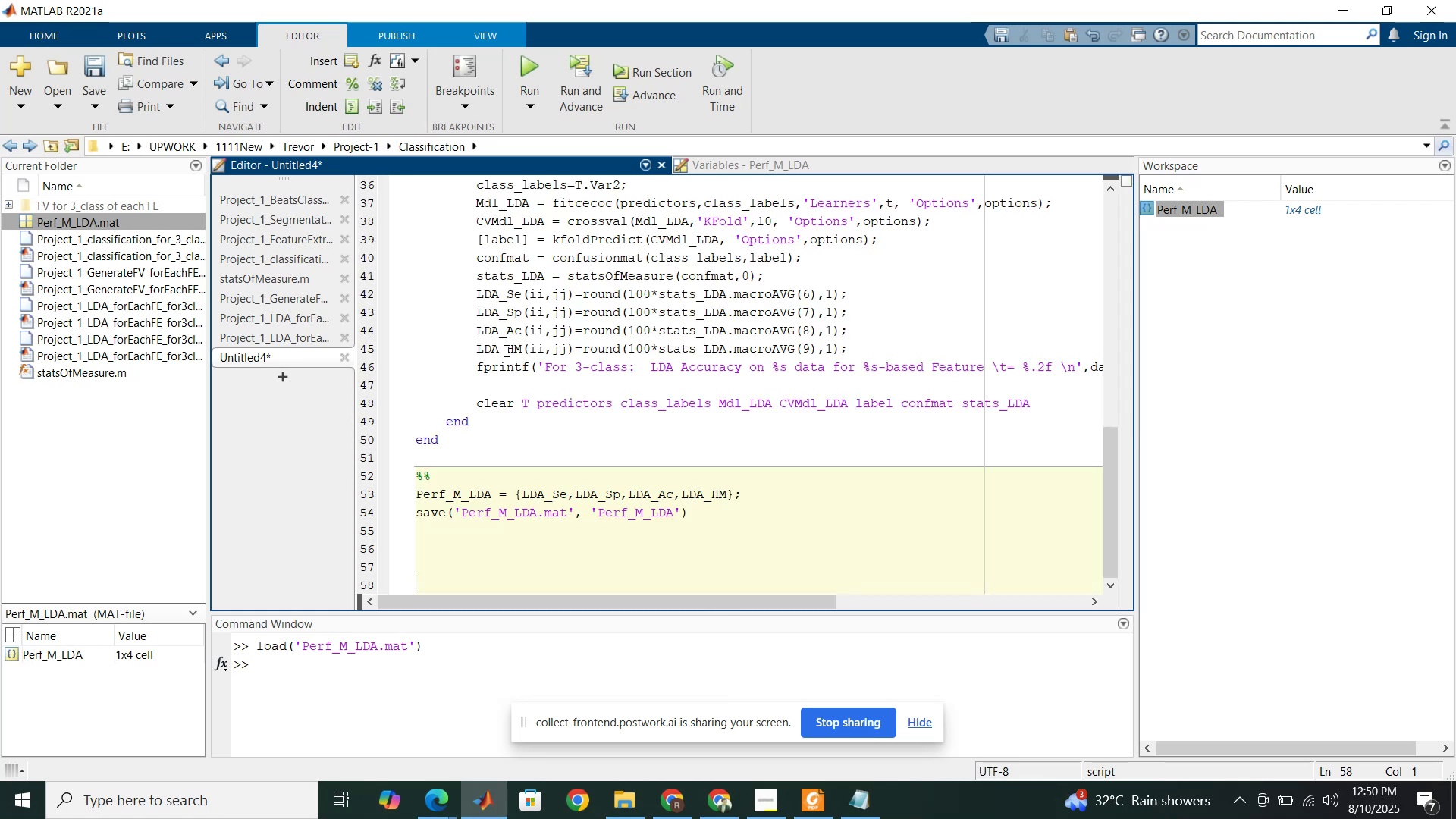 
key(Control+V)
 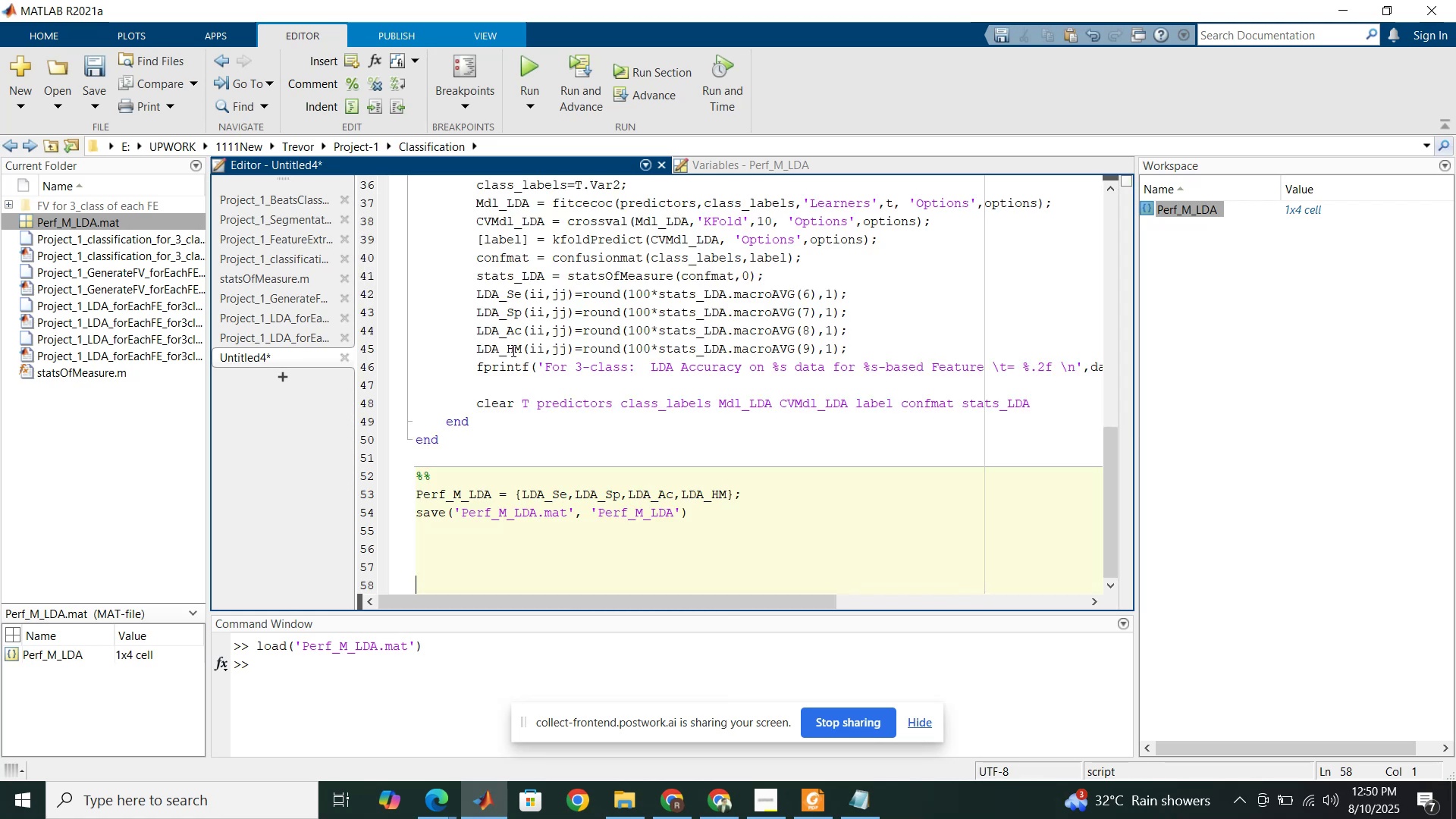 
scroll: coordinate [516, 351], scroll_direction: up, amount: 17.0
 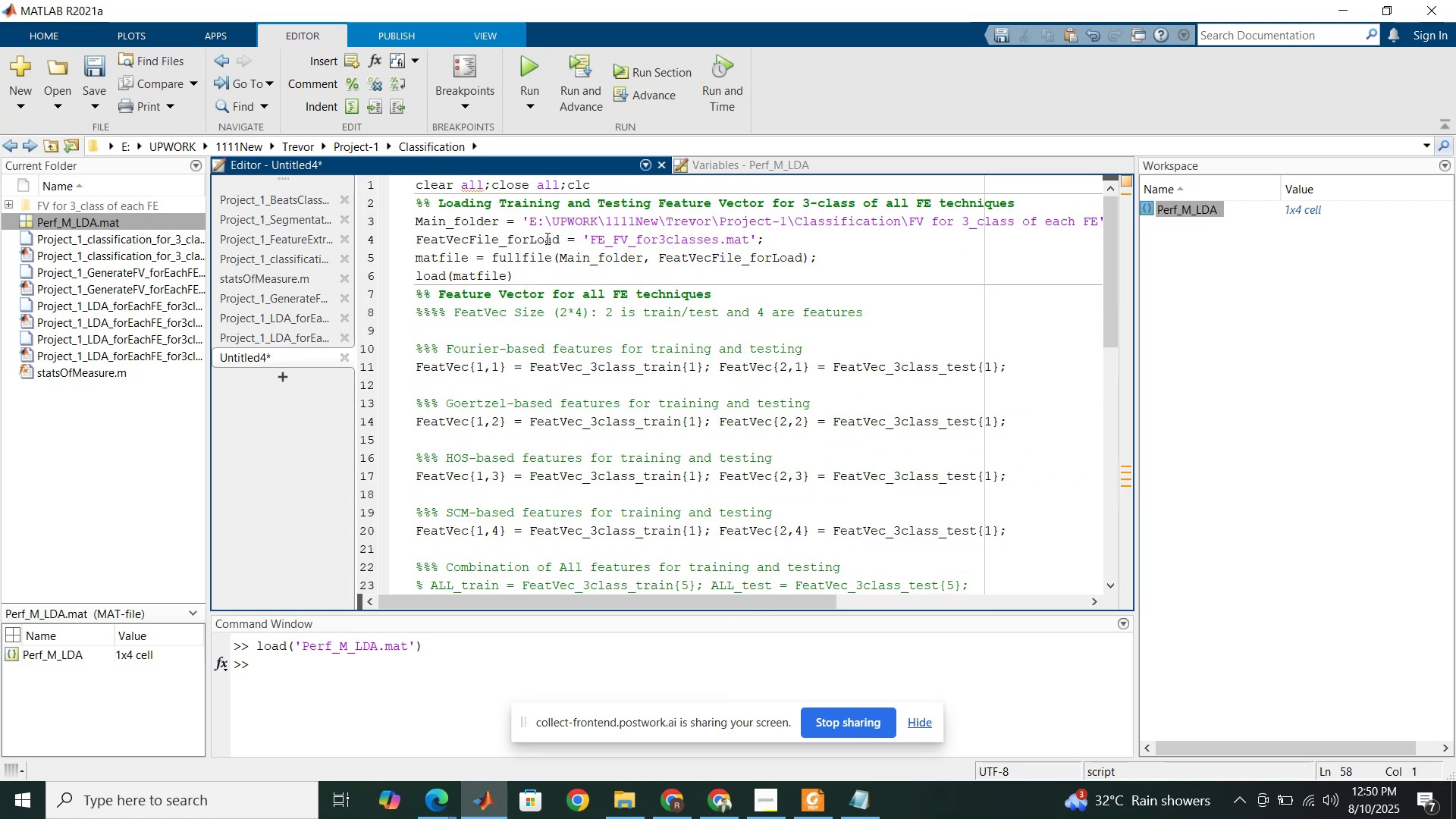 
scroll: coordinate [535, 301], scroll_direction: down, amount: 6.0
 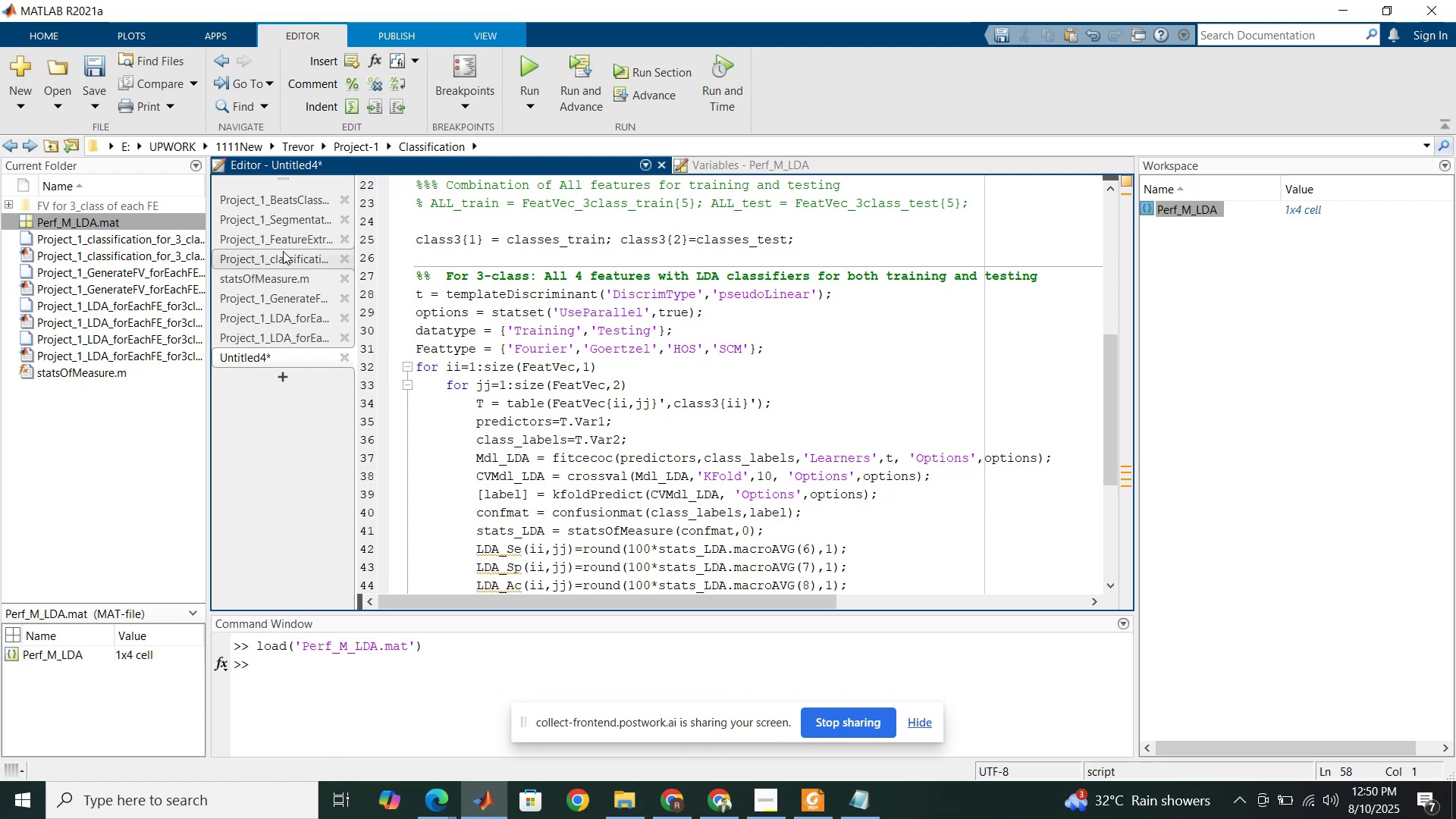 
wait(6.54)
 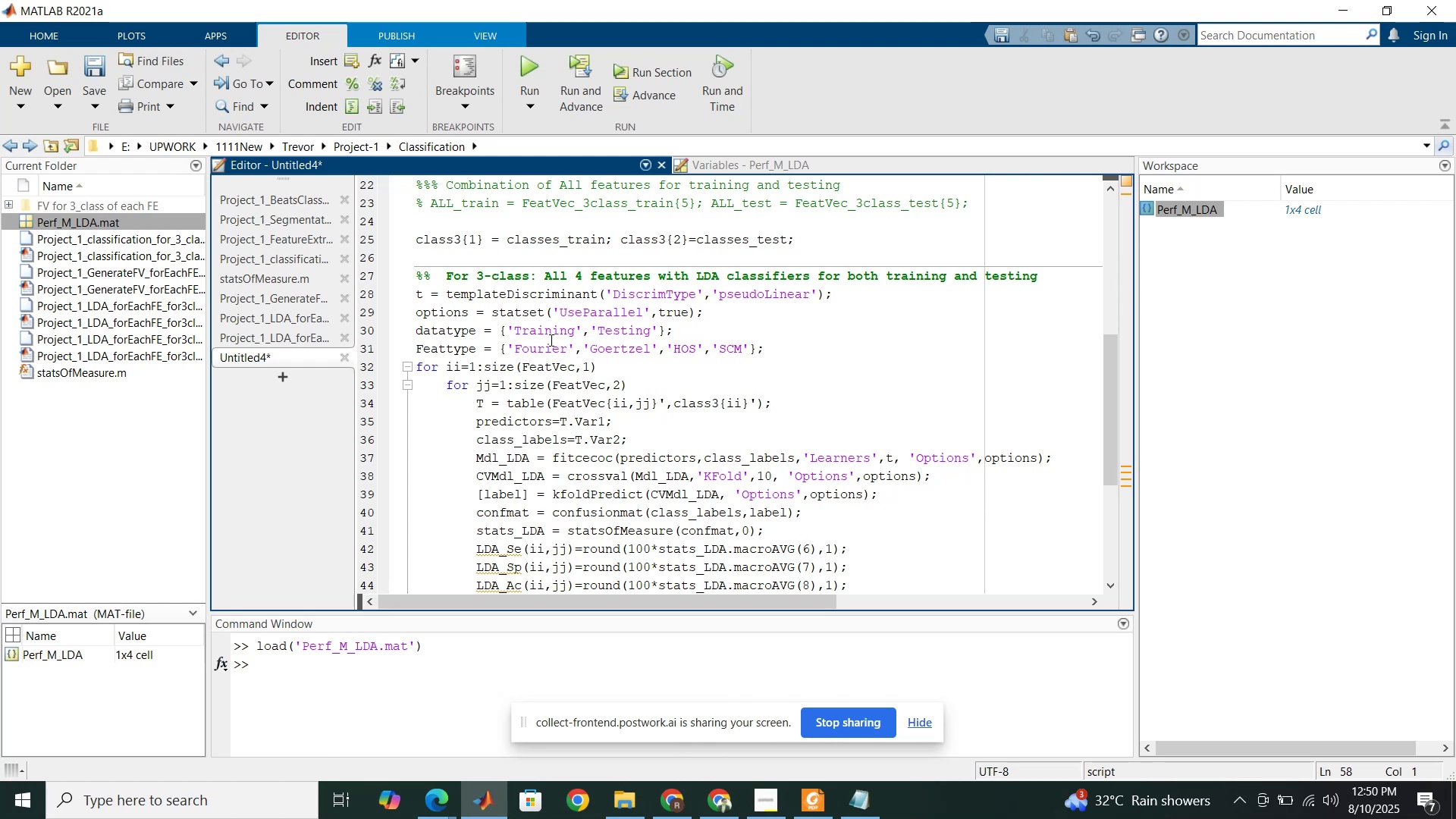 
left_click([284, 261])
 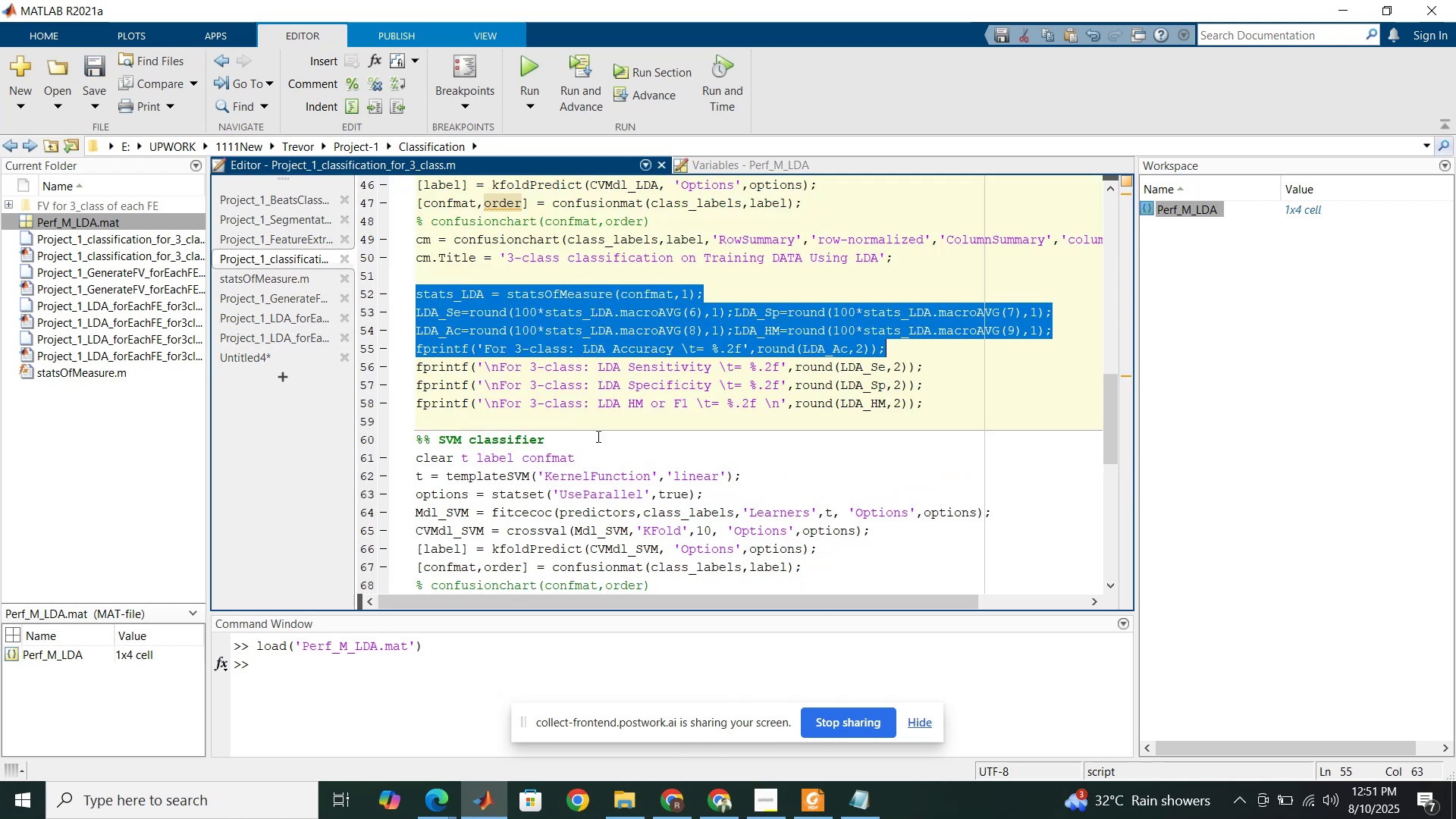 
scroll: coordinate [603, 449], scroll_direction: down, amount: 2.0
 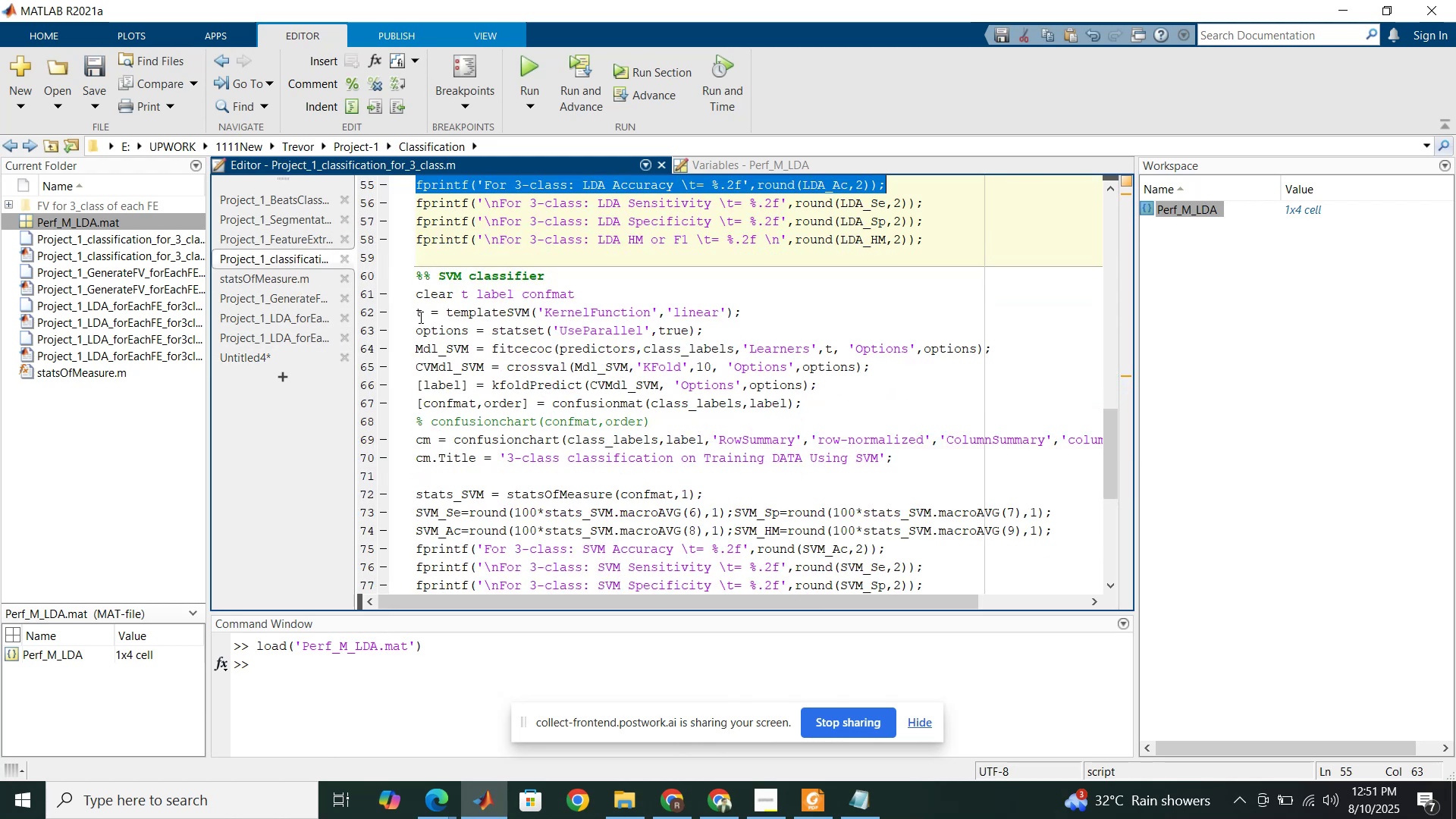 
left_click_drag(start_coordinate=[416, 314], to_coordinate=[730, 328])
 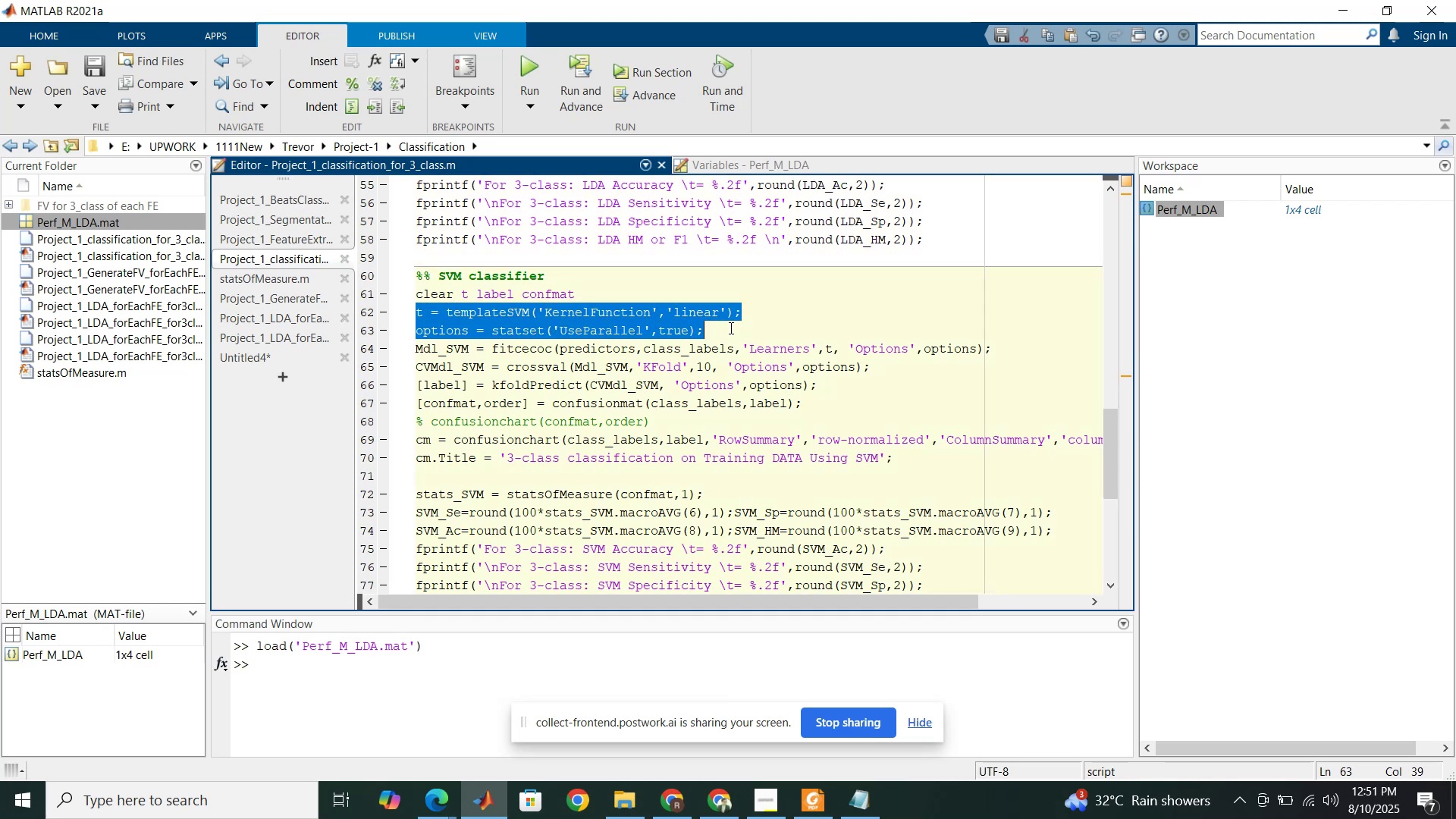 
hold_key(key=ControlLeft, duration=1.51)
 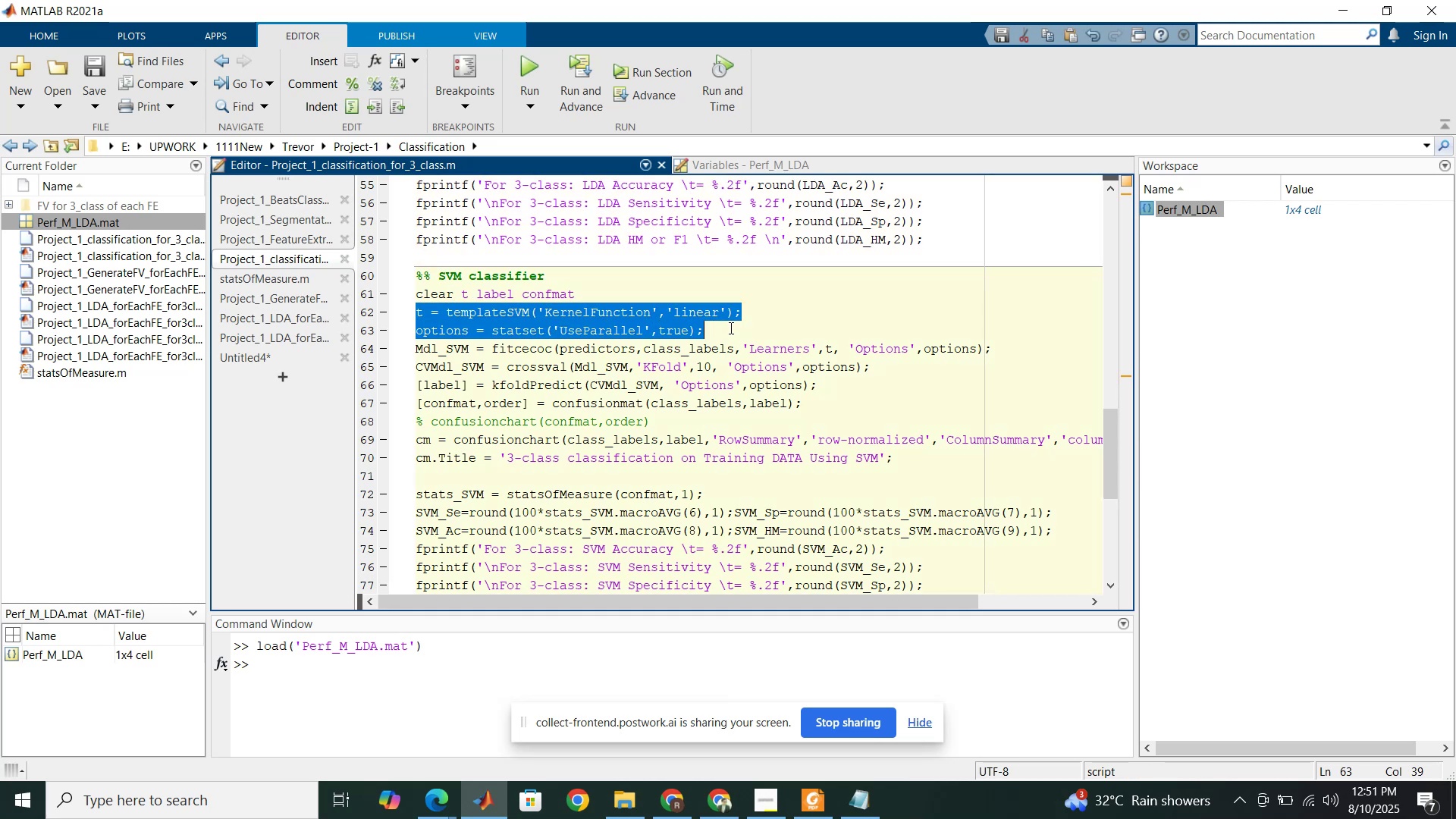 
hold_key(key=ControlLeft, duration=1.52)
 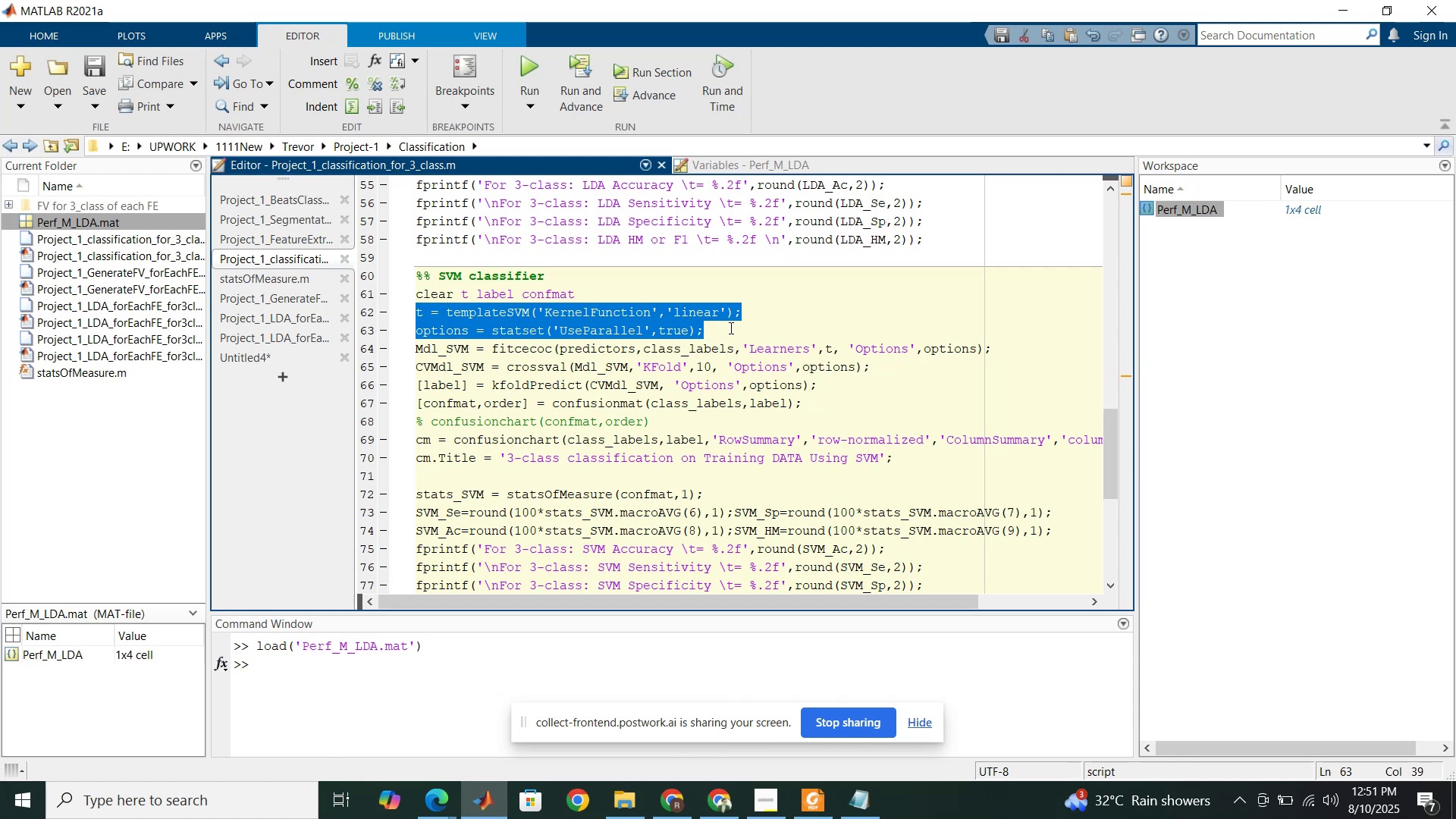 
hold_key(key=ControlLeft, duration=0.77)
 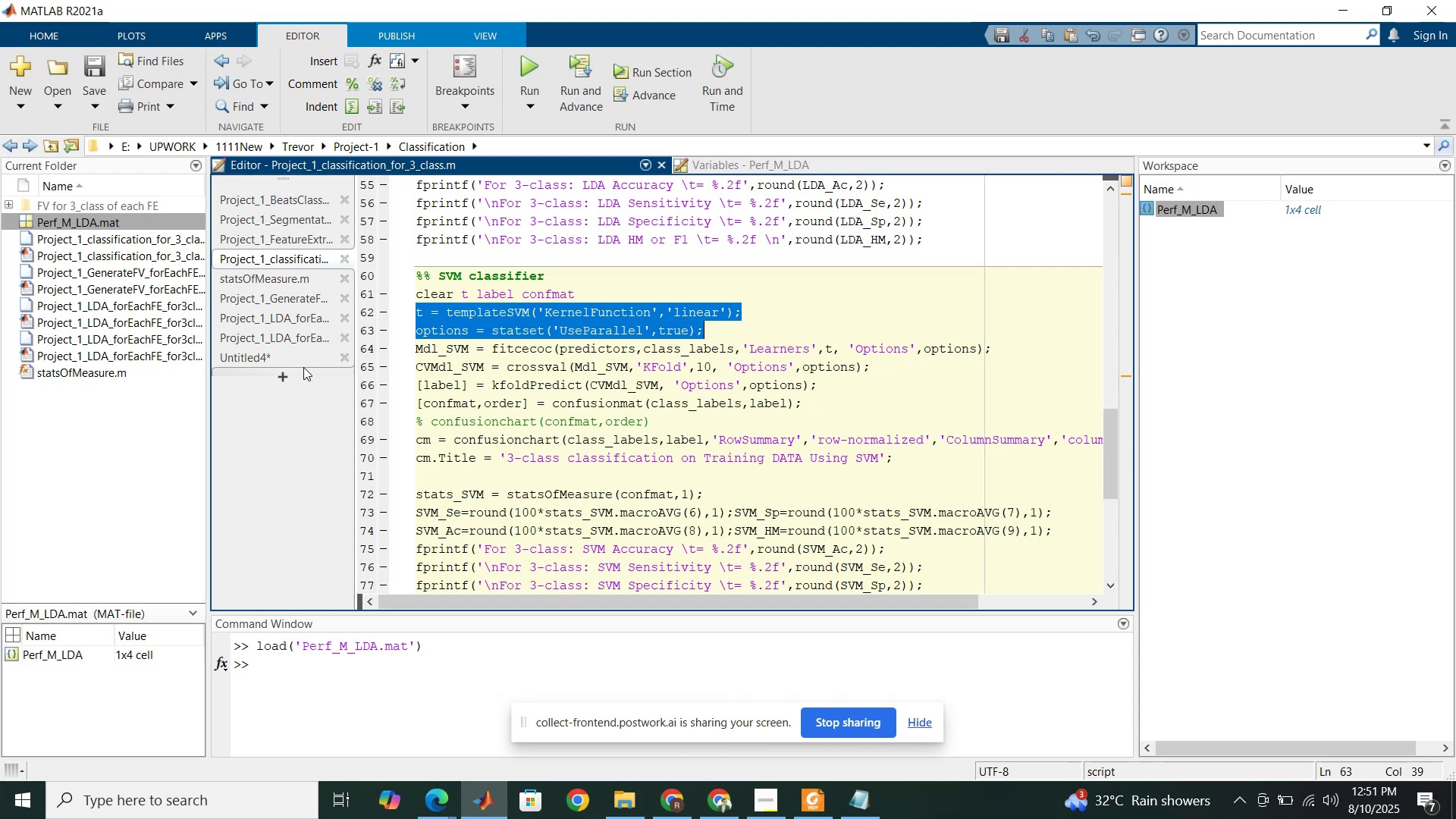 
hold_key(key=C, duration=0.47)
 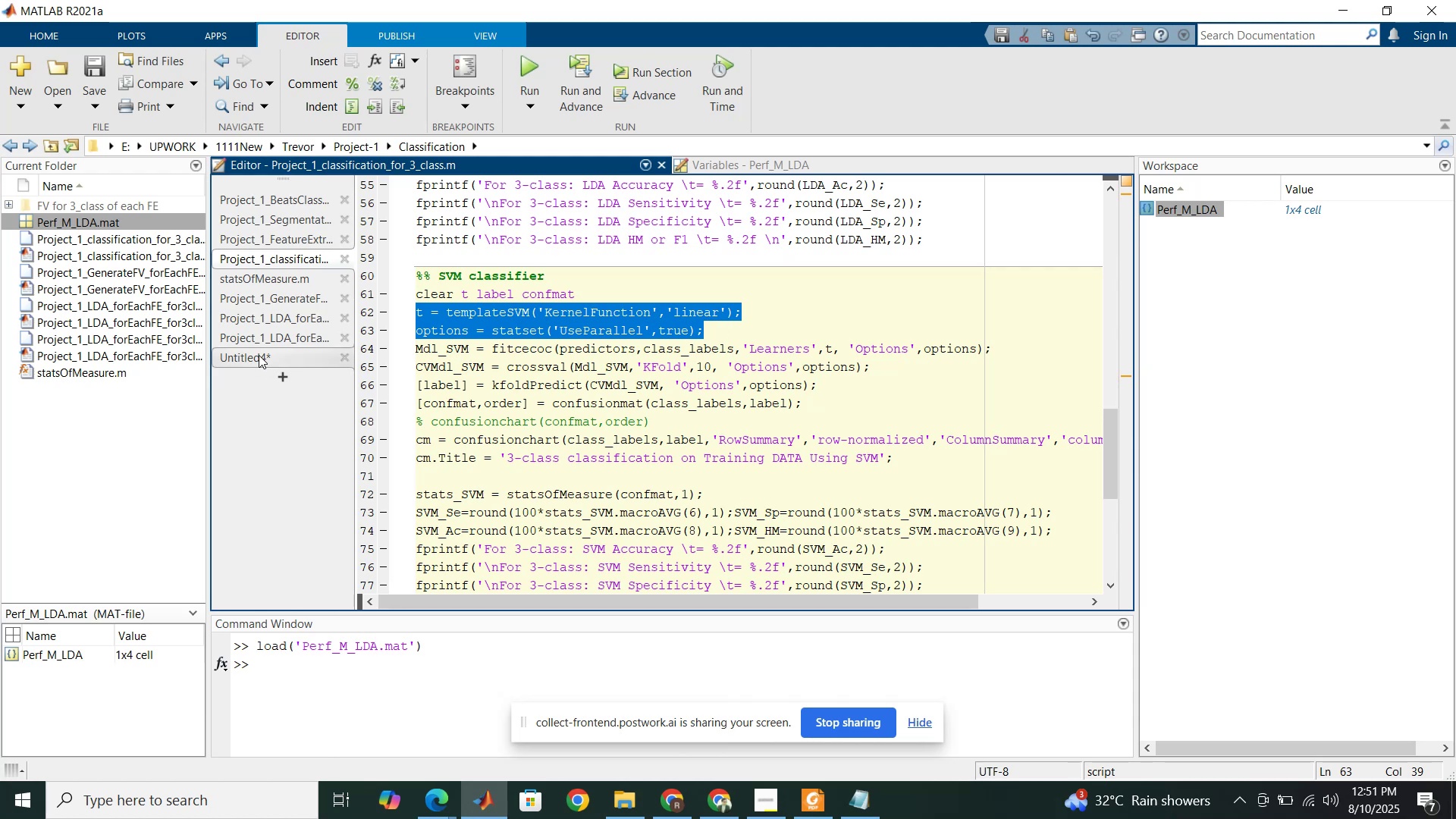 
left_click([259, 352])
 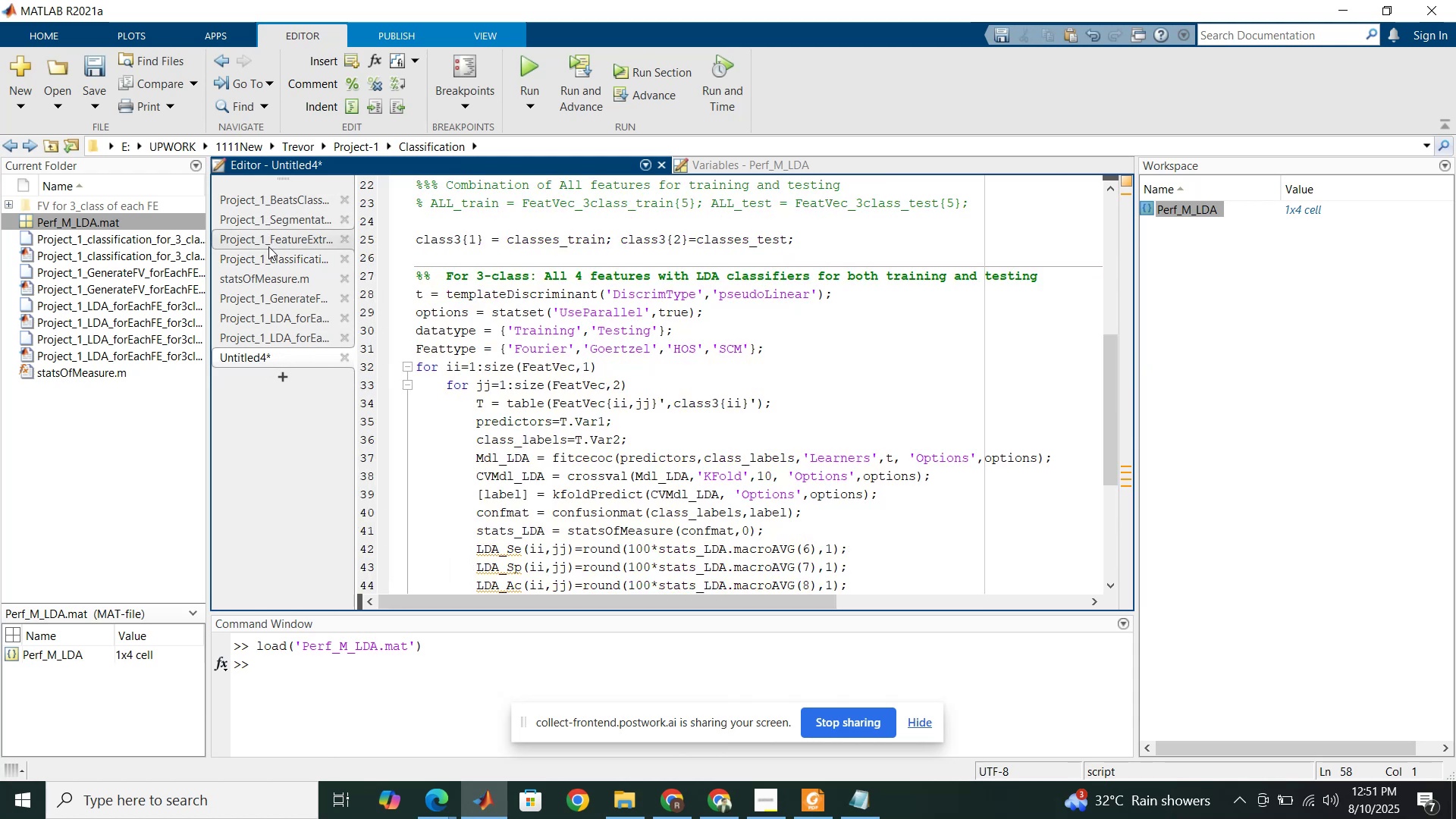 
wait(5.77)
 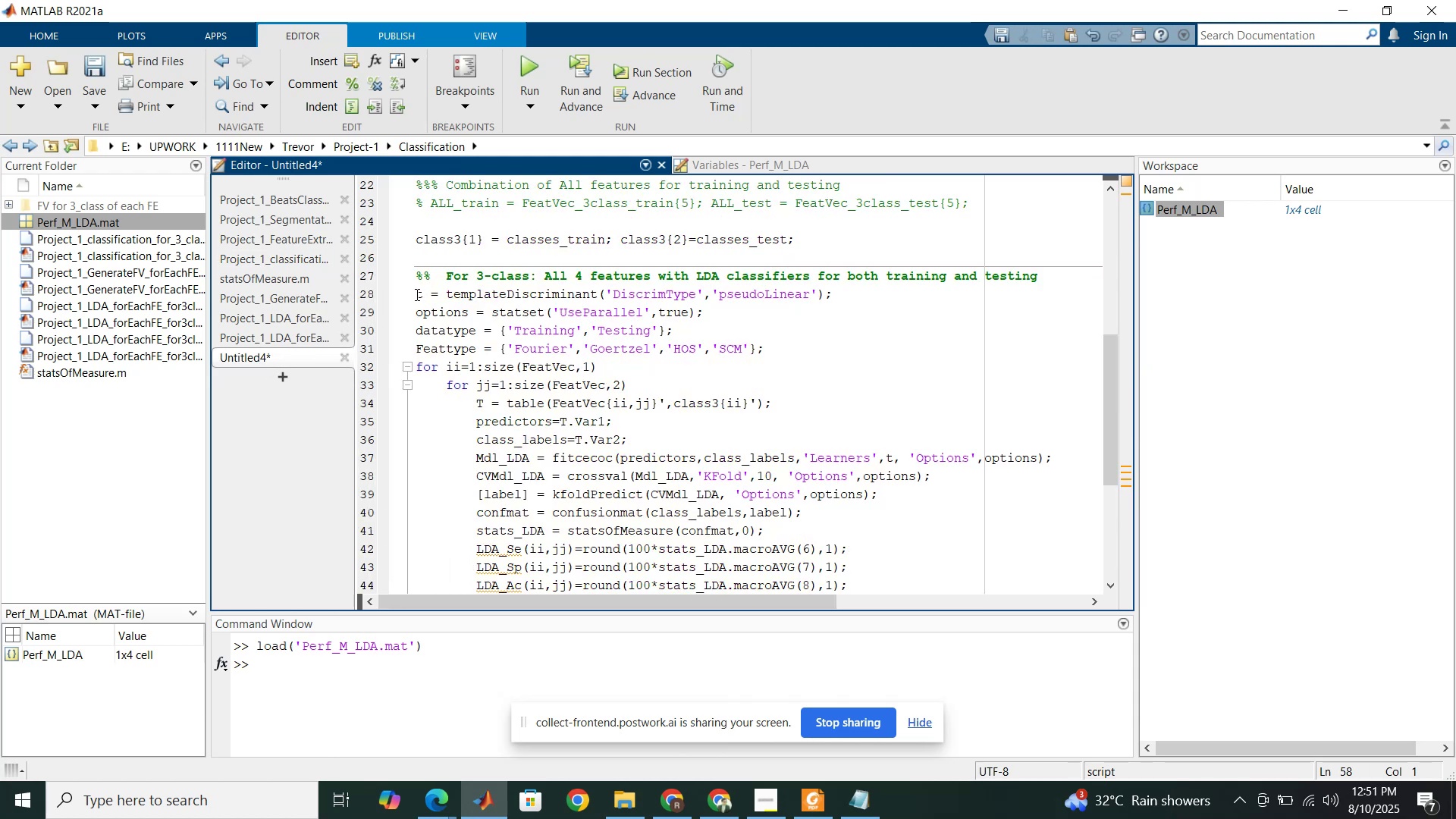 
left_click([271, 218])
 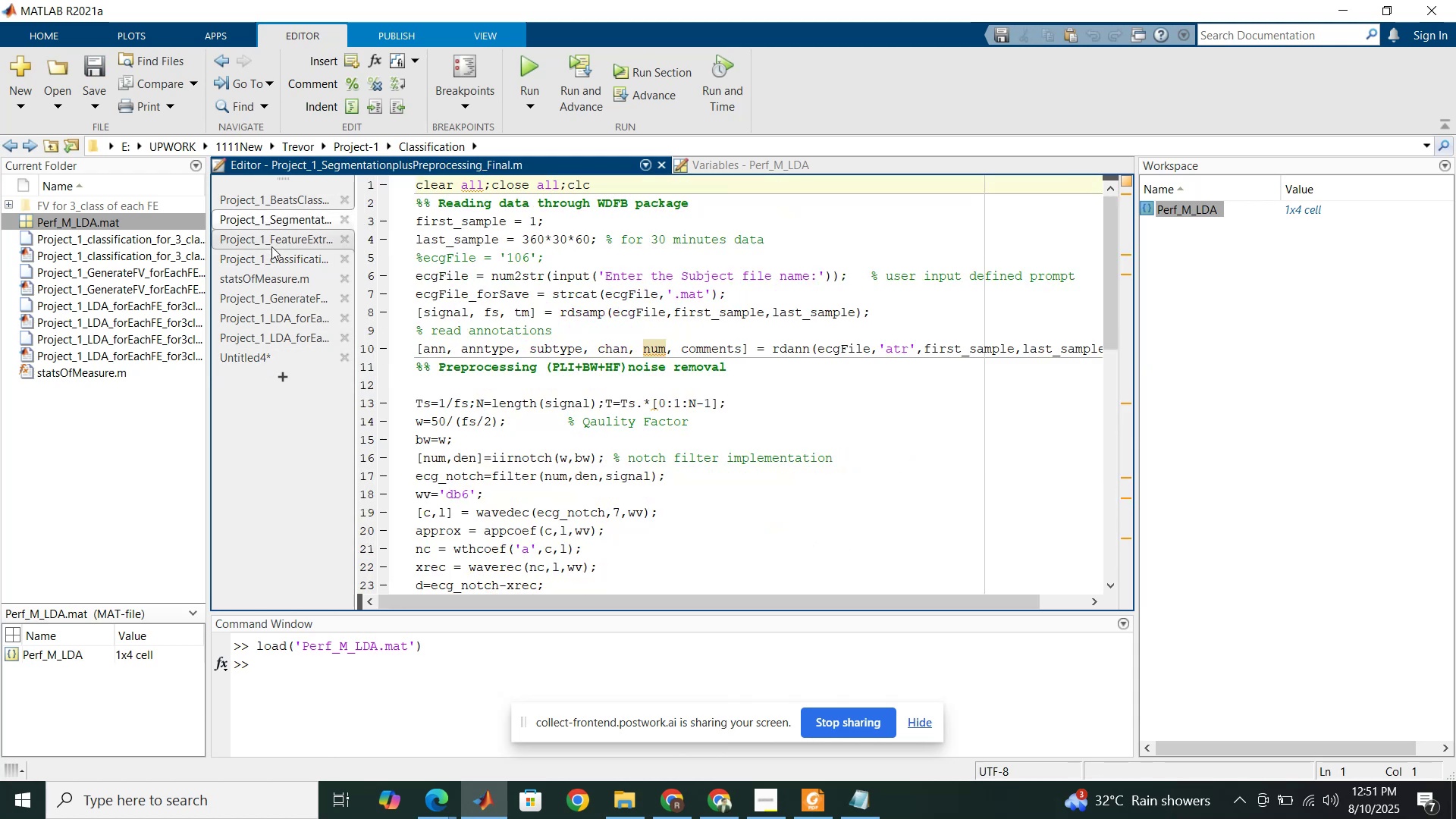 
left_click([271, 262])
 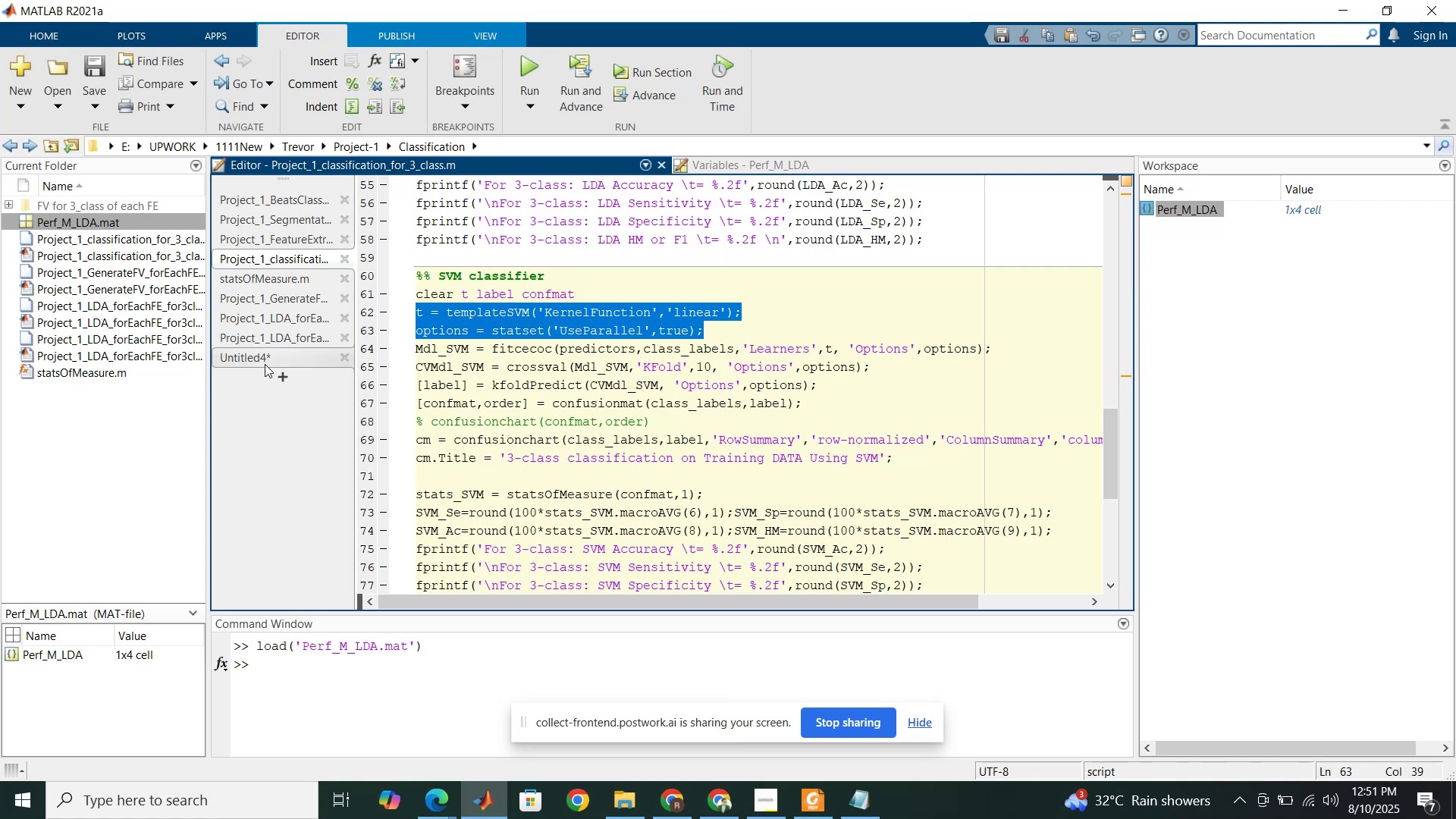 
left_click([265, 360])
 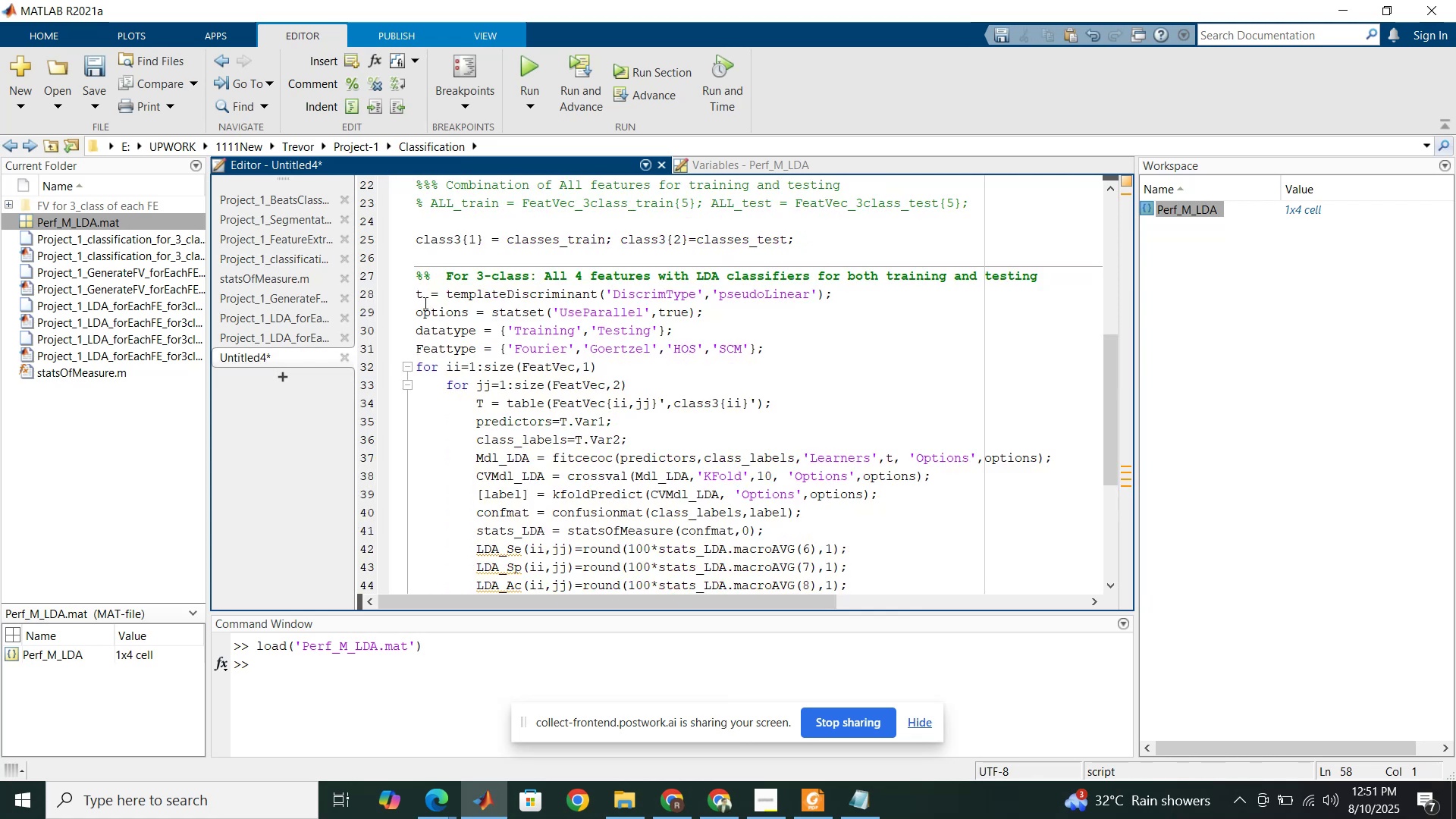 
left_click_drag(start_coordinate=[416, 296], to_coordinate=[708, 314])
 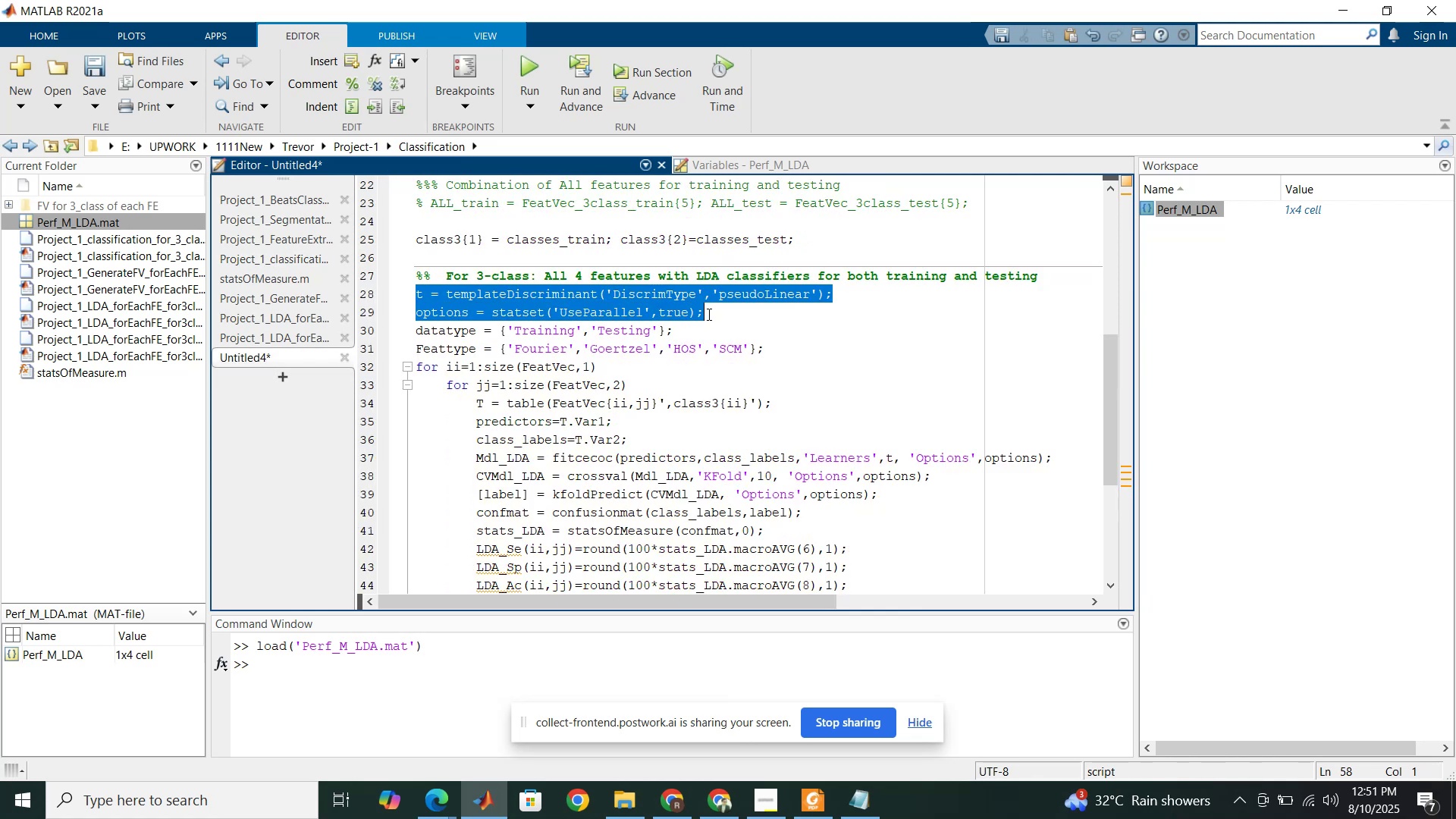 
key(Control+V)
 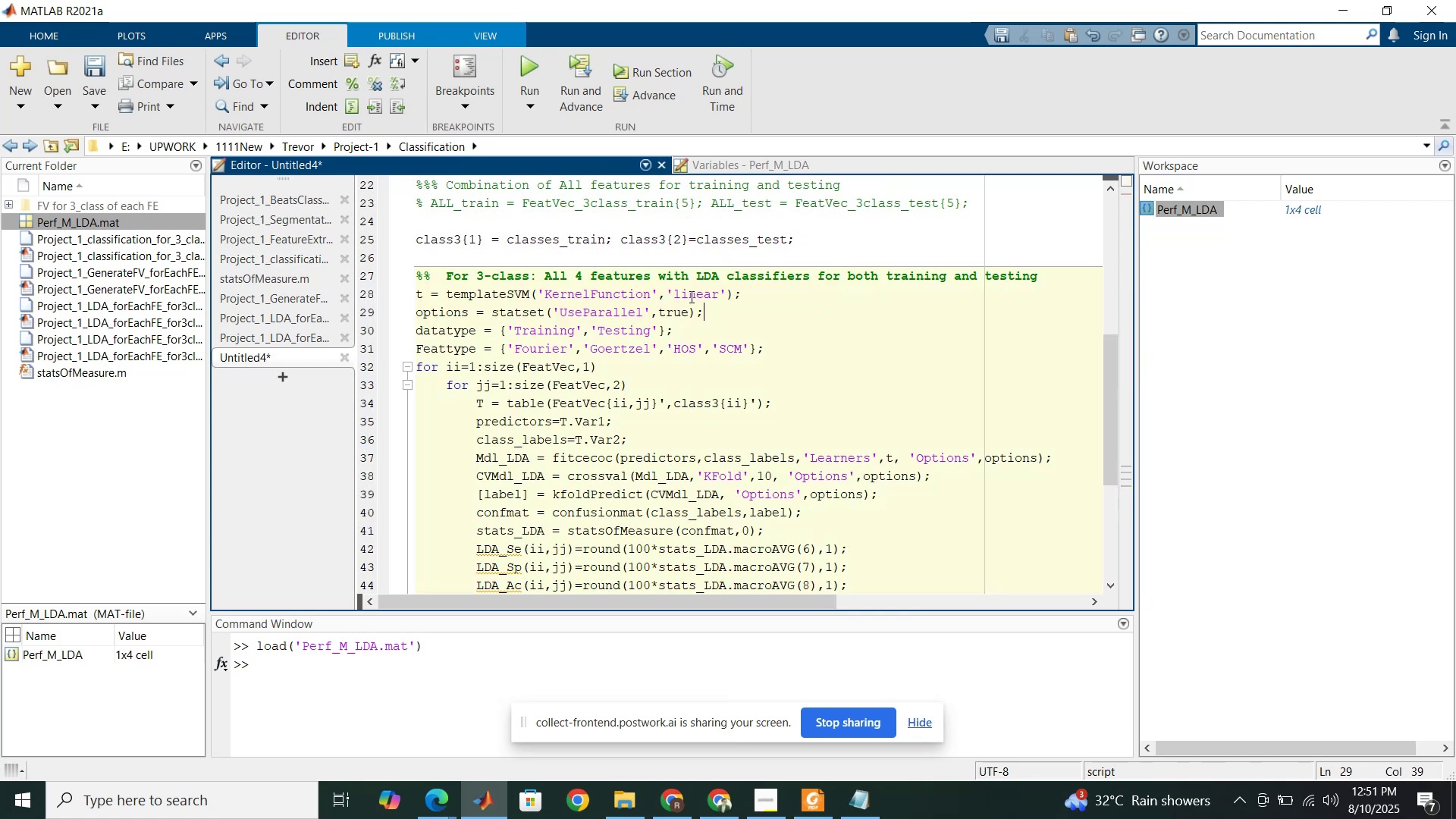 
double_click([690, 297])
 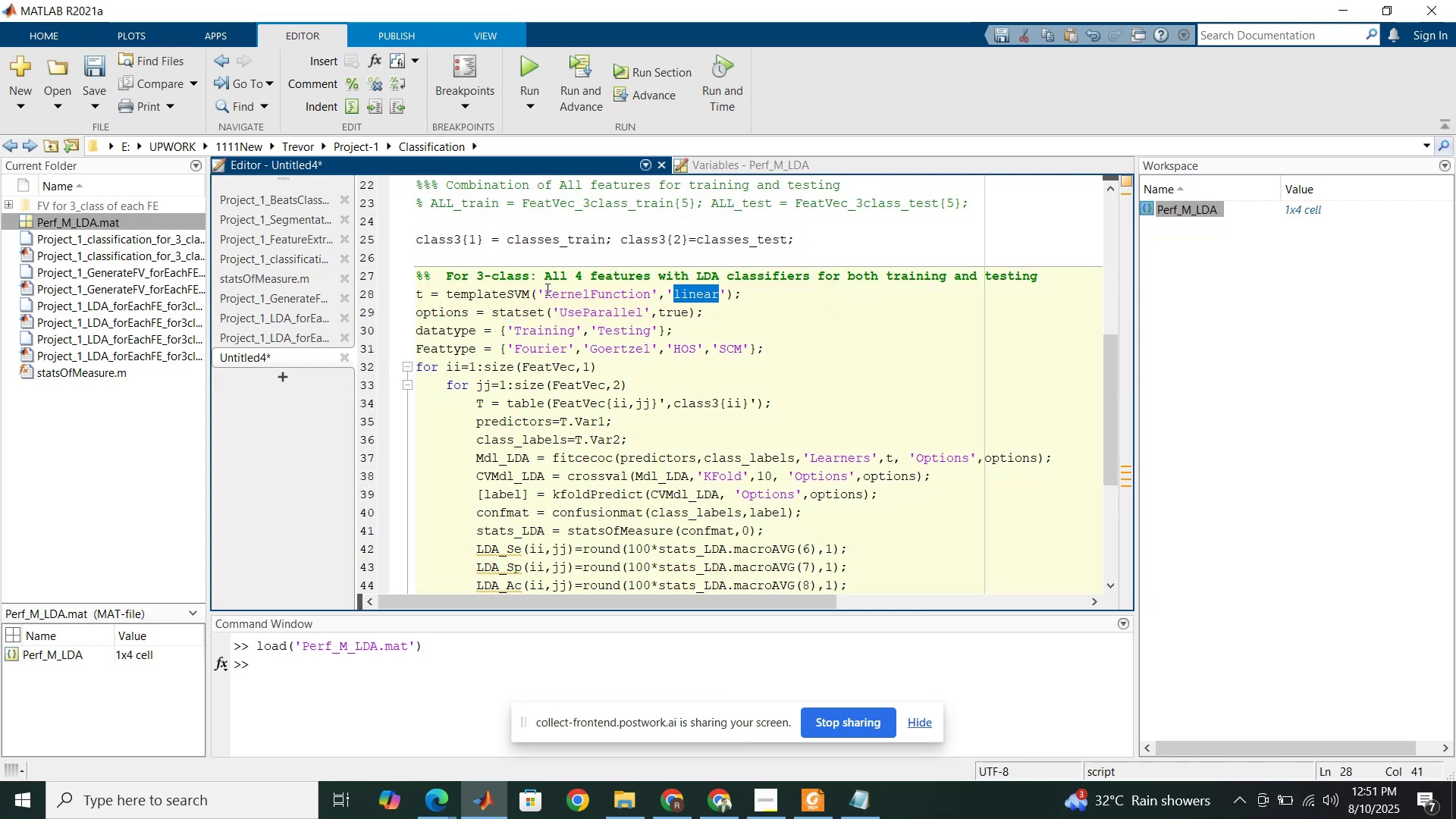 
left_click_drag(start_coordinate=[531, 290], to_coordinate=[449, 290])
 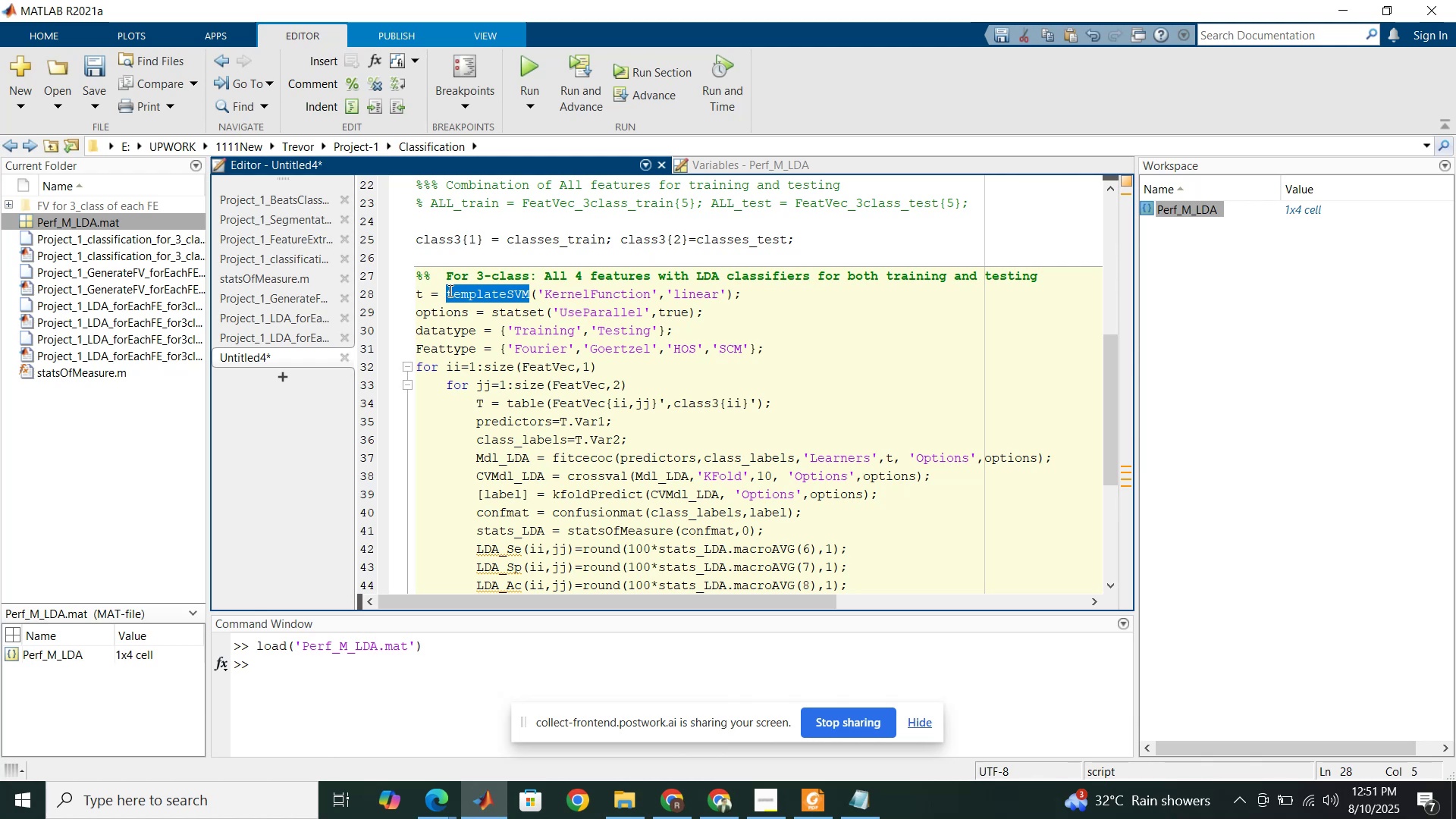 
key(Control+C)
 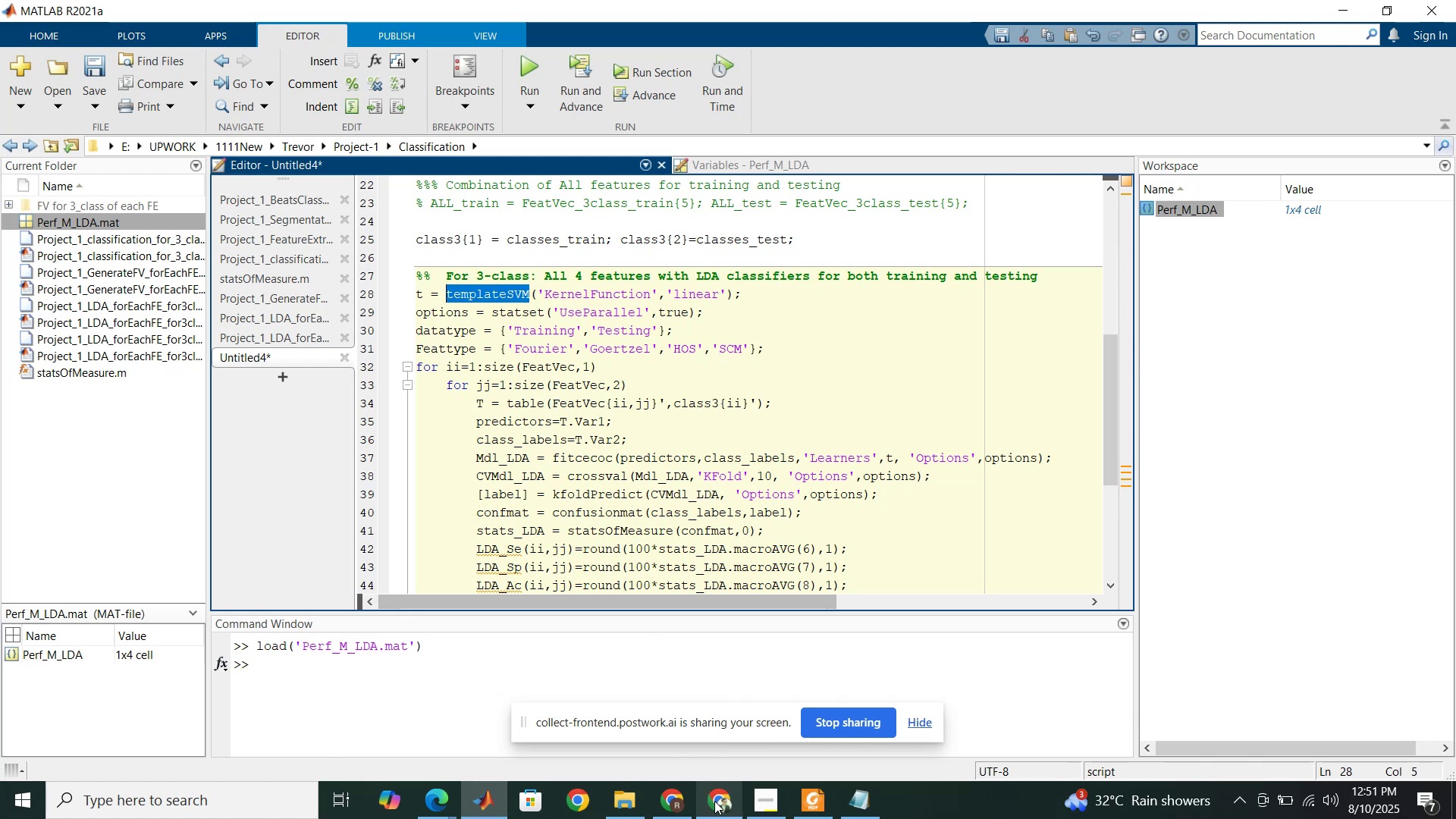 
left_click([714, 801])
 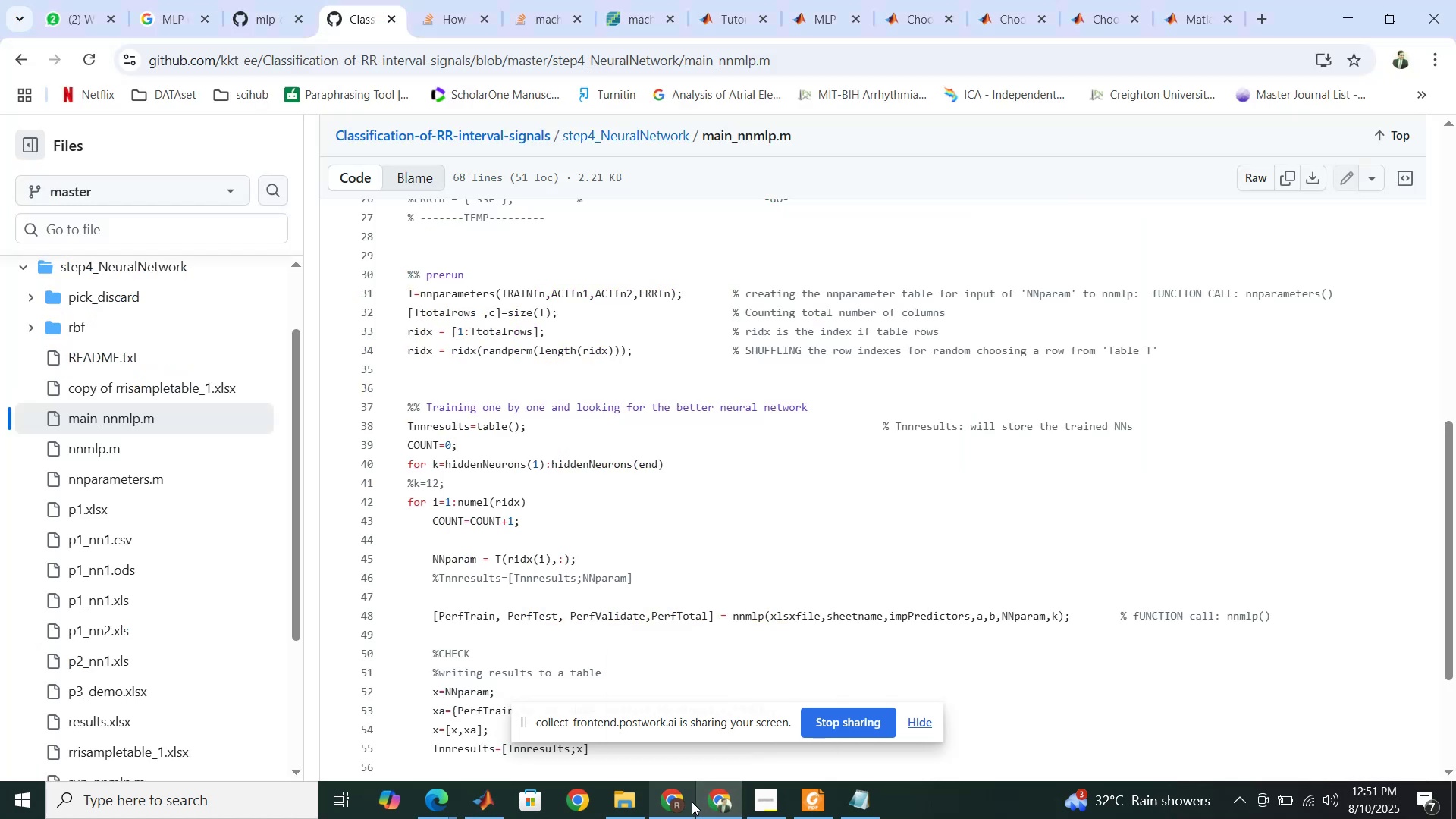 
left_click([690, 802])
 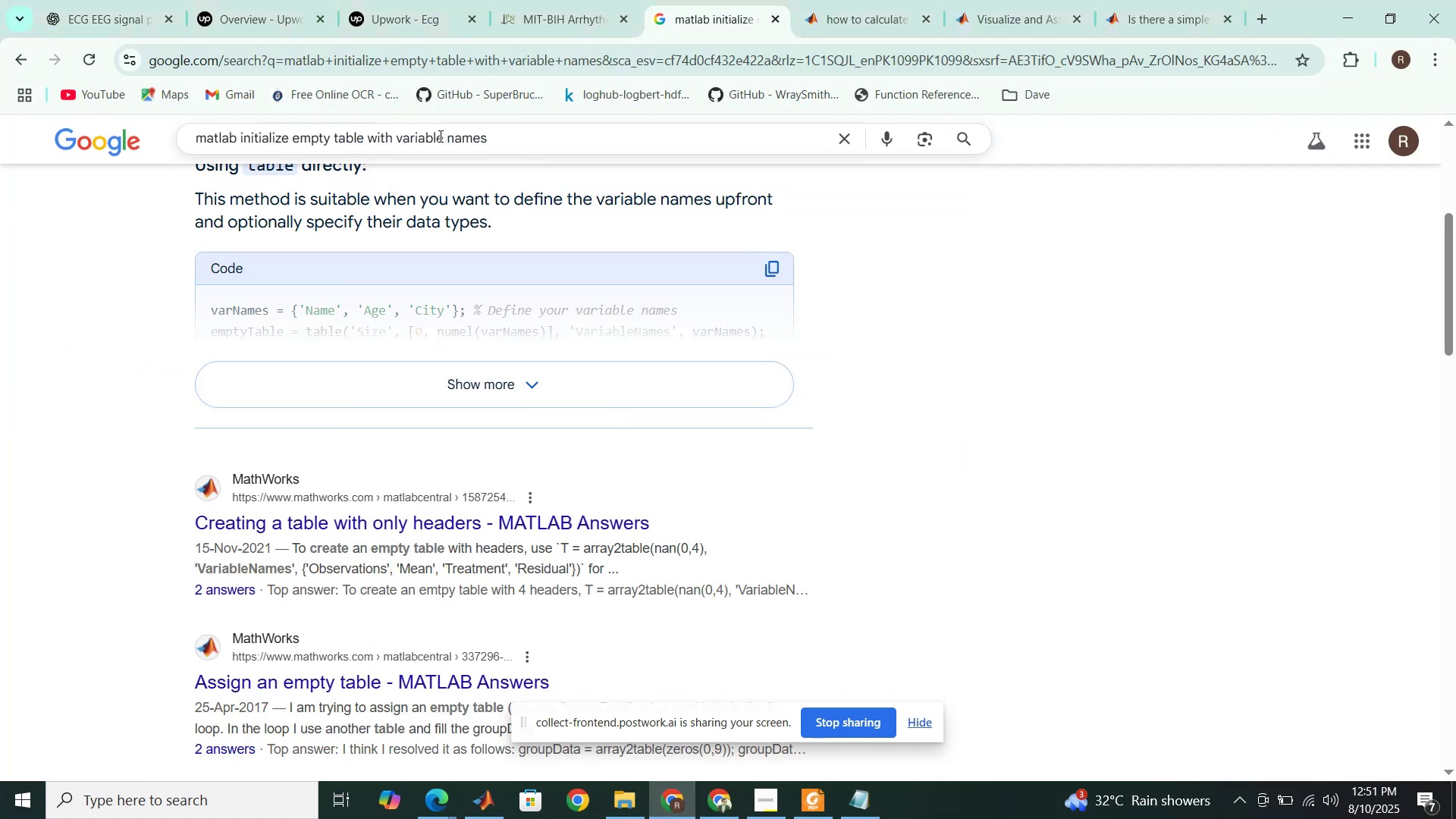 
double_click([460, 139])
 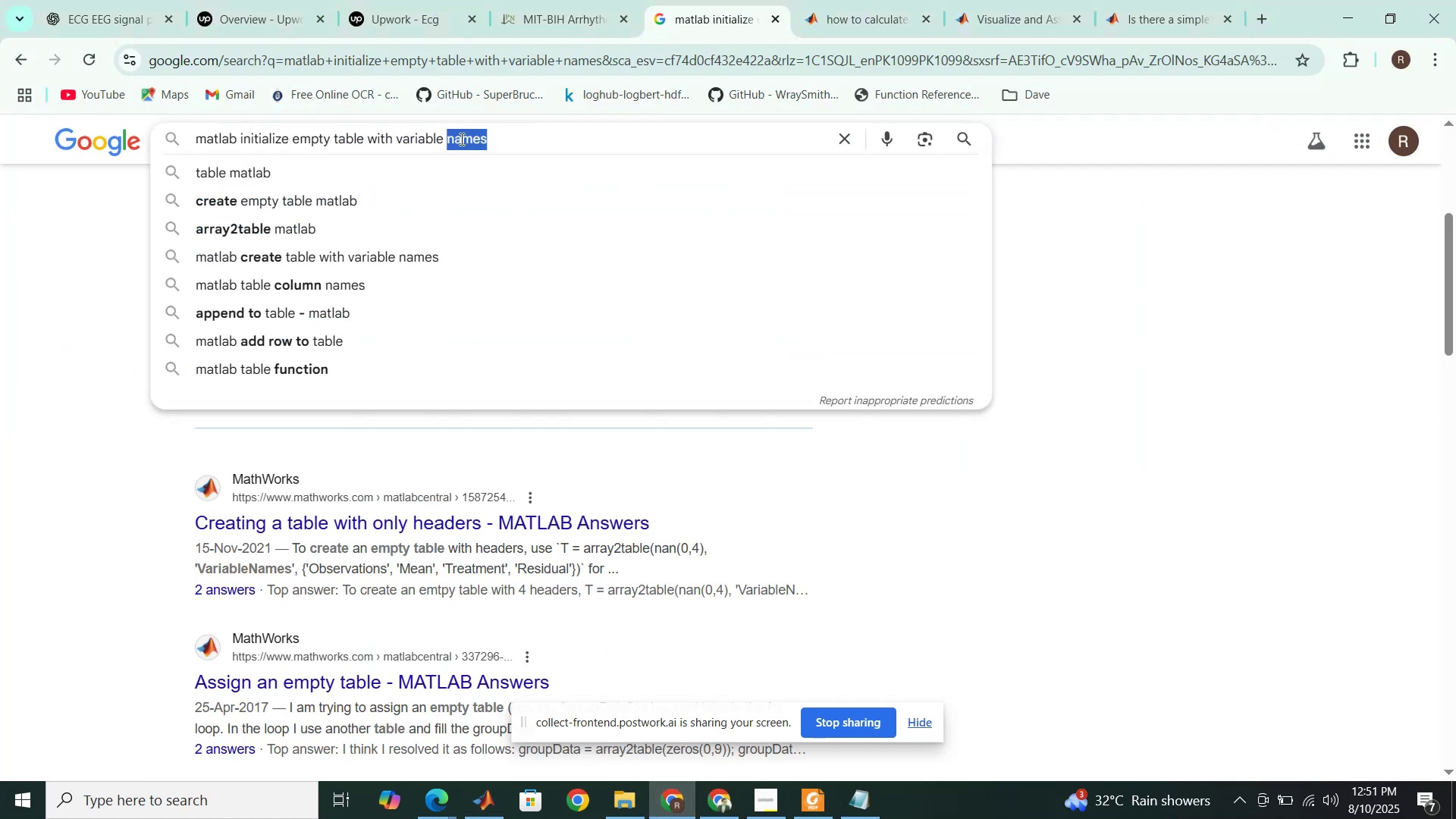 
triple_click([460, 139])
 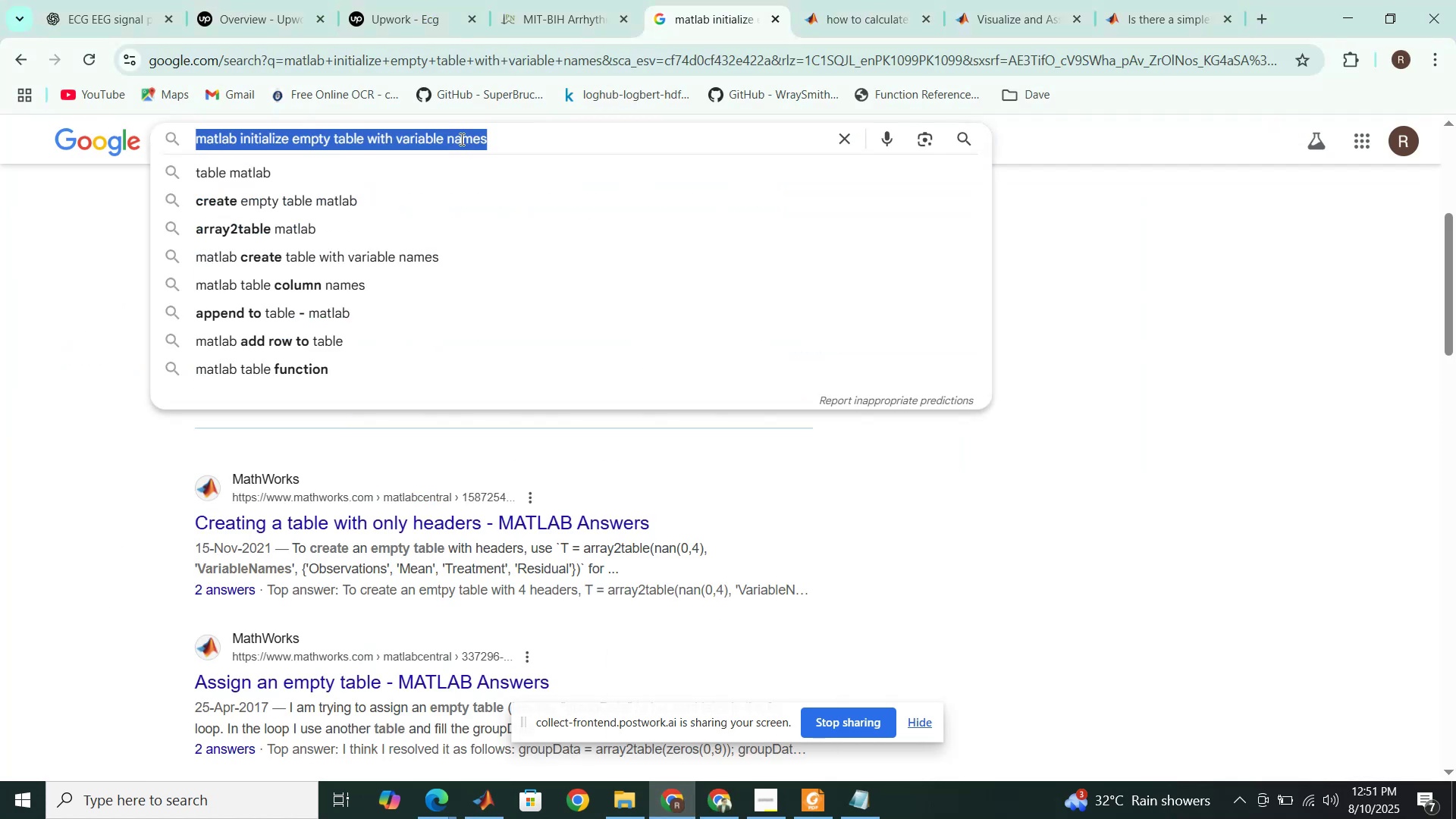 
key(Control+V)
 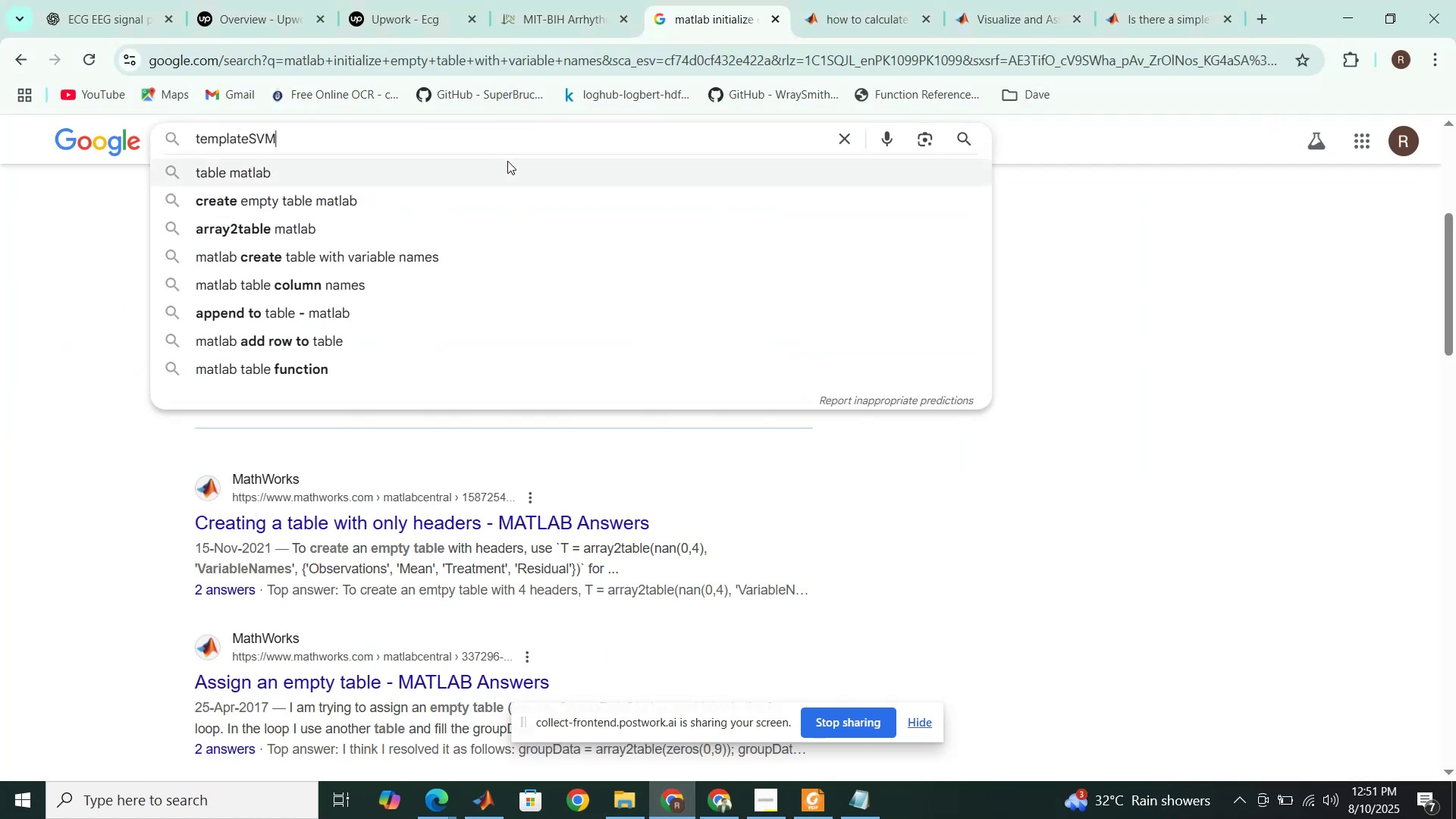 
key(Space)
 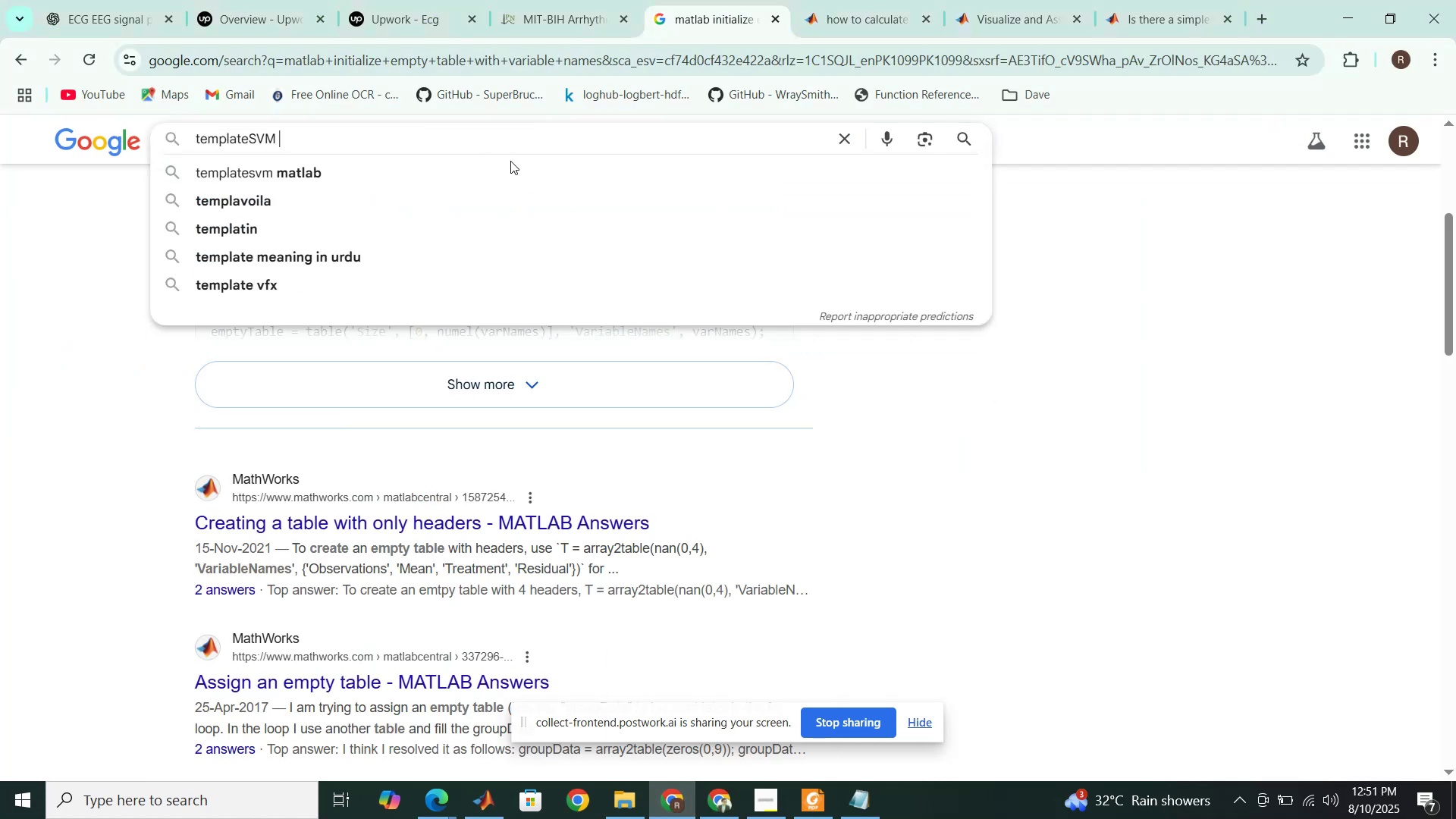 
key(ArrowDown)
 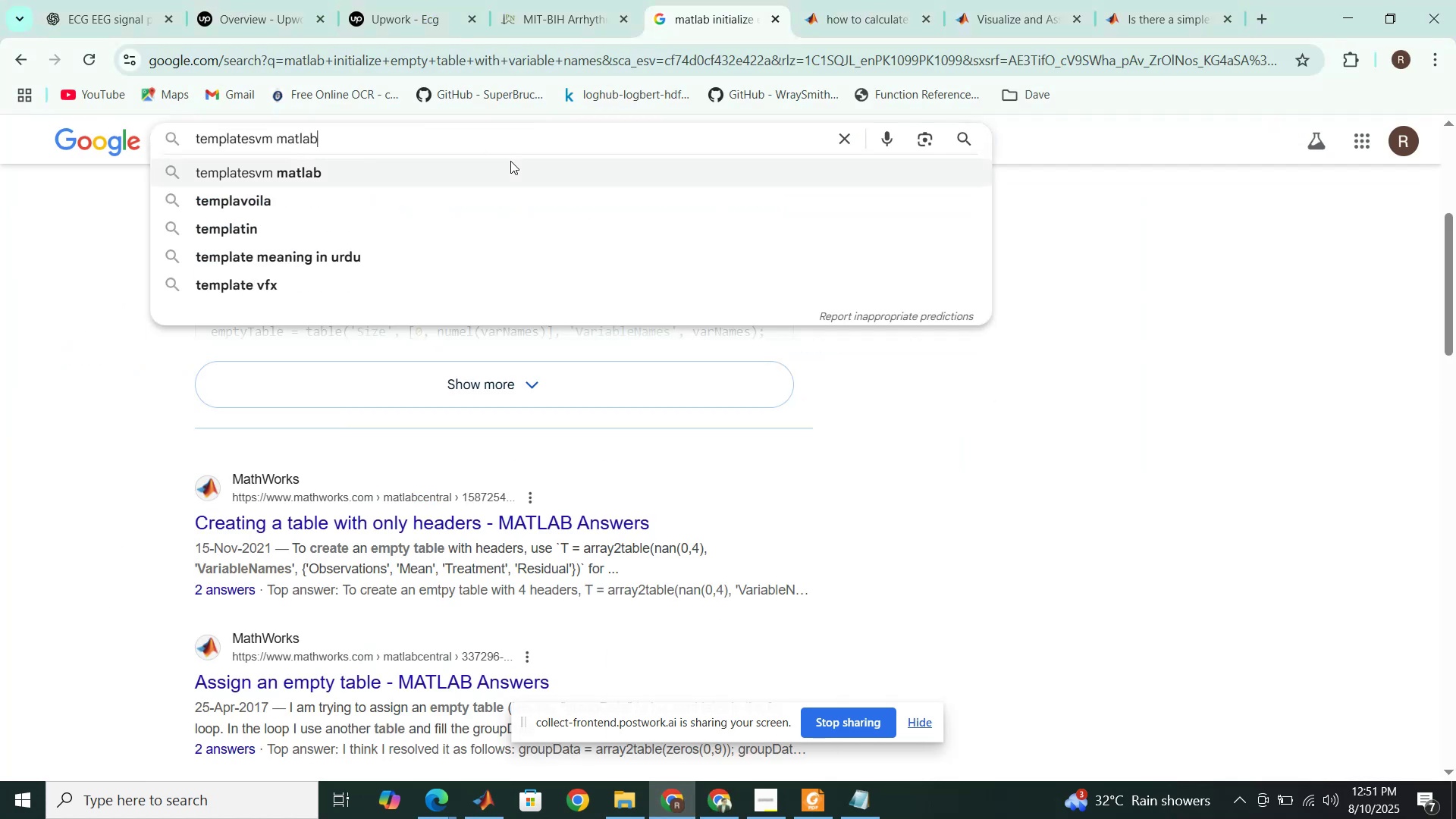 
key(Enter)
 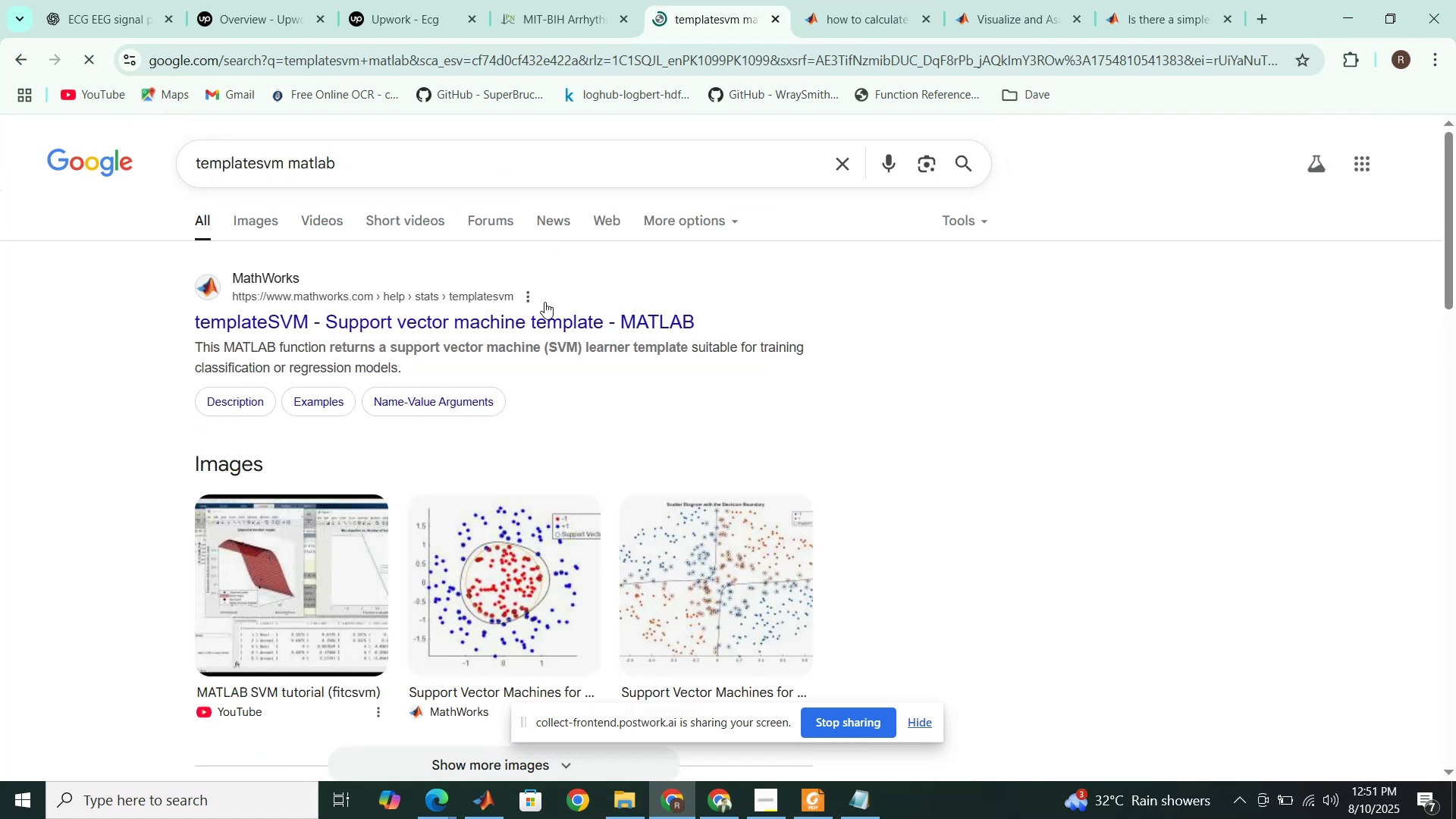 
right_click([541, 318])
 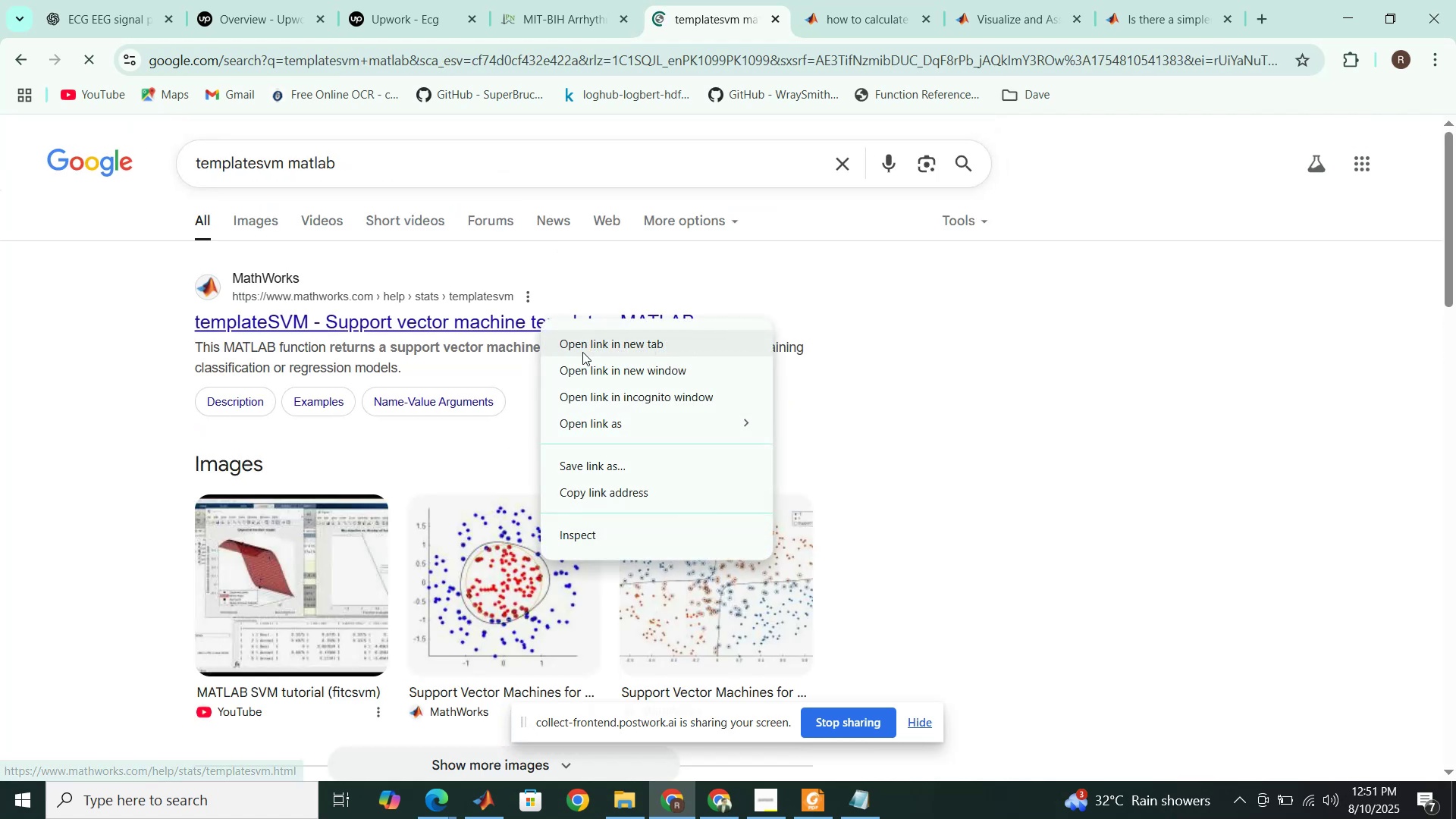 
left_click([582, 352])
 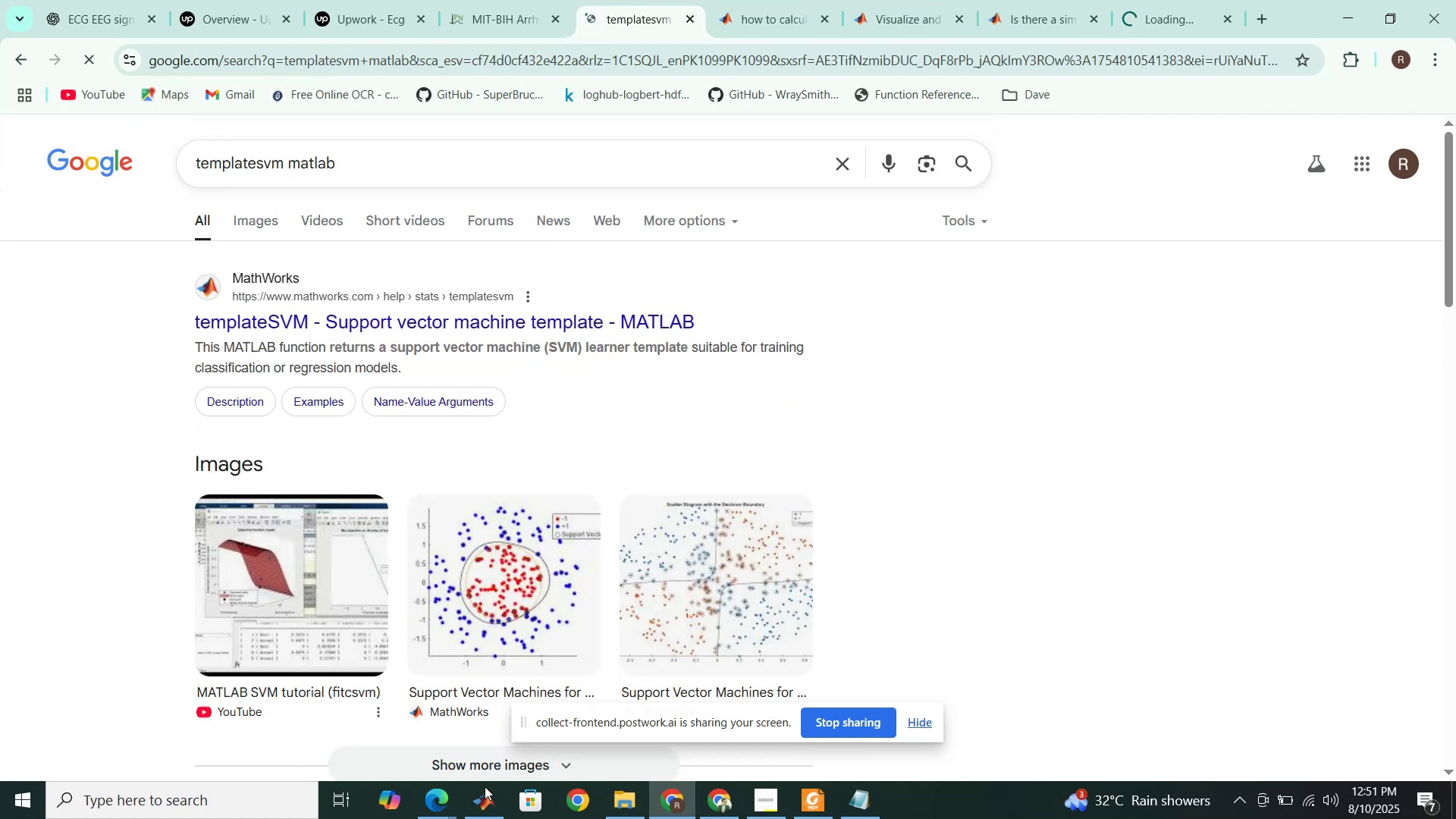 
left_click([482, 799])
 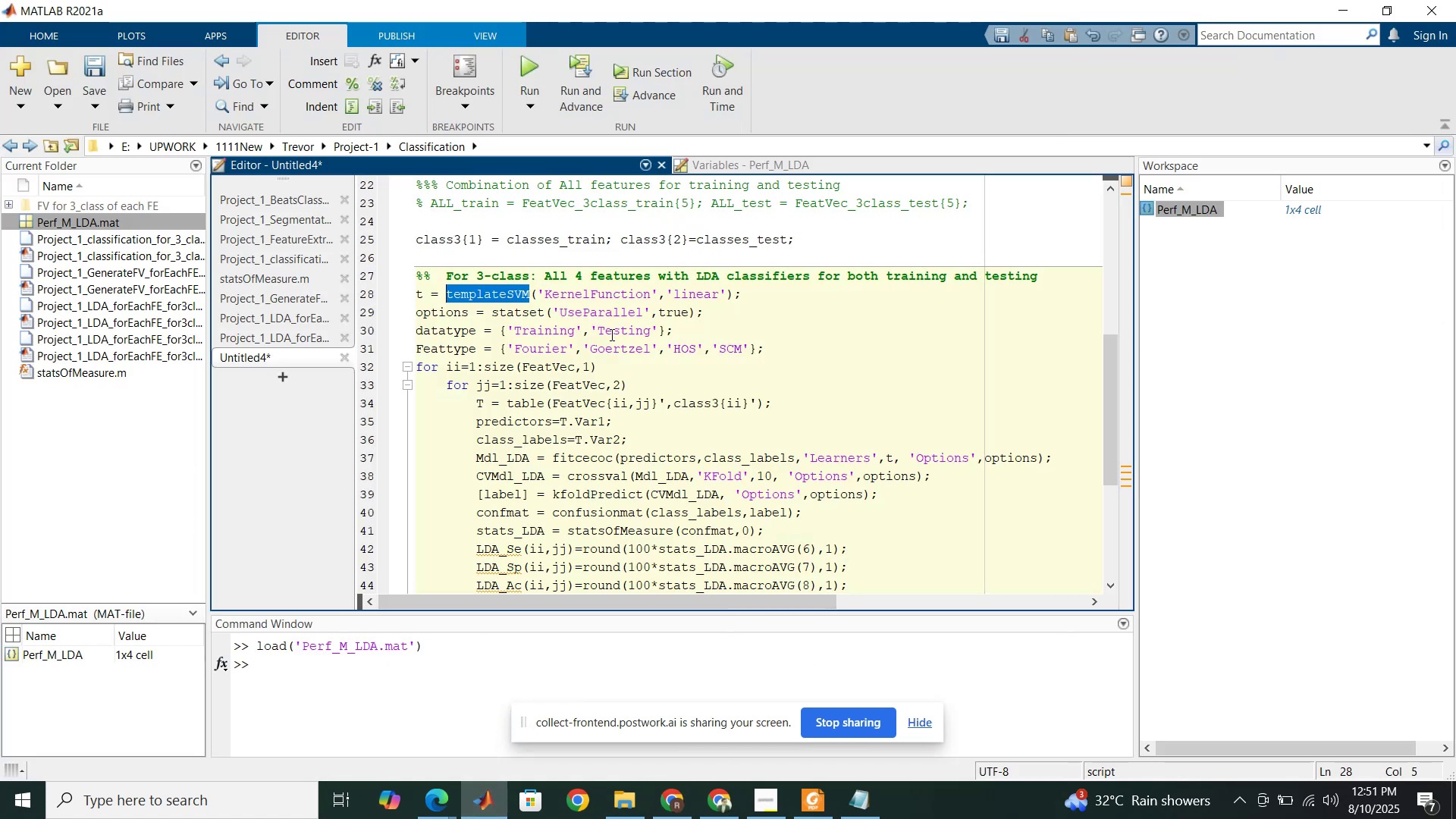 
scroll: coordinate [556, 372], scroll_direction: down, amount: 1.0
 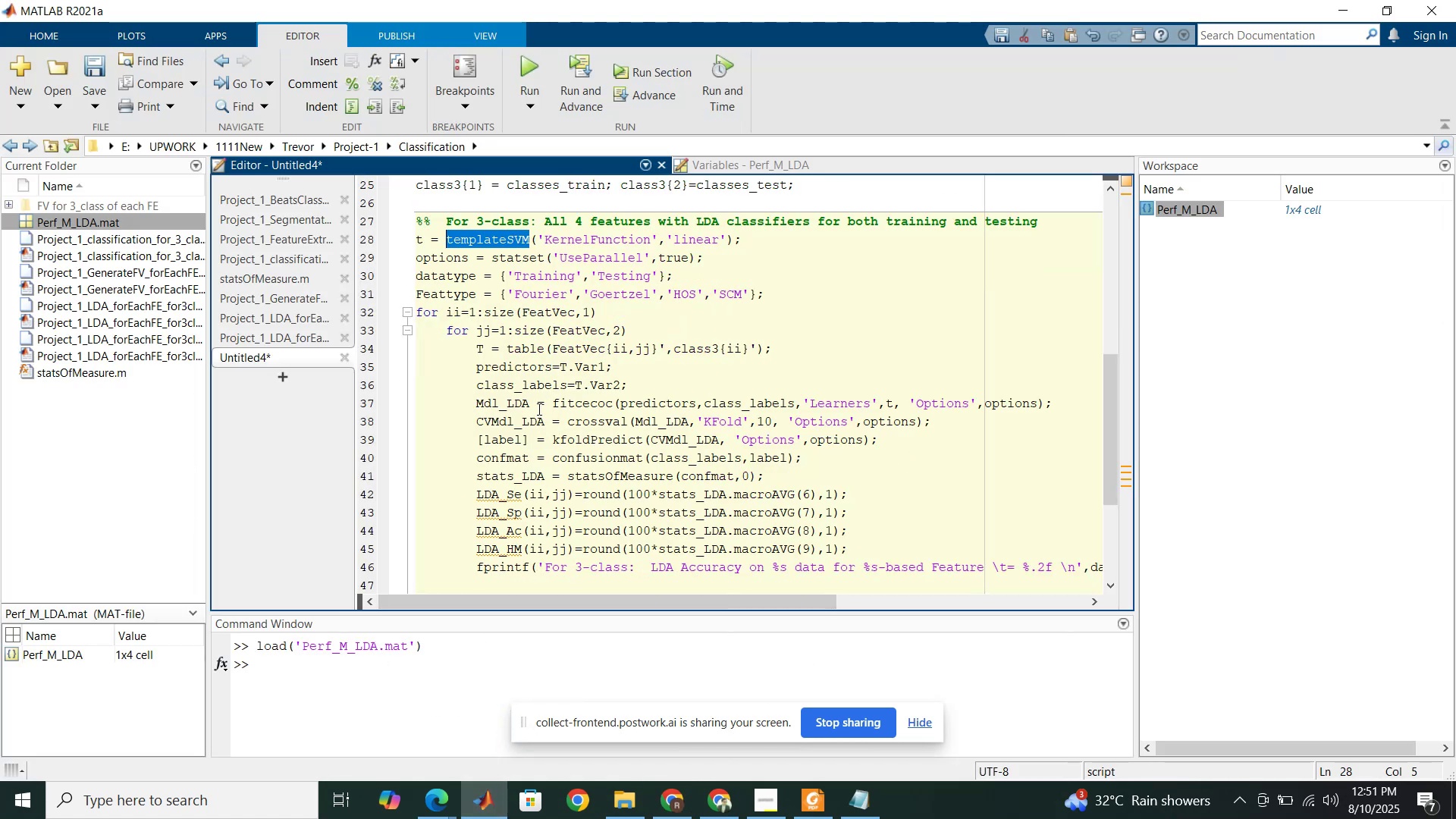 
left_click_drag(start_coordinate=[528, 403], to_coordinate=[510, 401])
 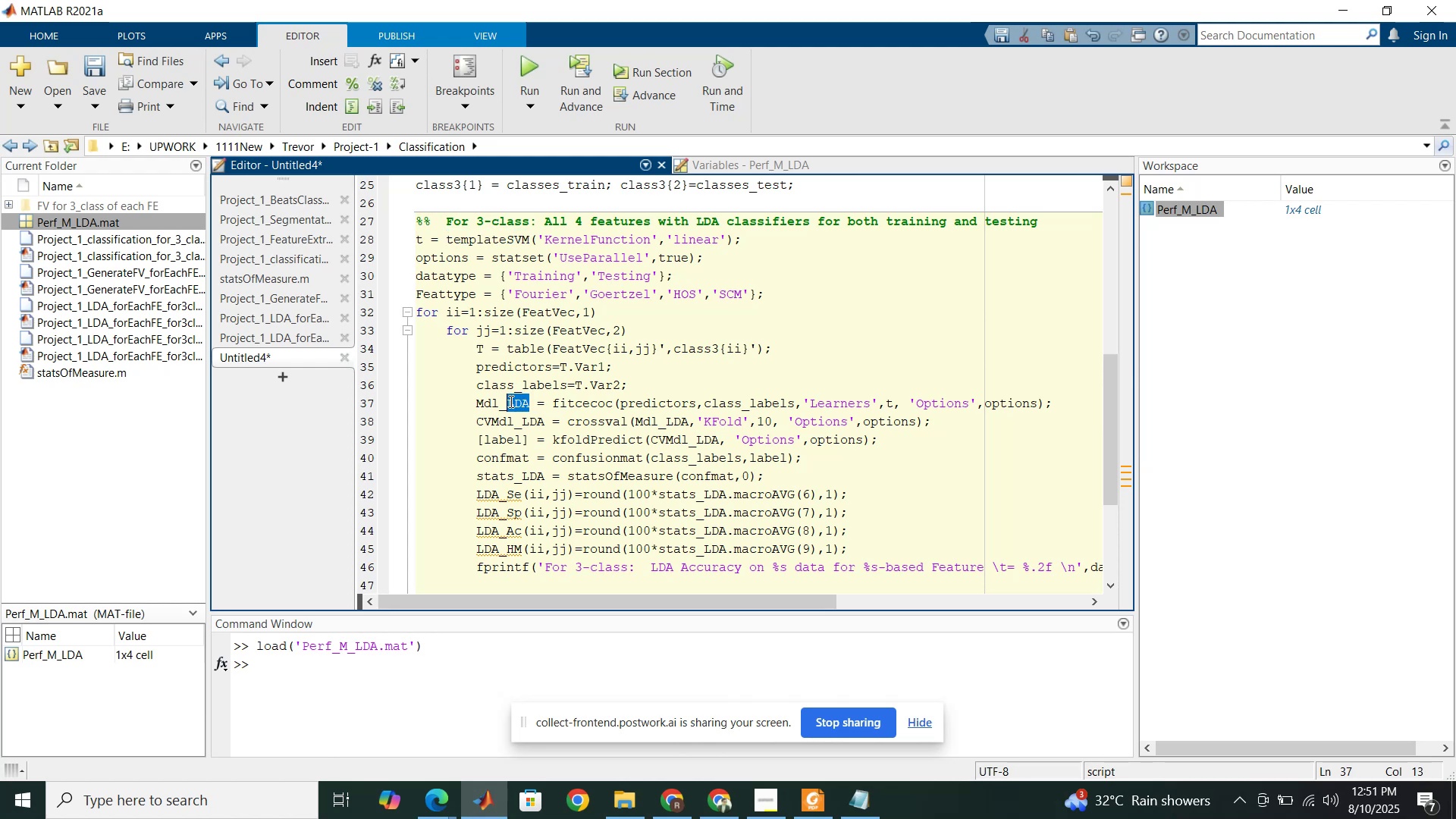 
type(SVM)
 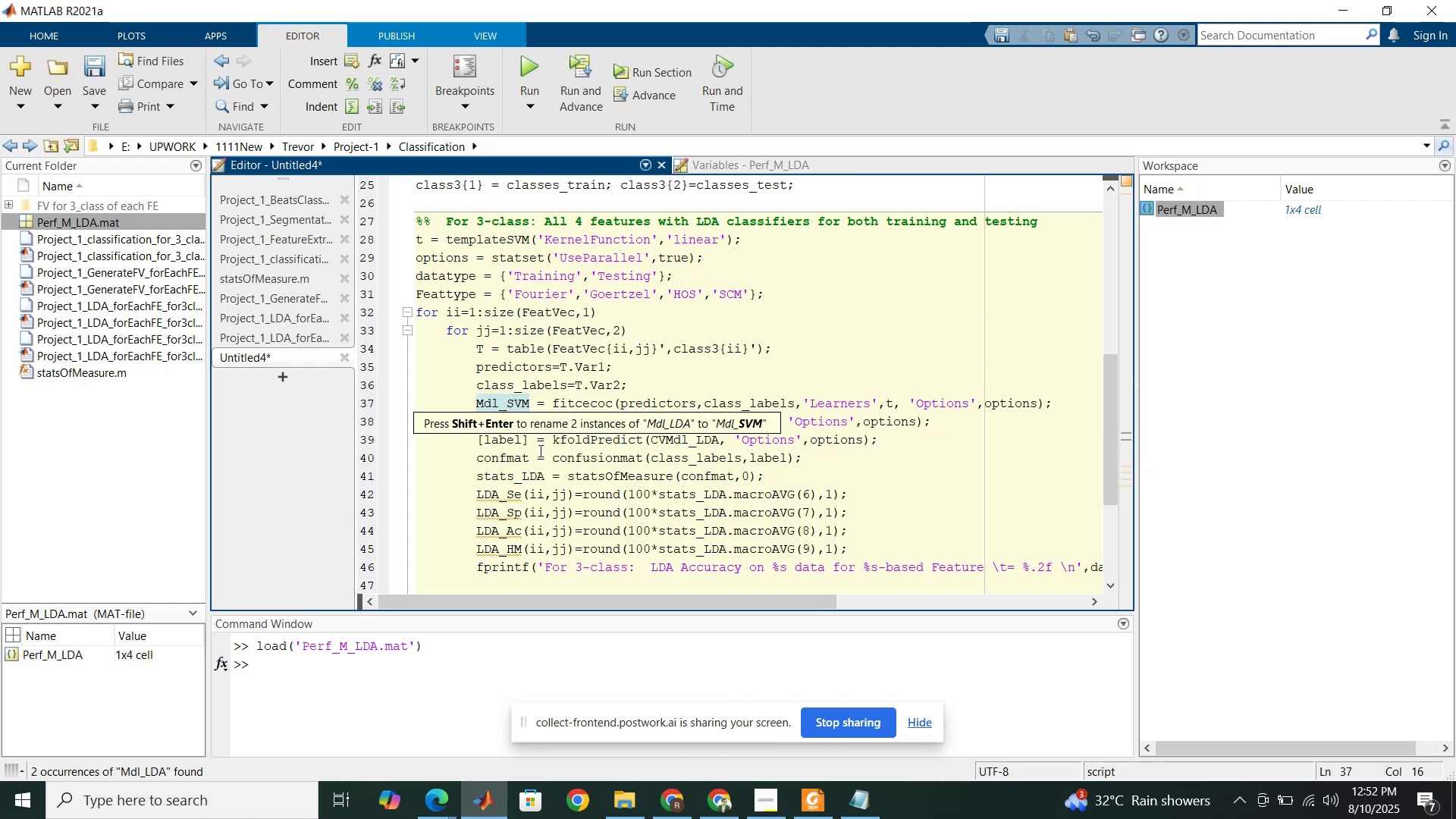 
key(Shift+Enter)
 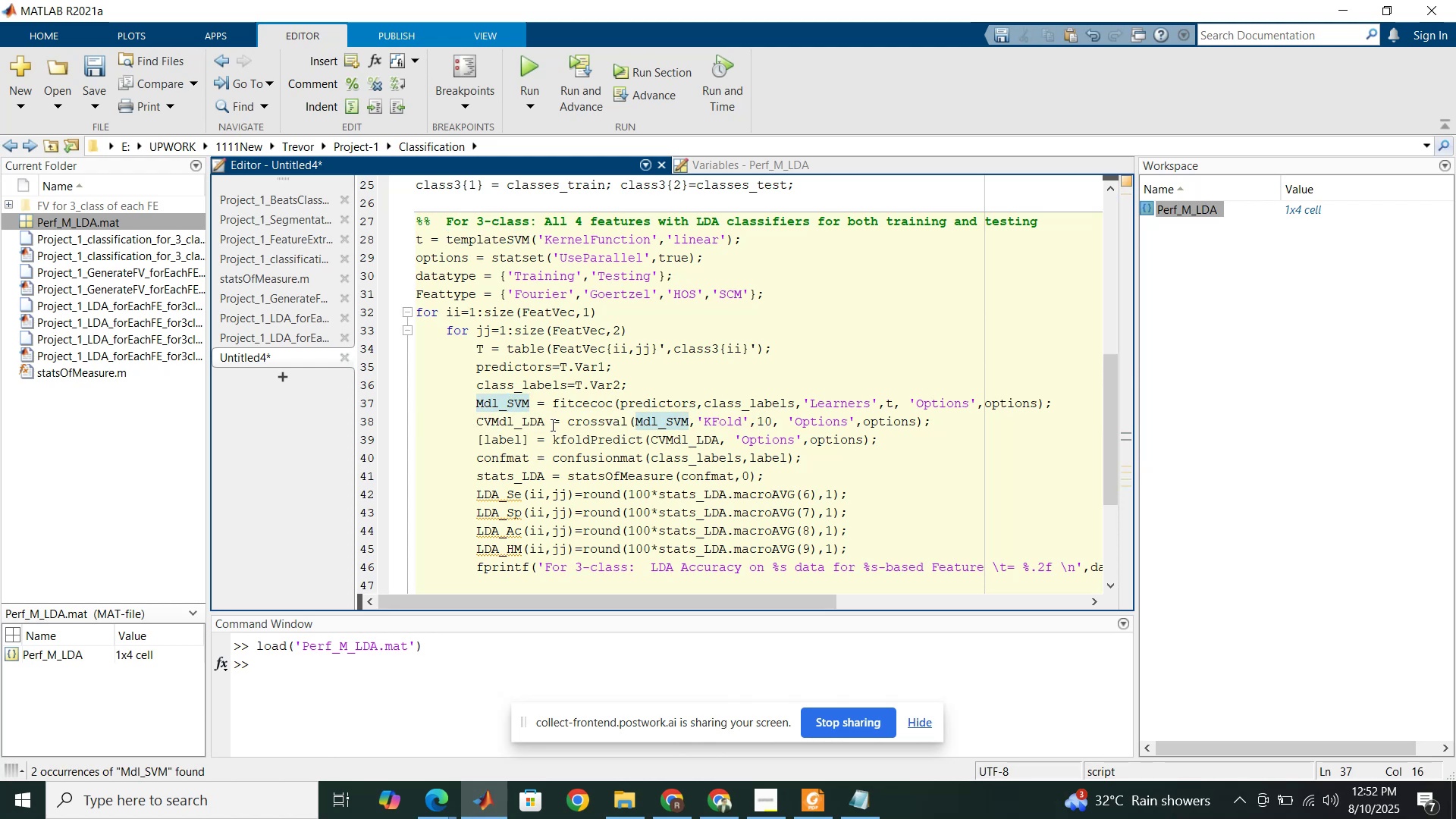 
left_click([551, 425])
 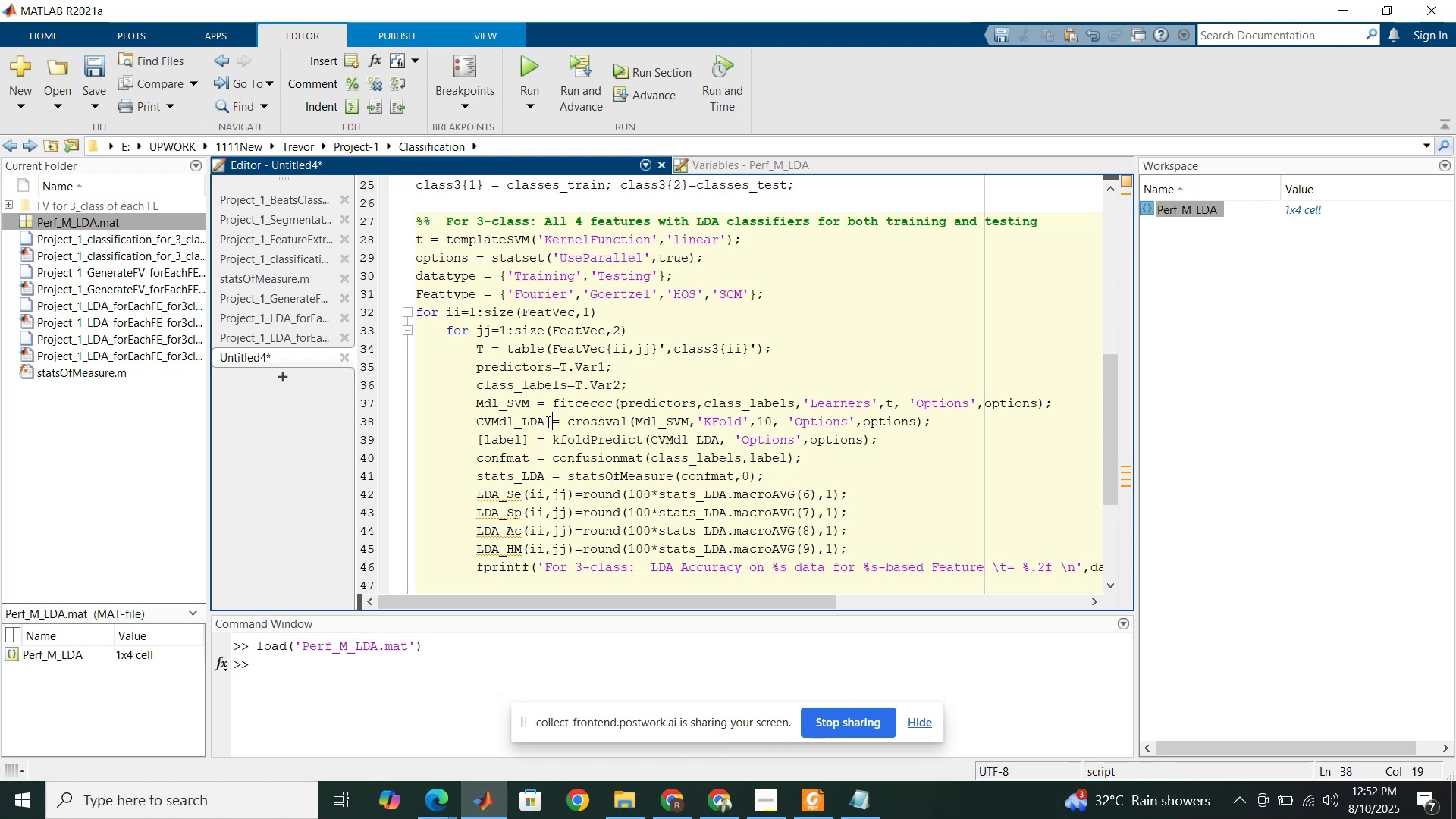 
left_click([547, 422])
 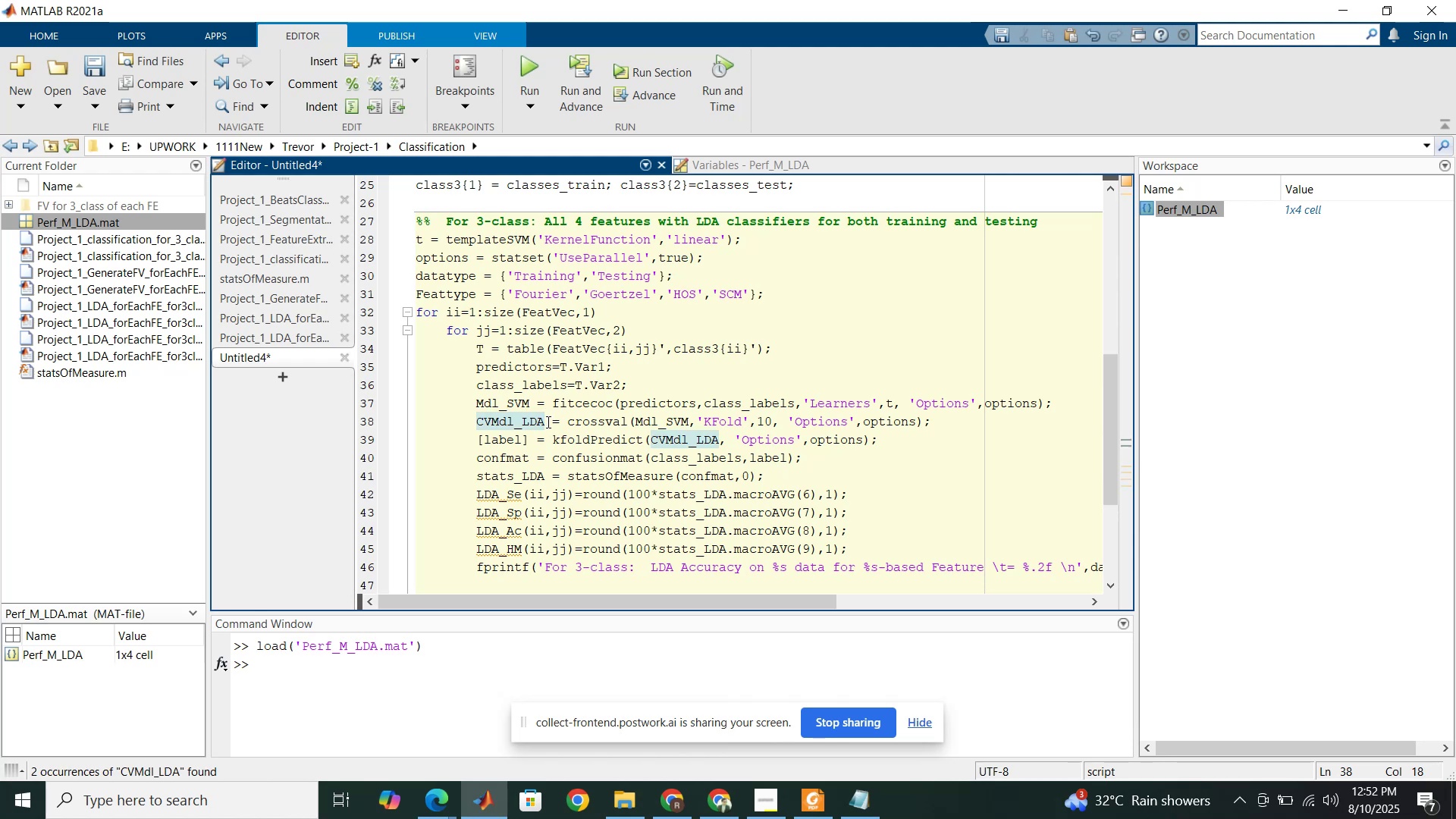 
key(Backspace)
key(Backspace)
key(Backspace)
type(SVM)
 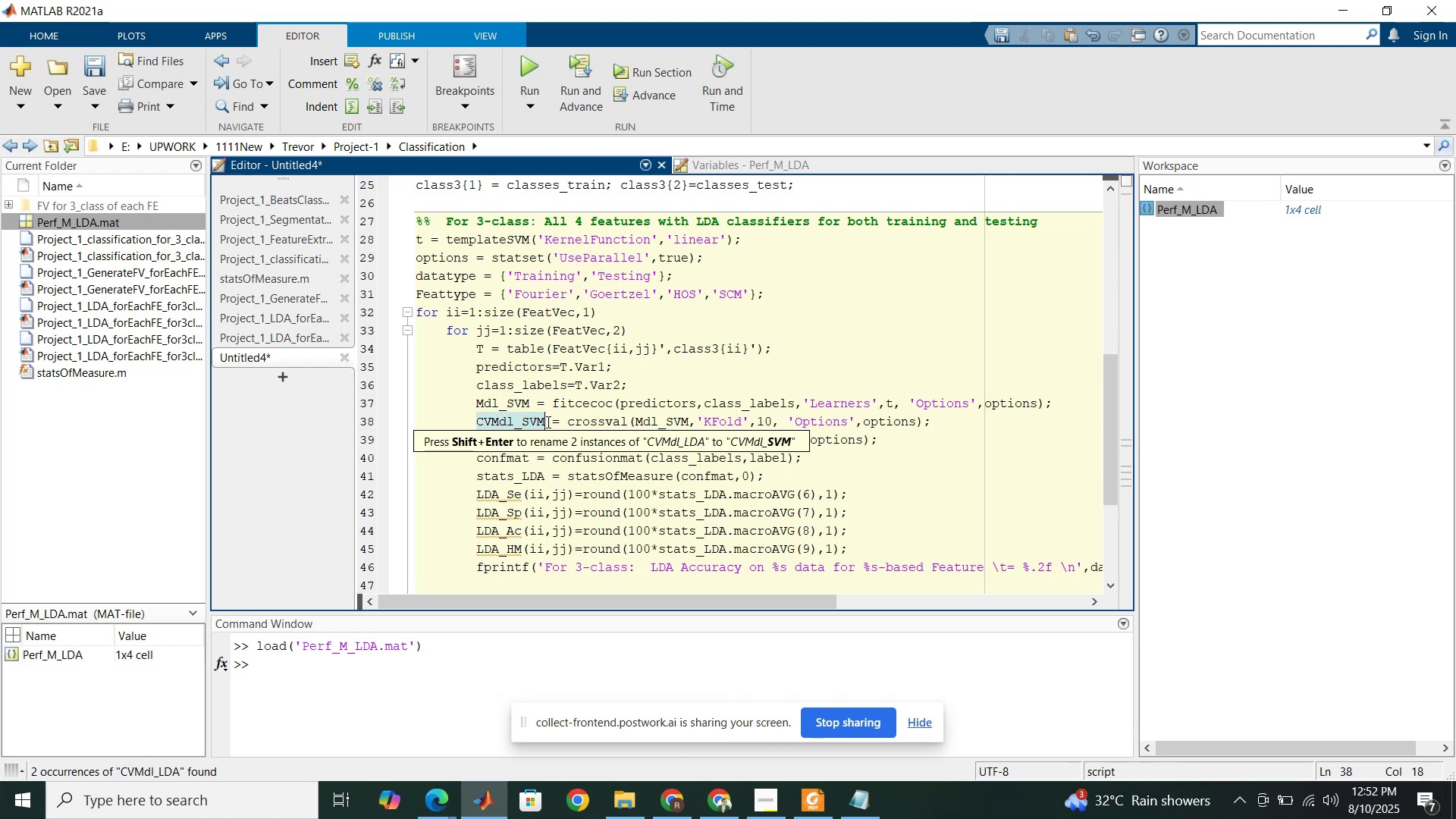 
key(Shift+Enter)
 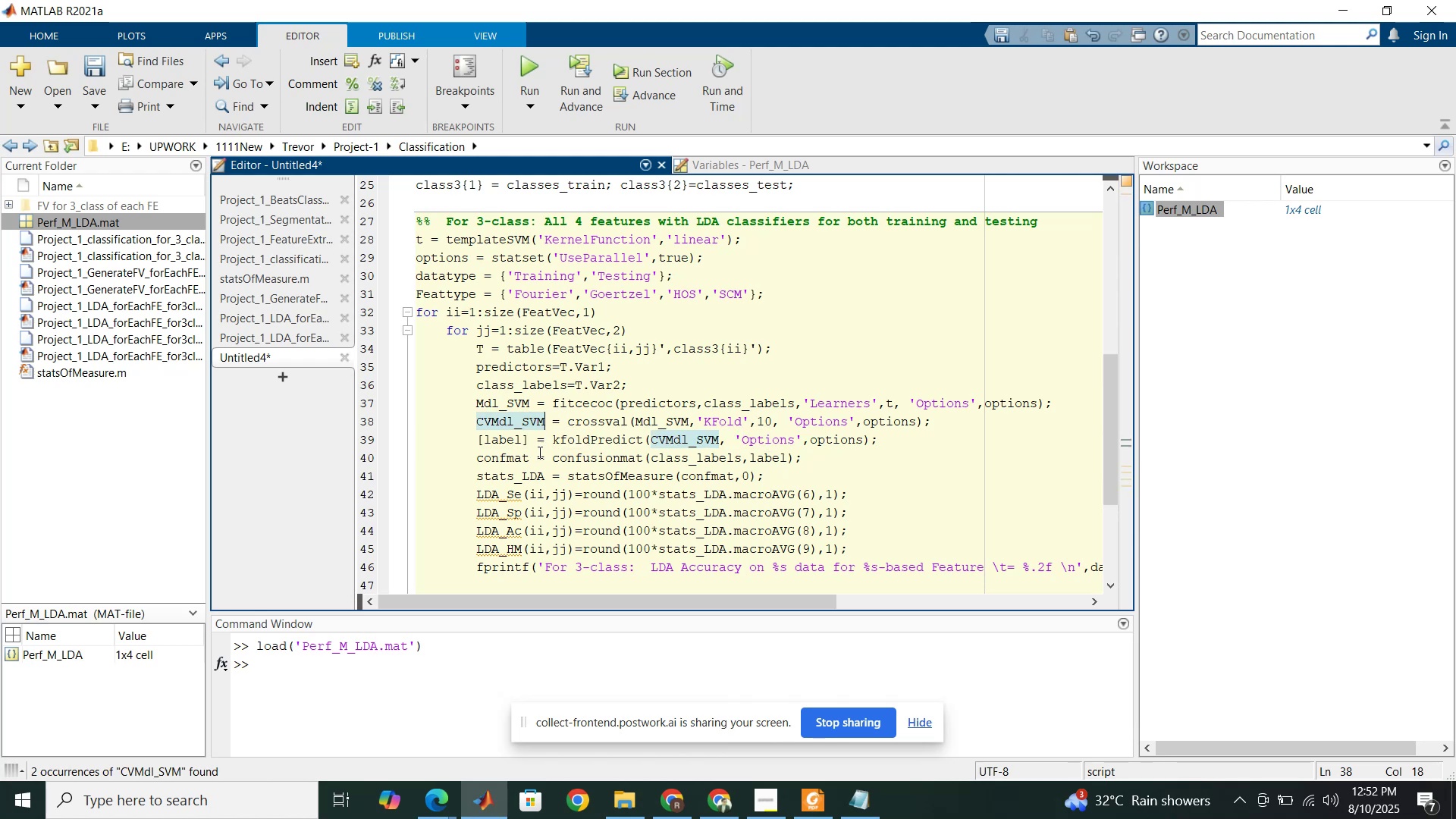 
left_click_drag(start_coordinate=[542, 482], to_coordinate=[524, 475])
 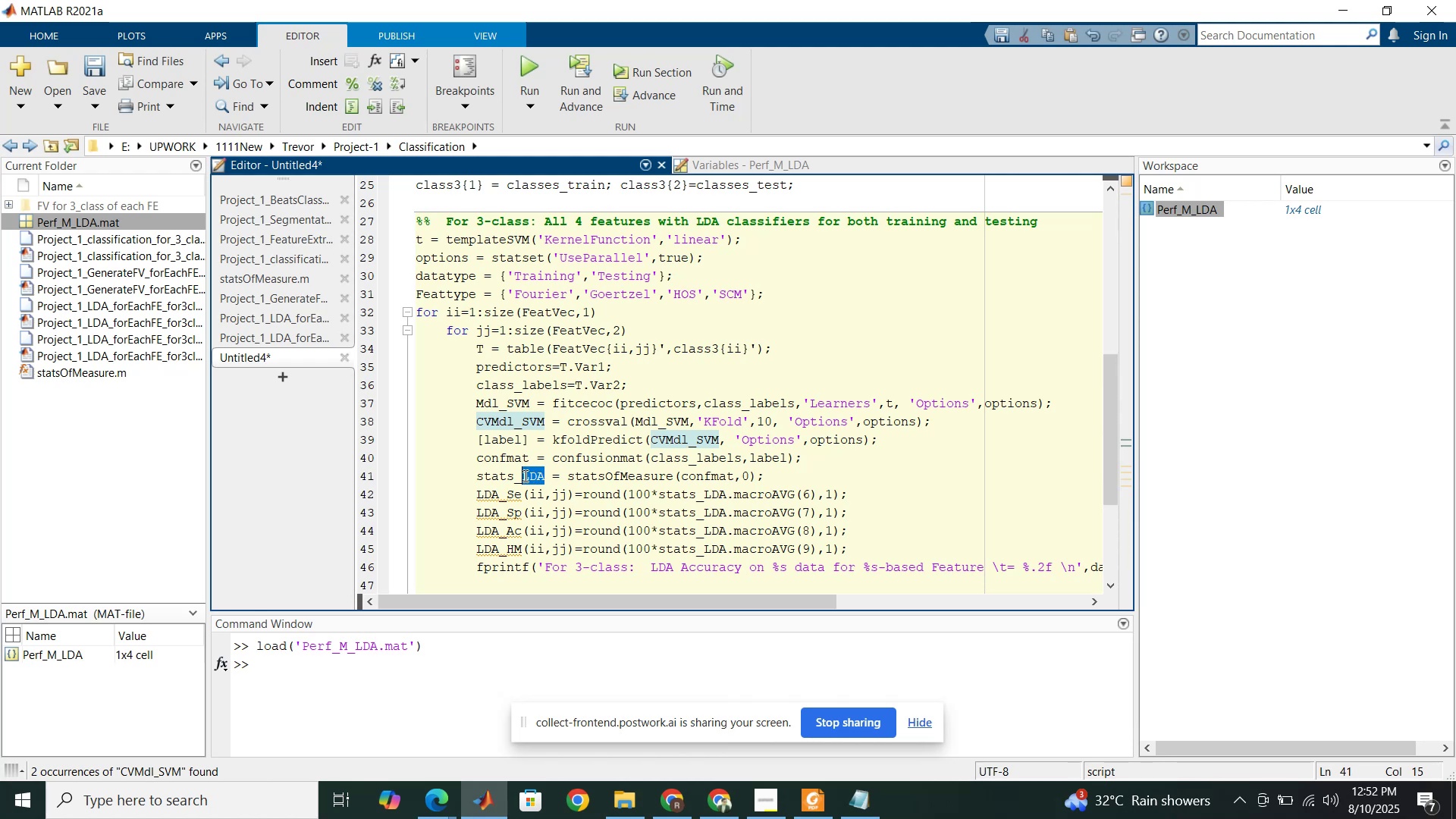 
type(SVM)
 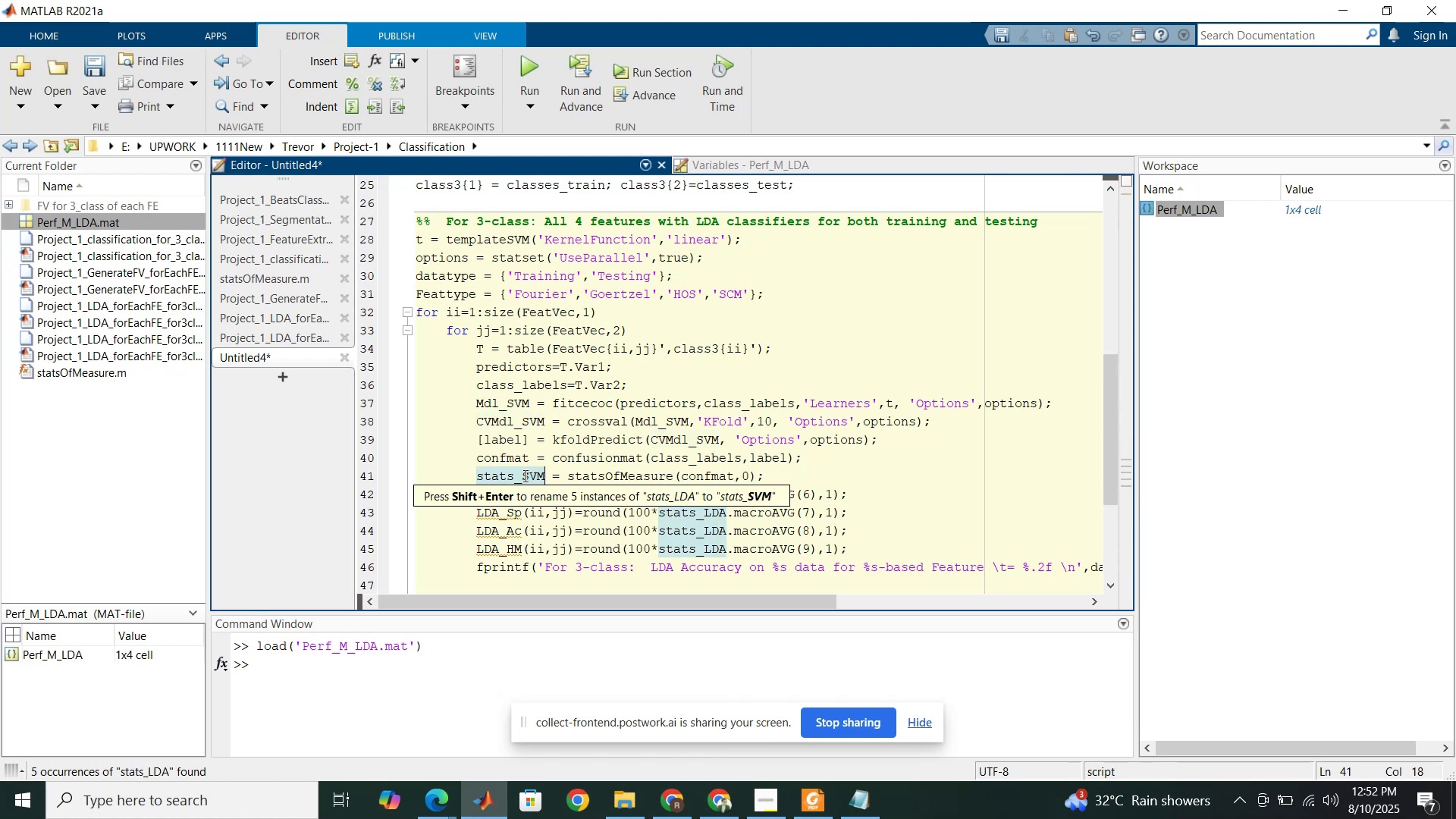 
key(Shift+Enter)
 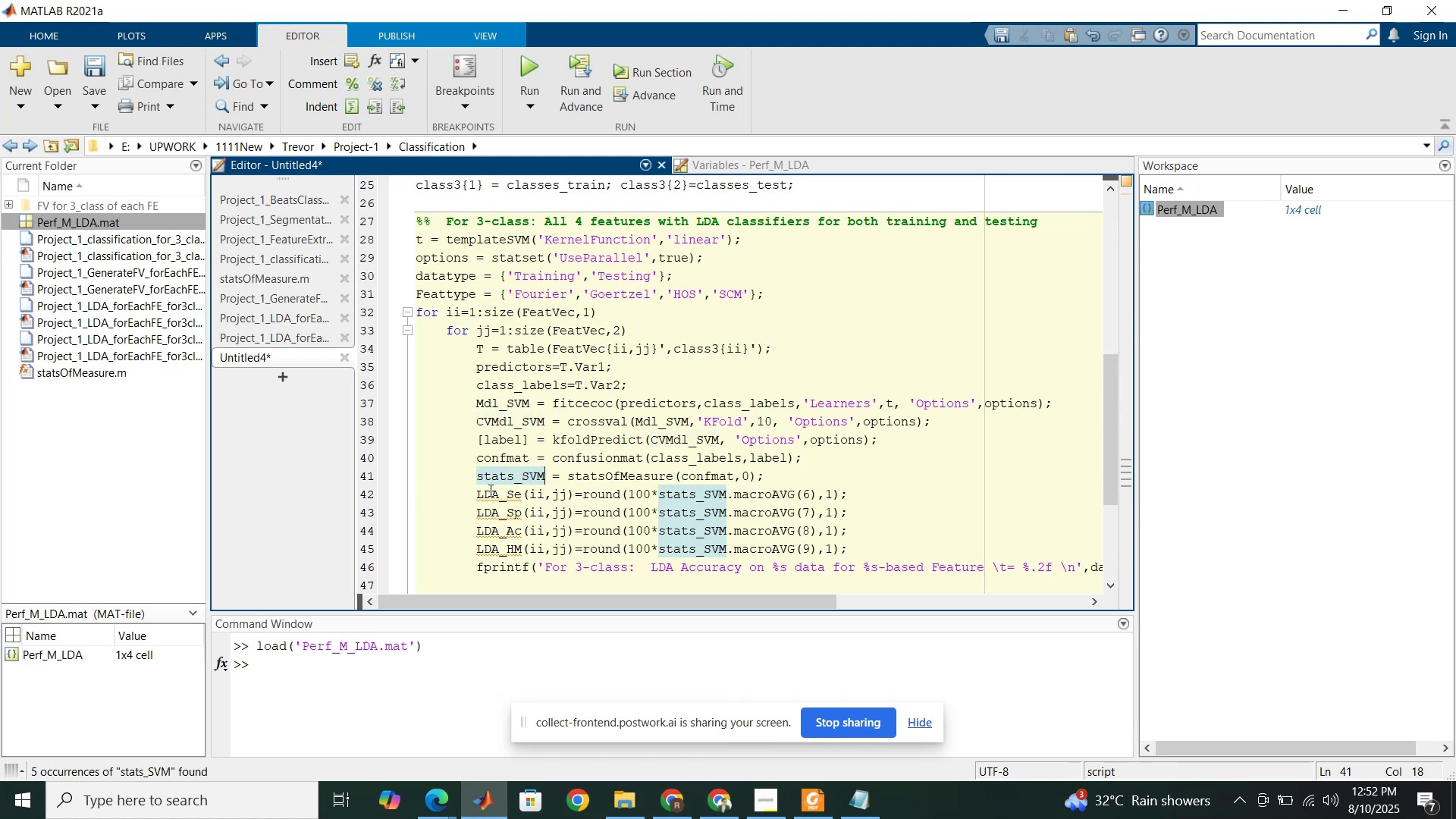 
left_click_drag(start_coordinate=[499, 496], to_coordinate=[486, 493])
 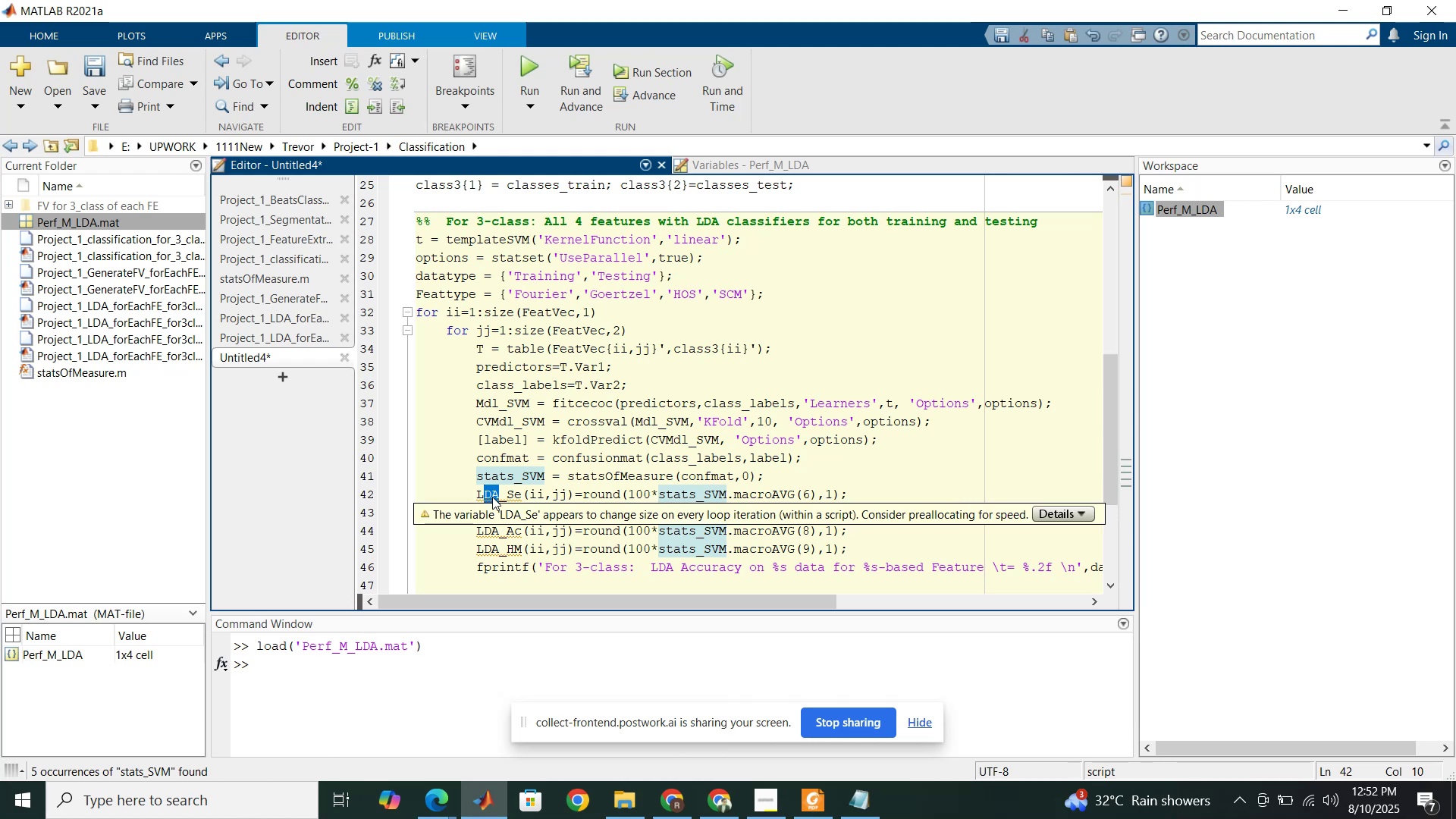 
left_click([492, 497])
 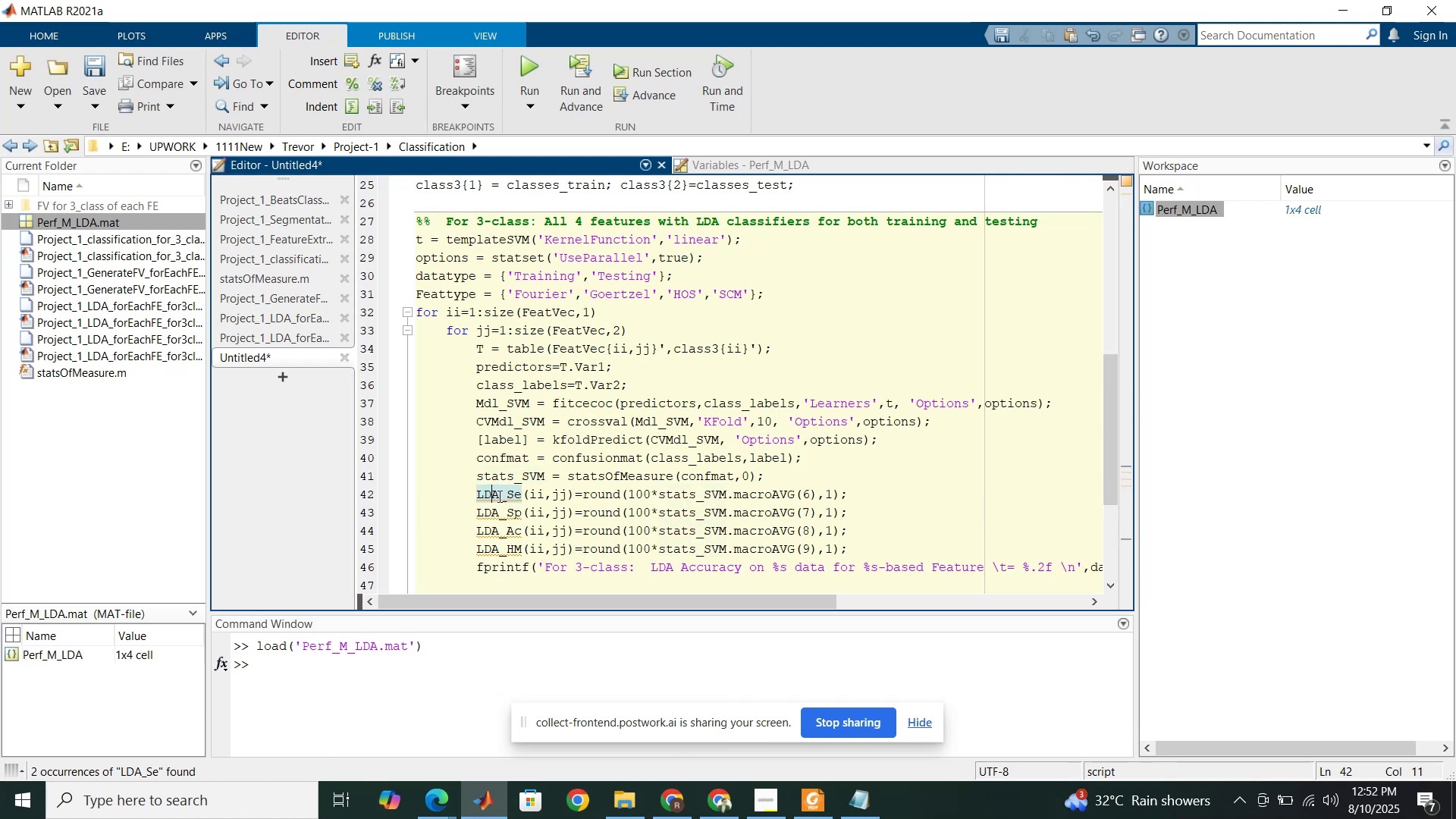 
left_click_drag(start_coordinate=[499, 496], to_coordinate=[480, 493])
 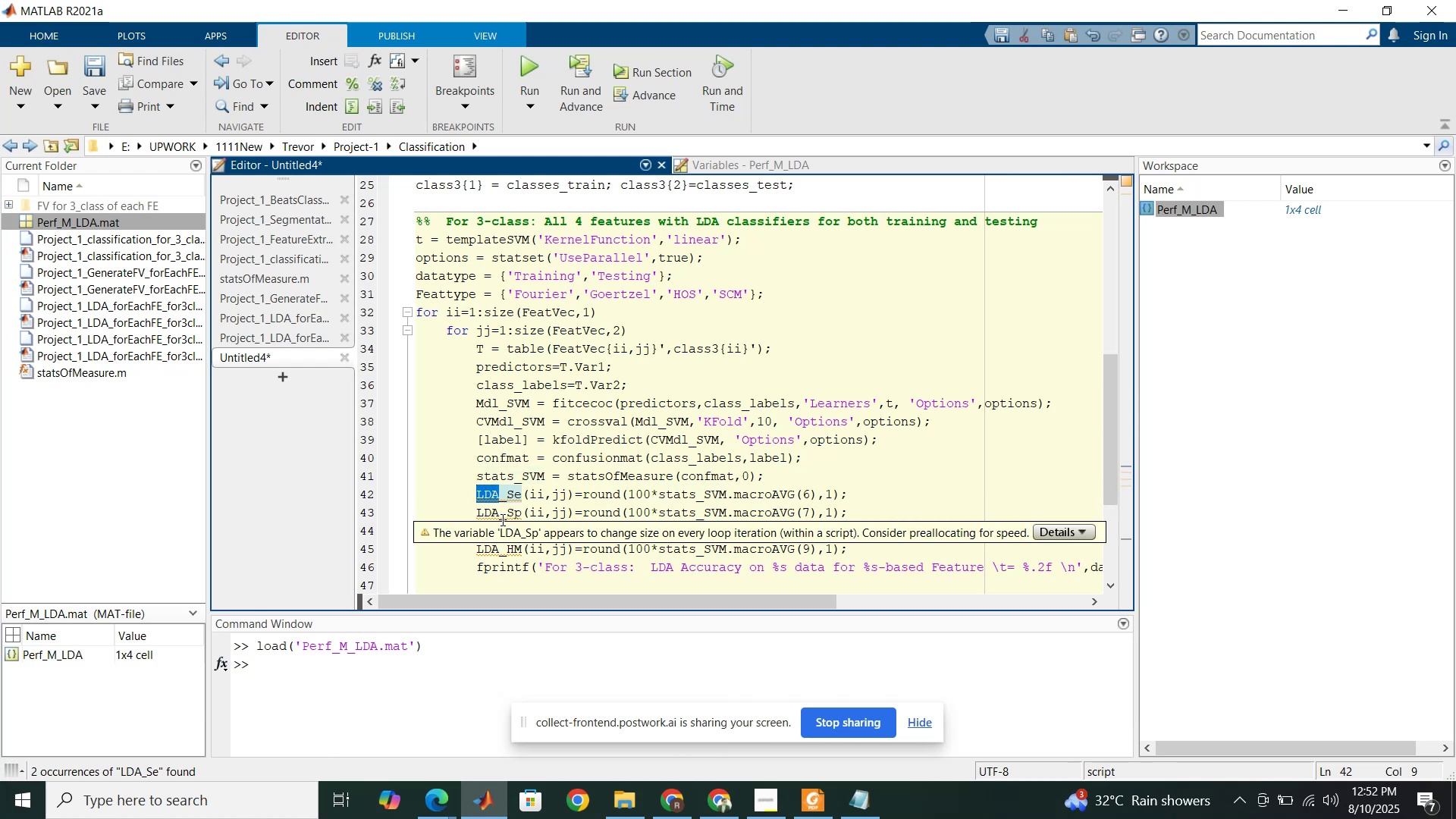 
left_click([502, 507])
 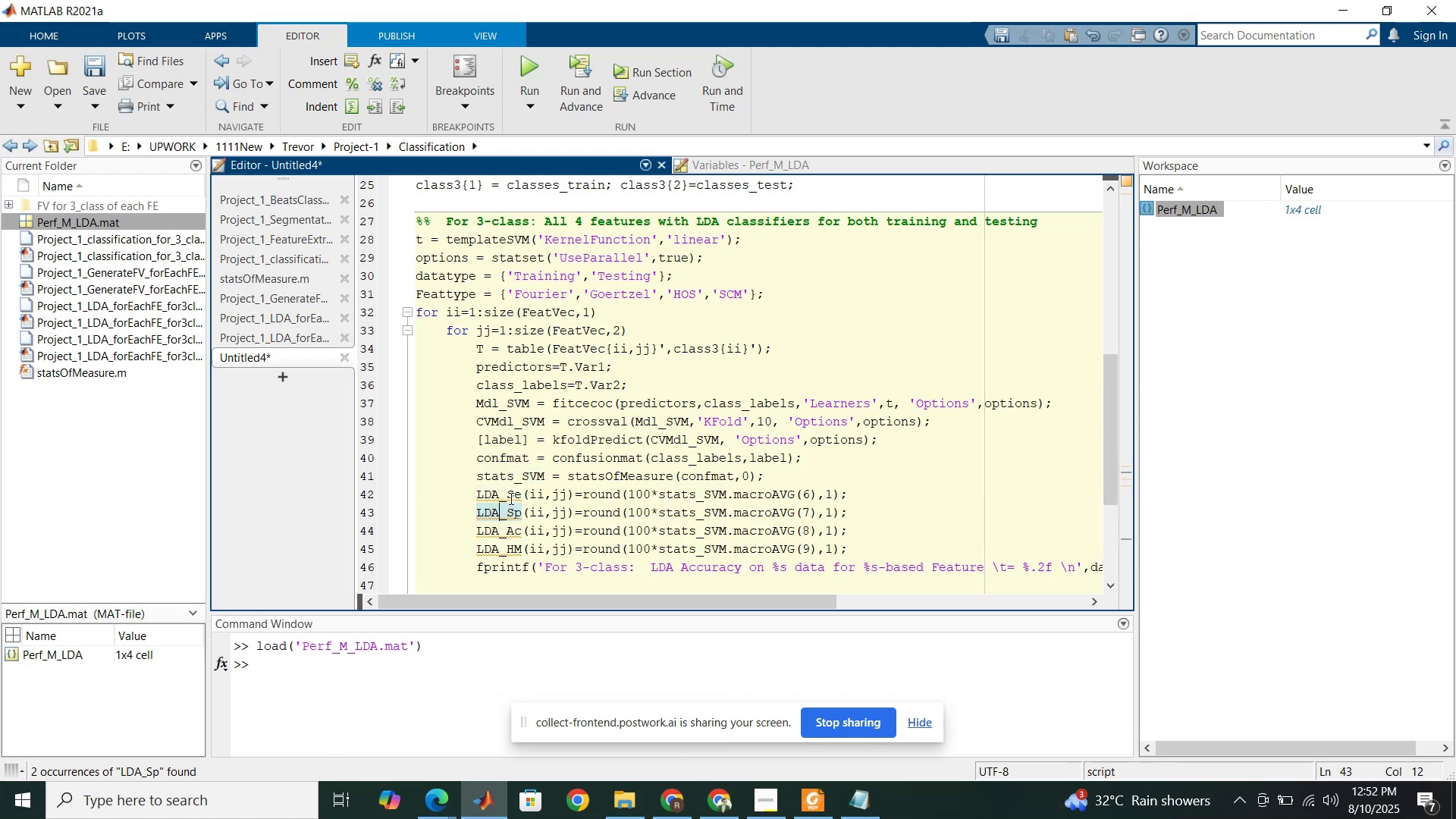 
left_click_drag(start_coordinate=[510, 498], to_coordinate=[479, 495])
 